 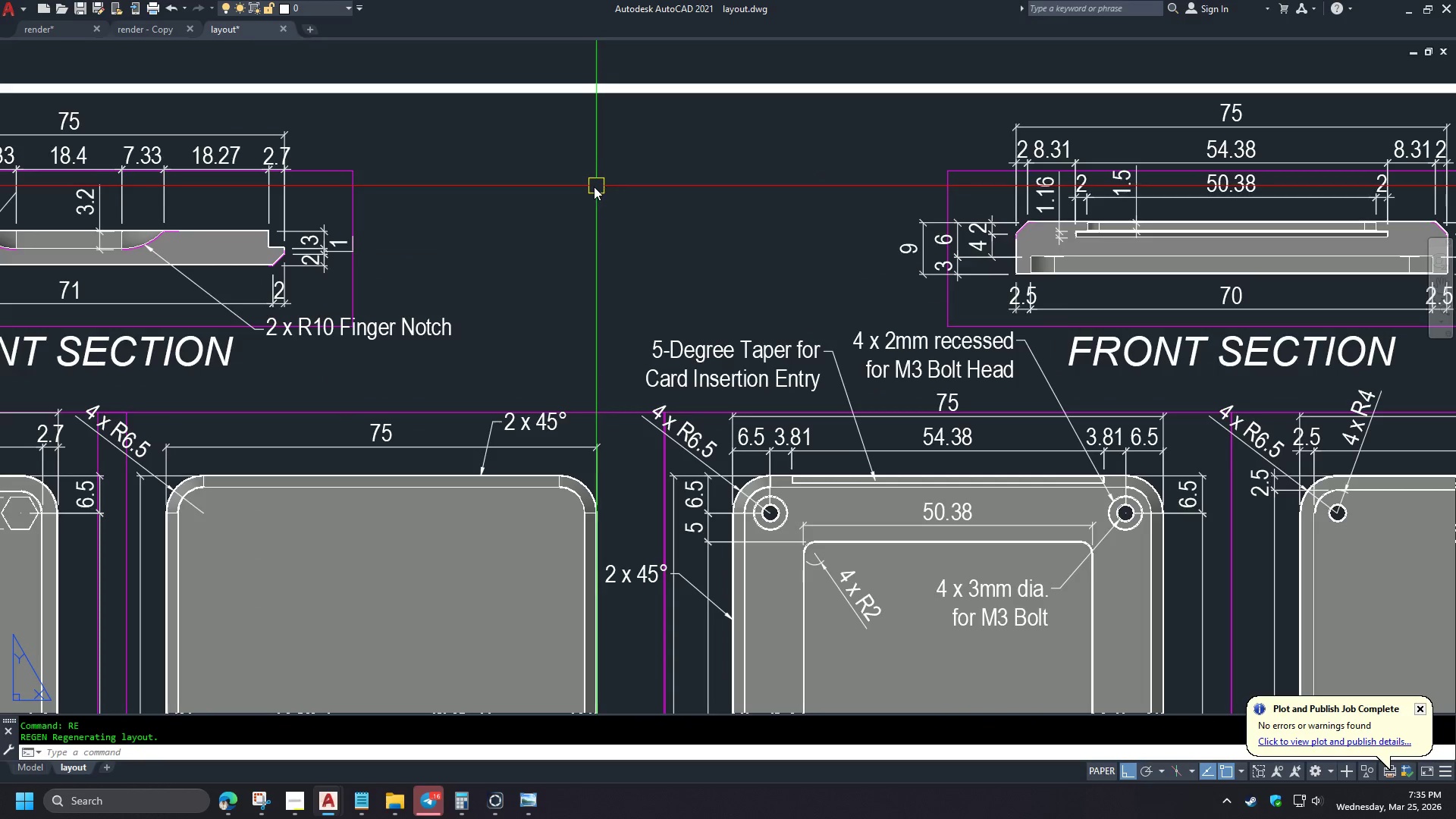 
left_click([148, 31])
 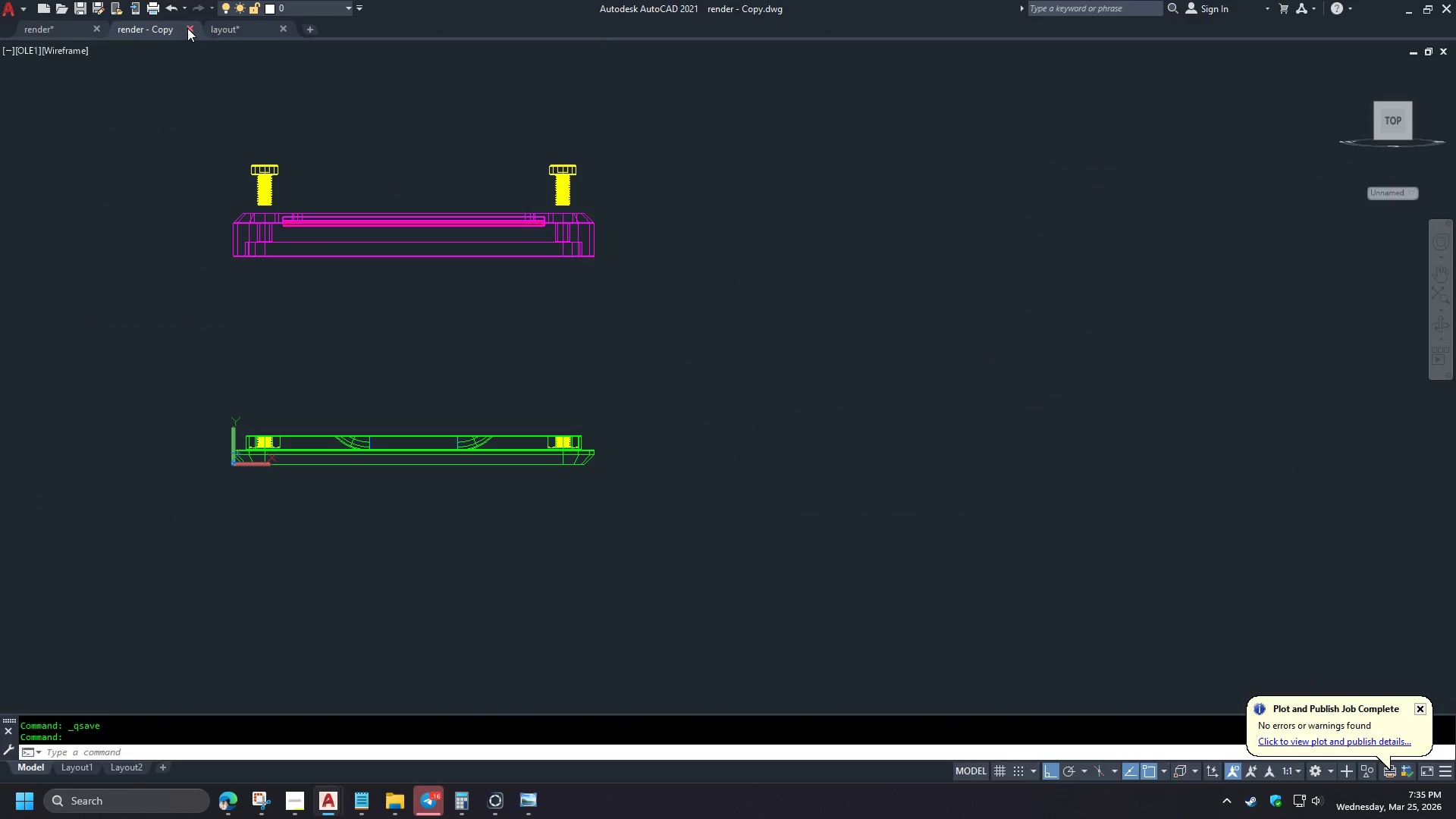 
left_click([187, 27])
 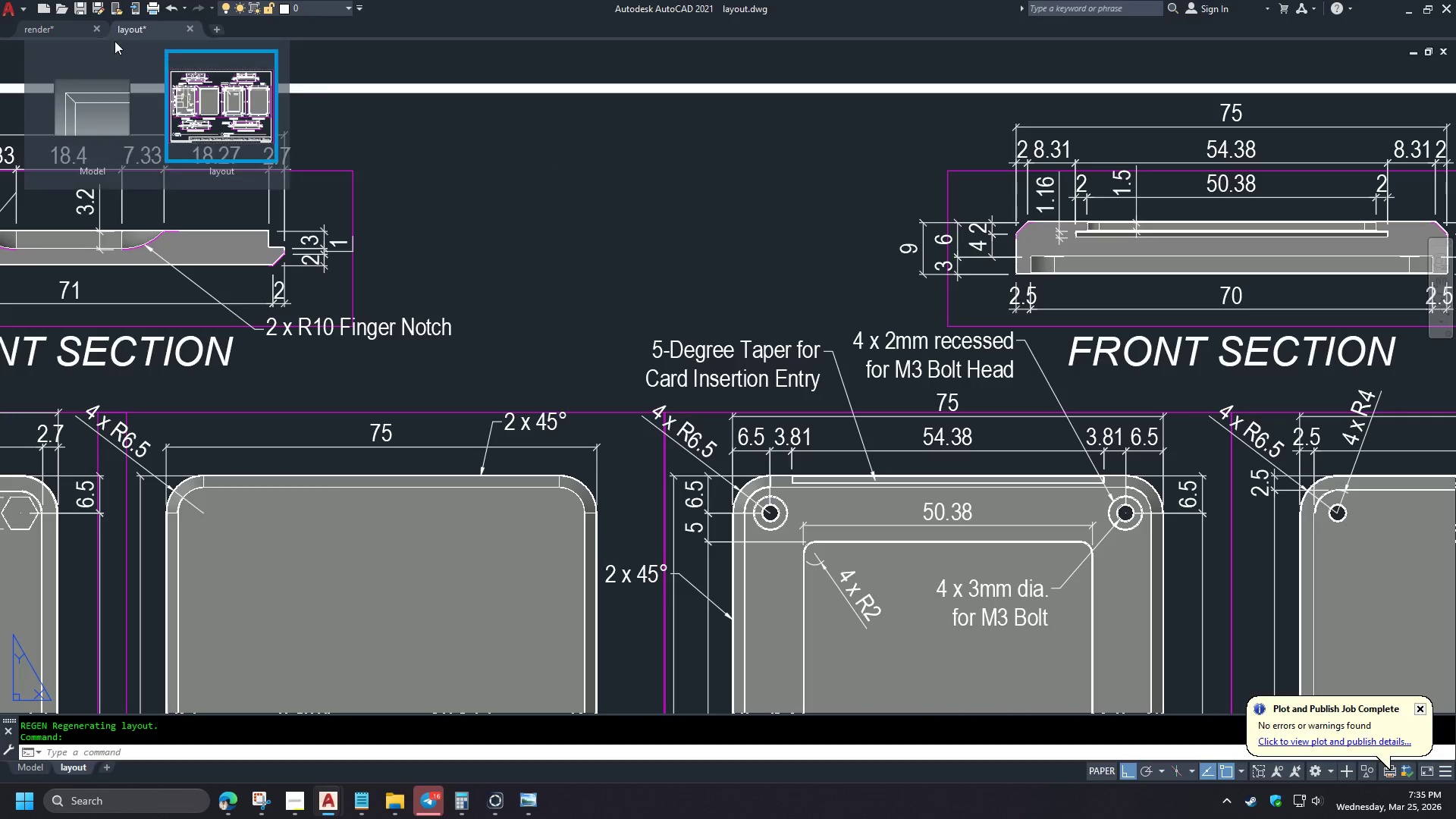 
scroll: coordinate [597, 184], scroll_direction: up, amount: 2.0
 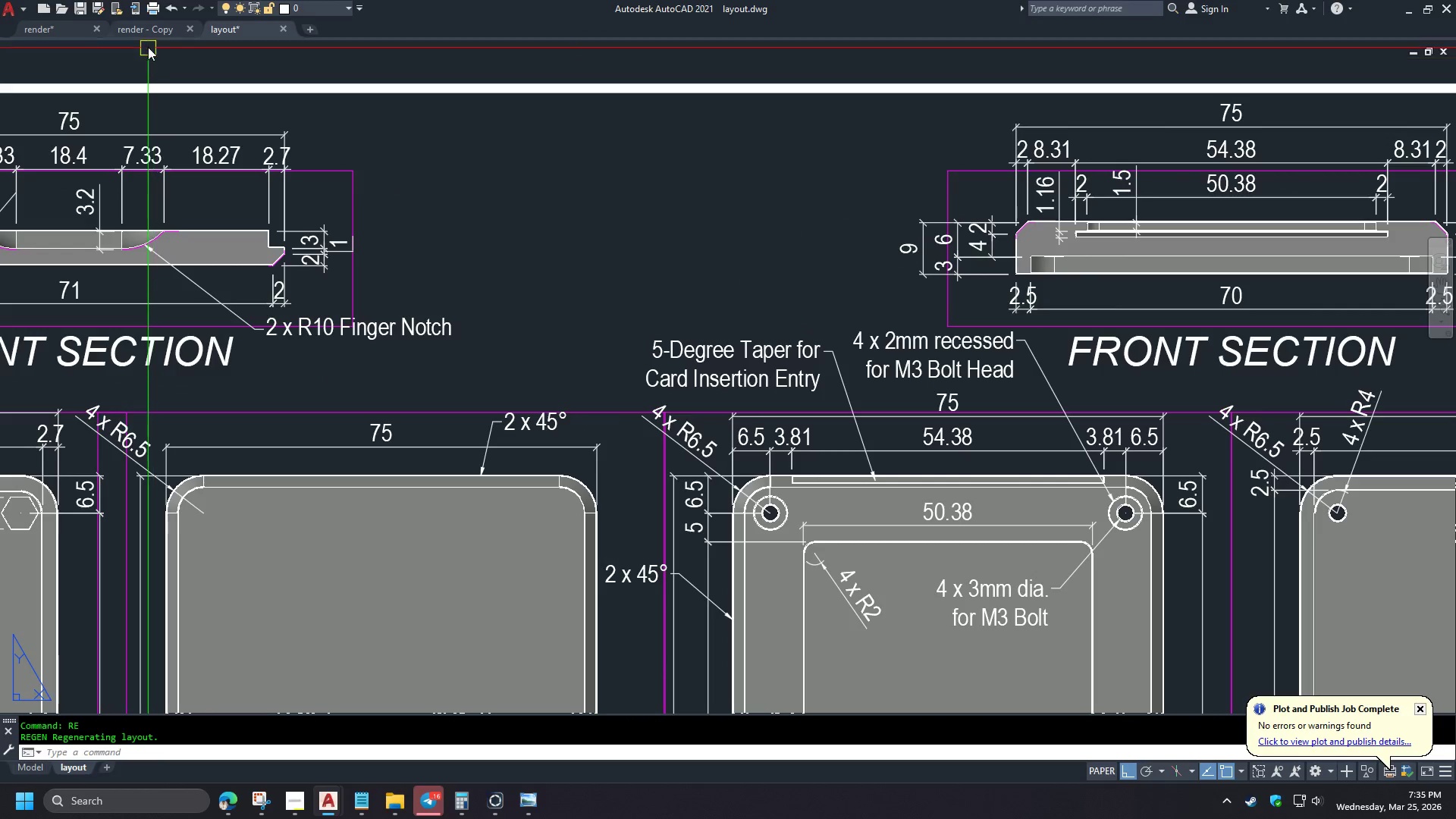 
left_click([86, 30])
 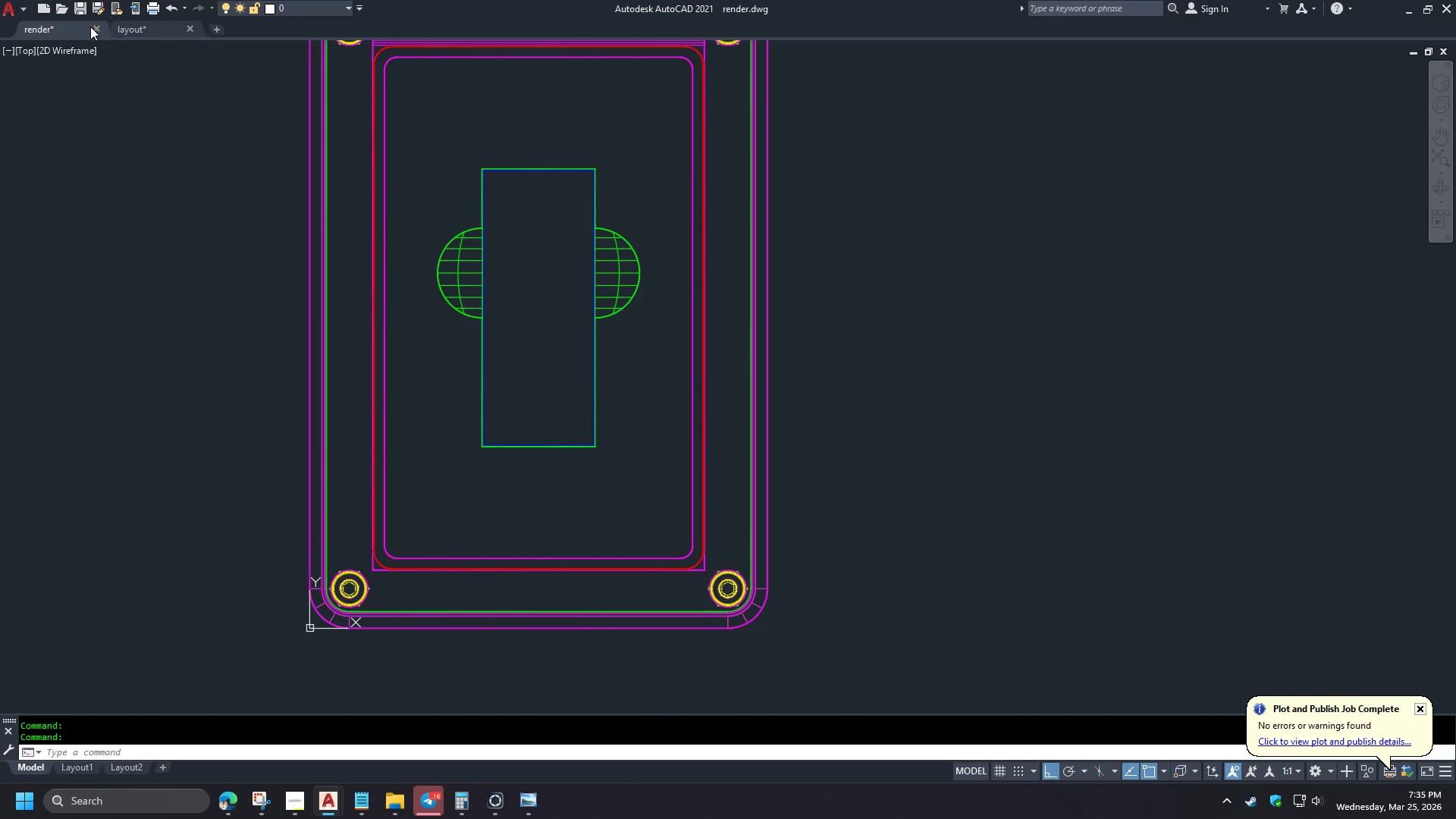 
left_click([90, 27])
 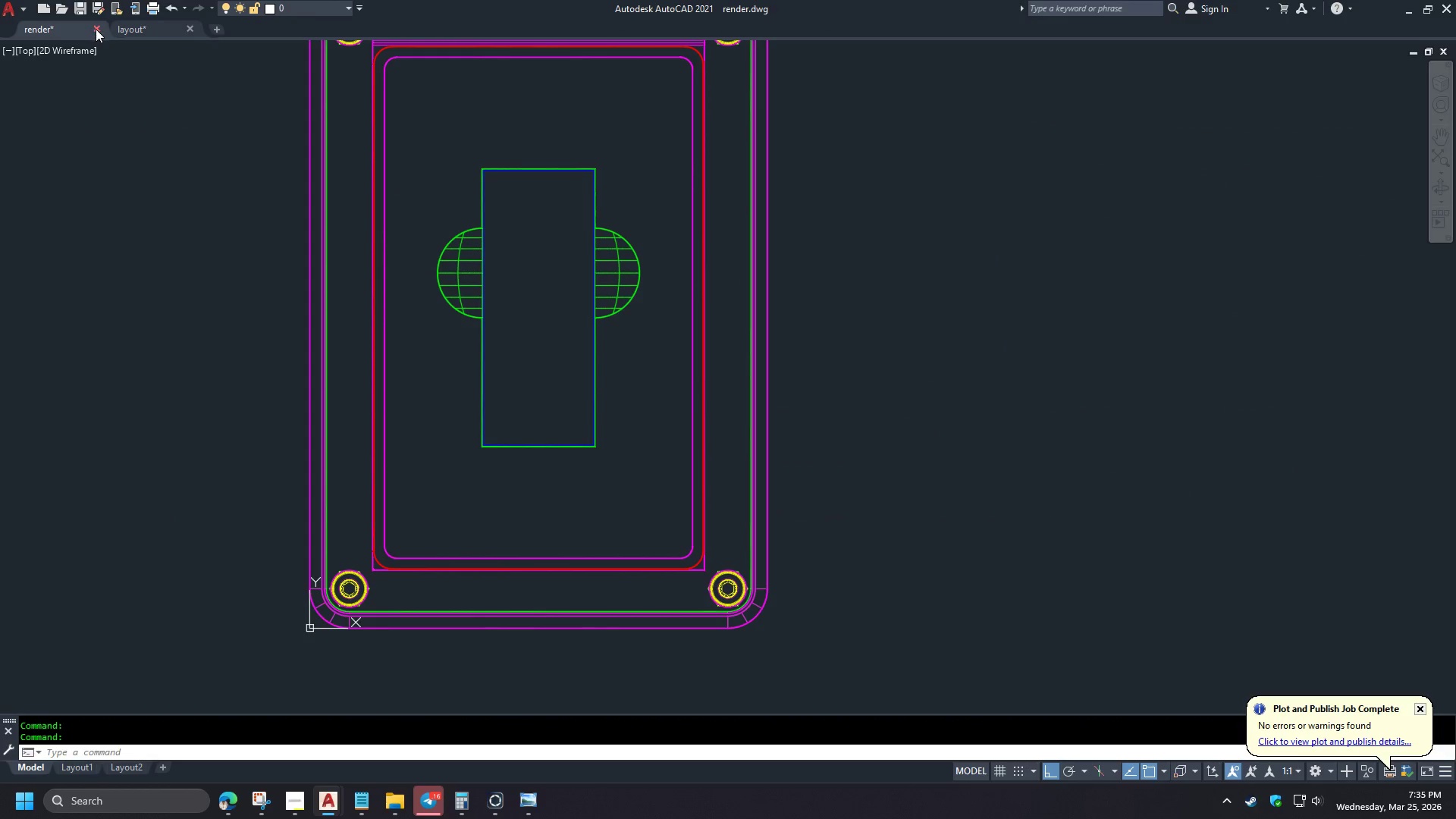 
left_click([96, 29])
 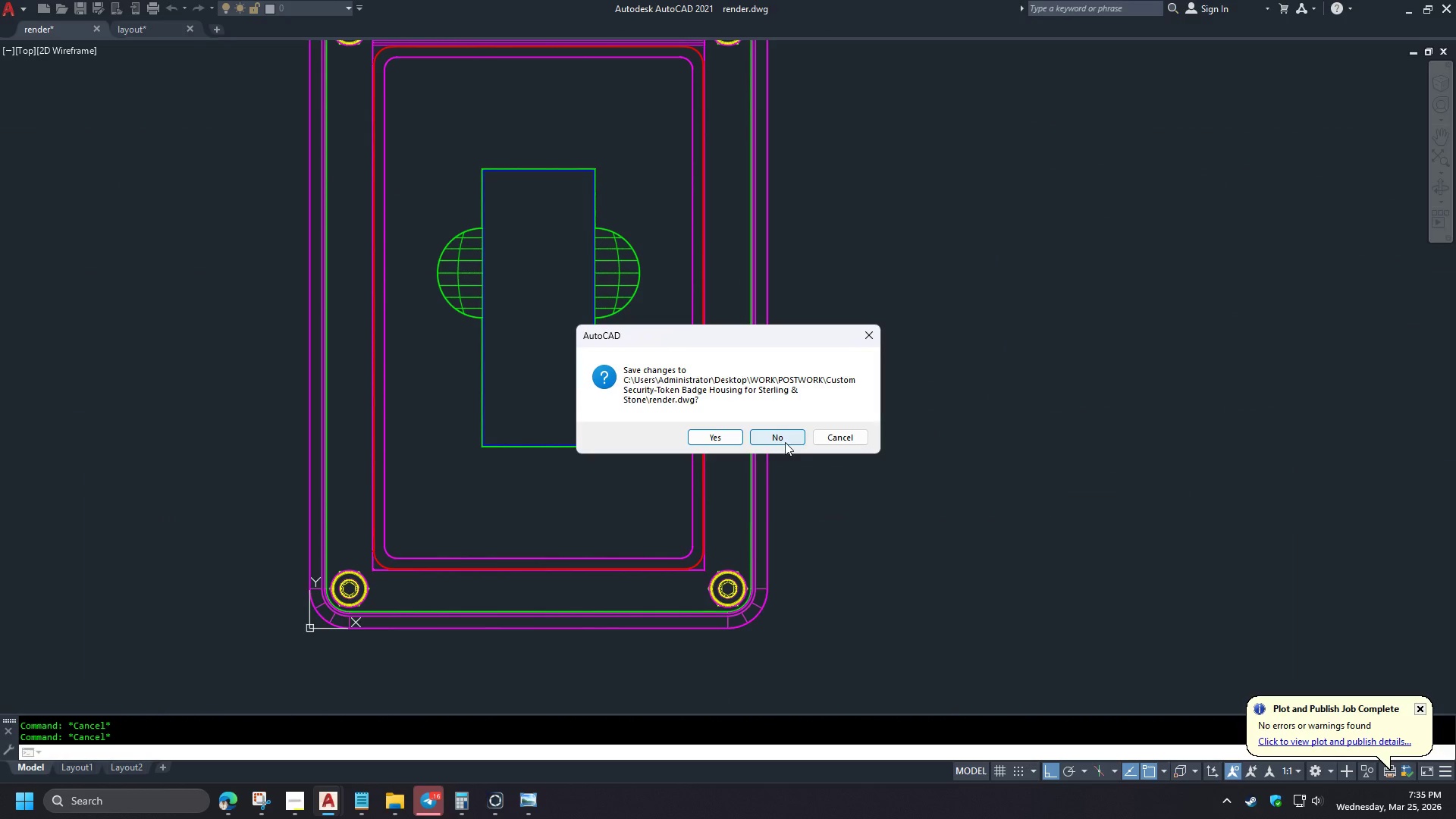 
left_click([785, 441])
 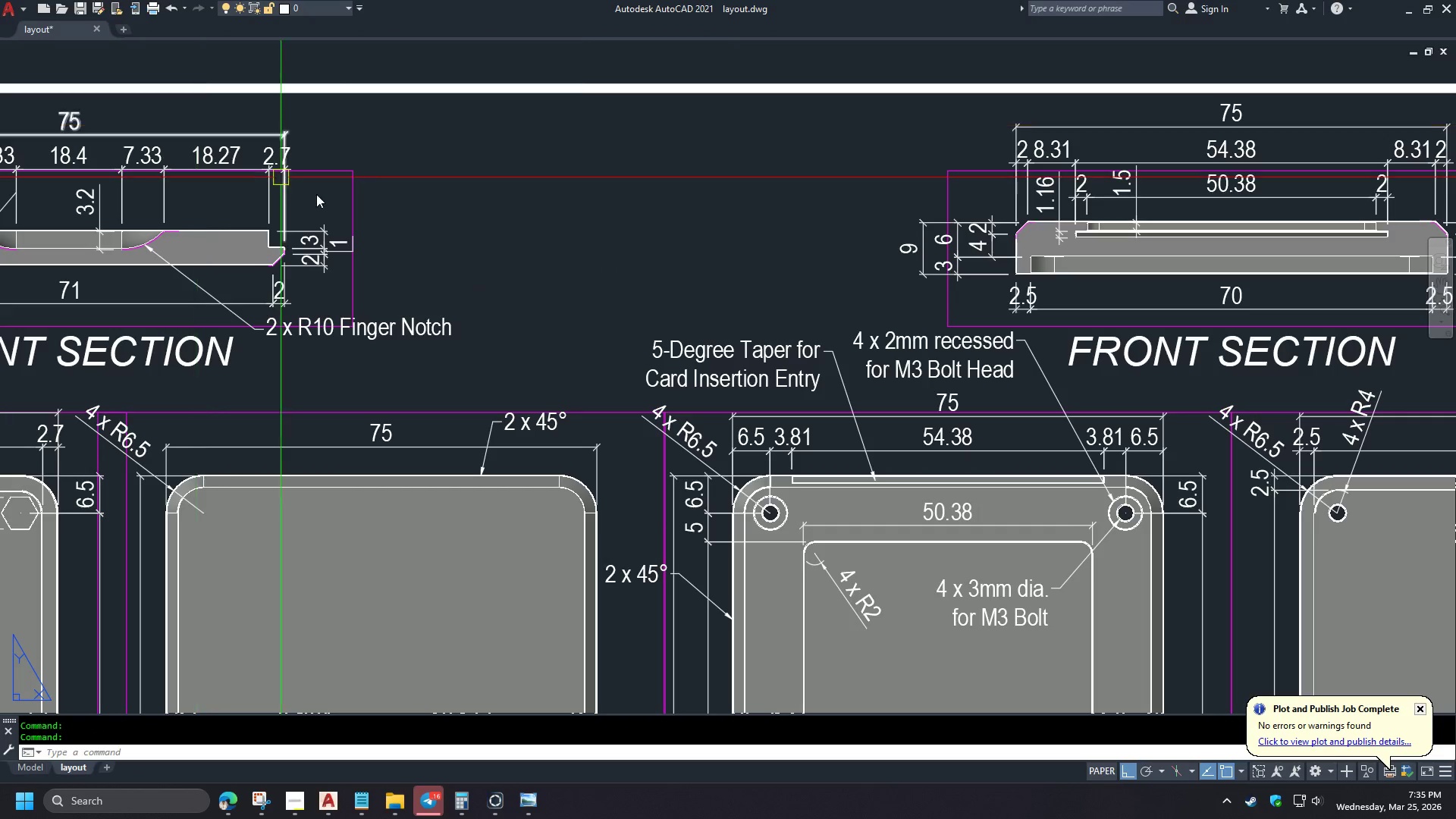 
scroll: coordinate [608, 281], scroll_direction: down, amount: 3.0
 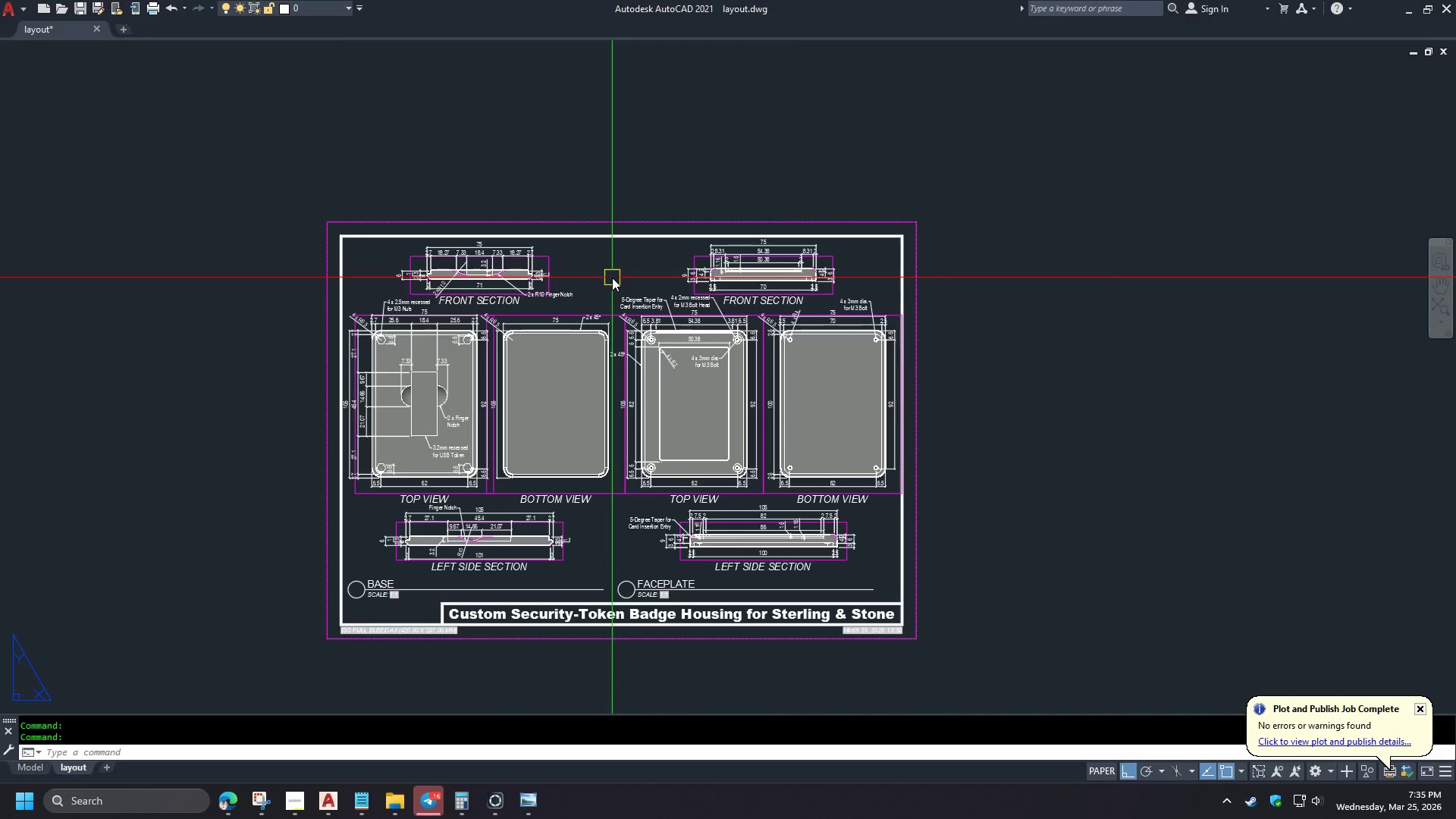 
left_click([26, 770])
 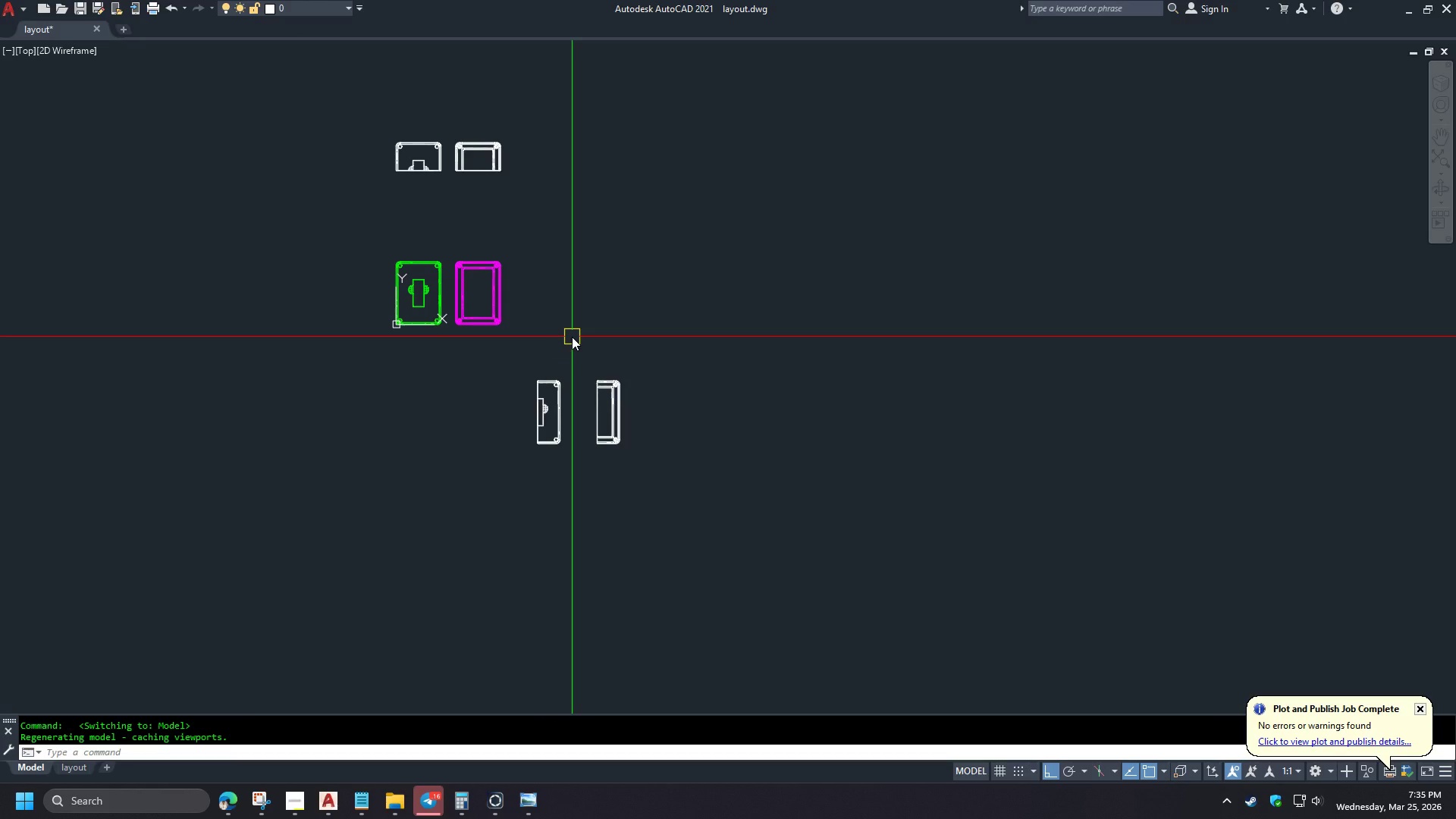 
scroll: coordinate [612, 278], scroll_direction: up, amount: 2.0
 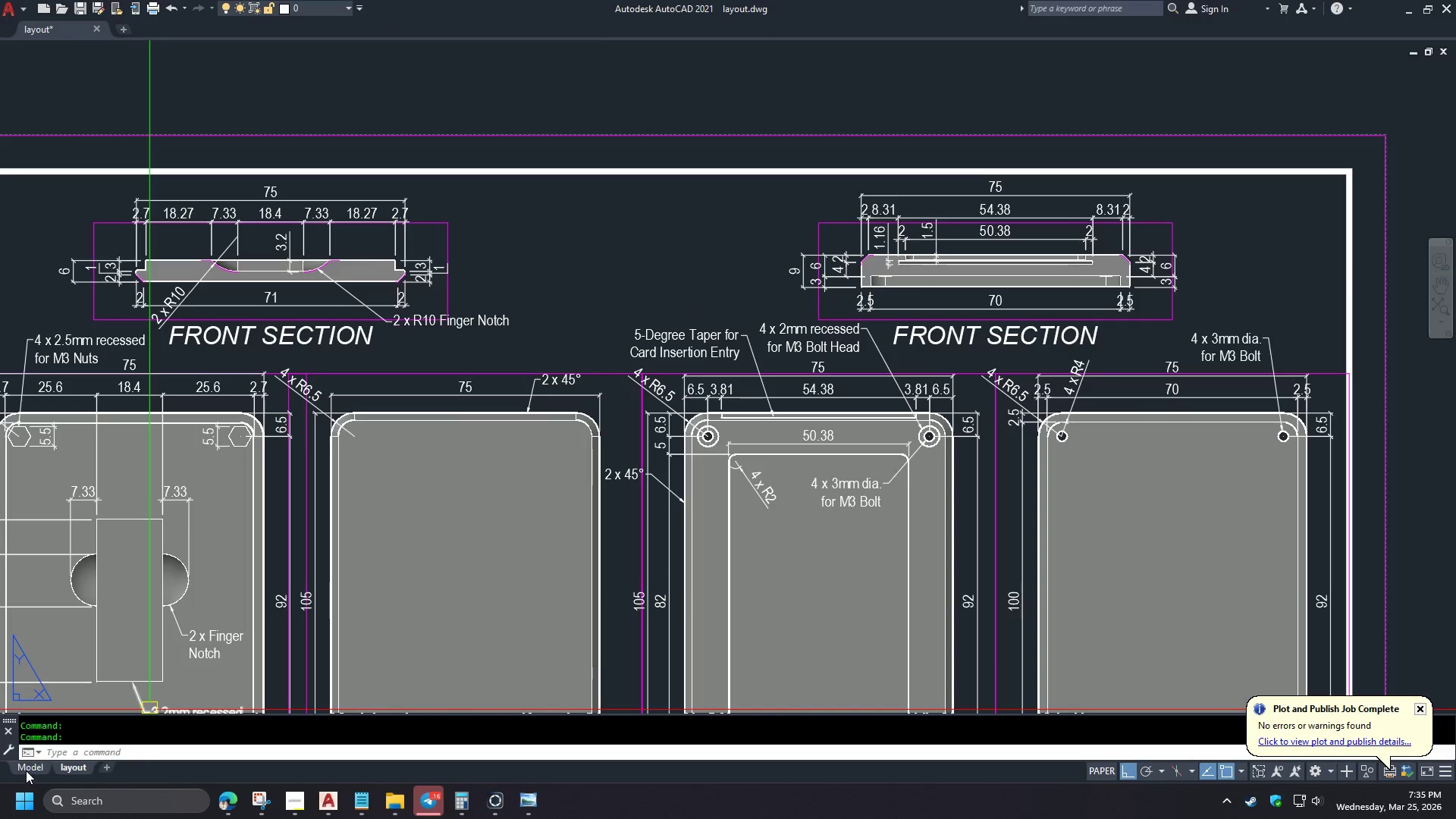 
left_click([229, 805])
 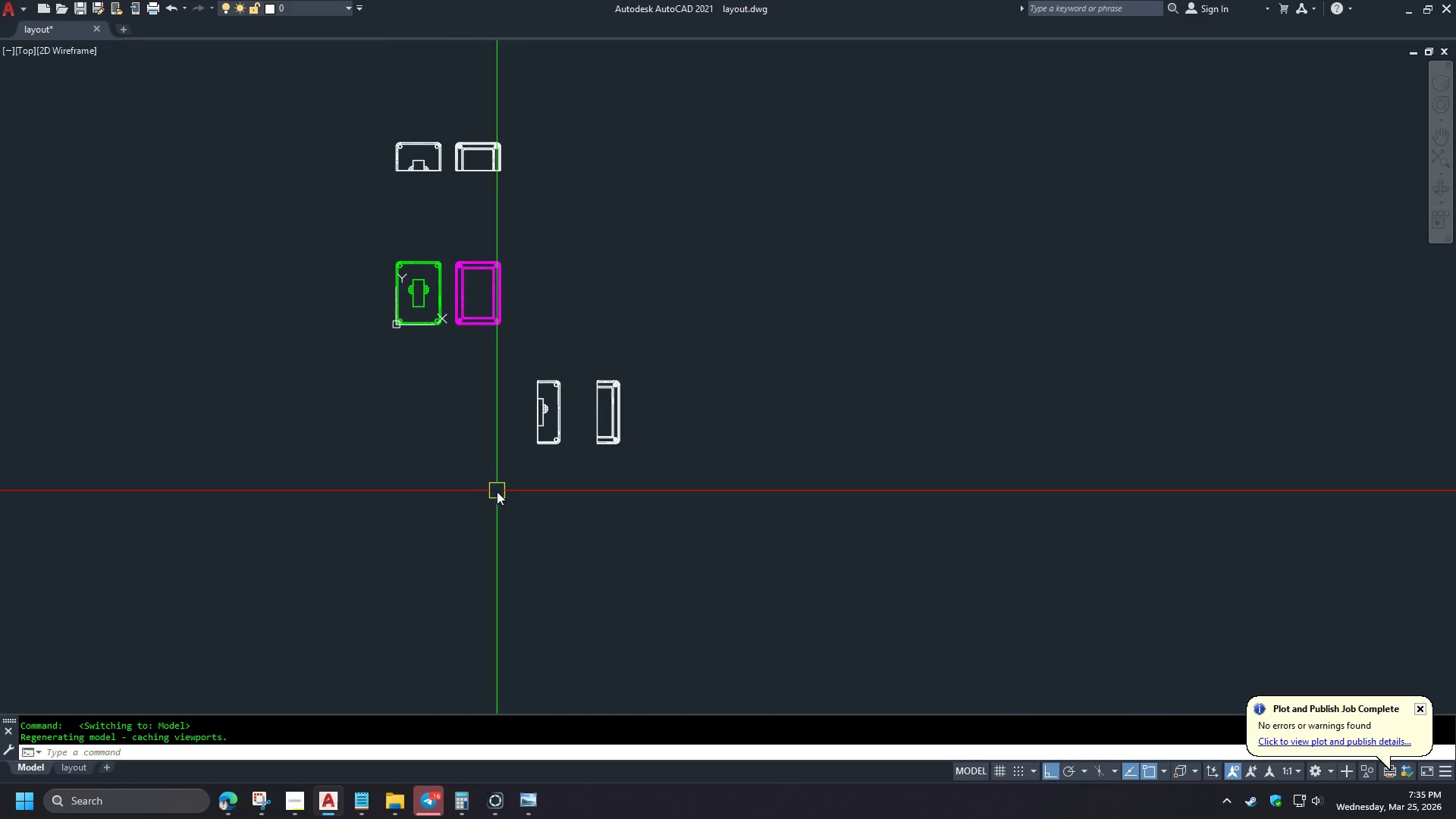 
wait(10.94)
 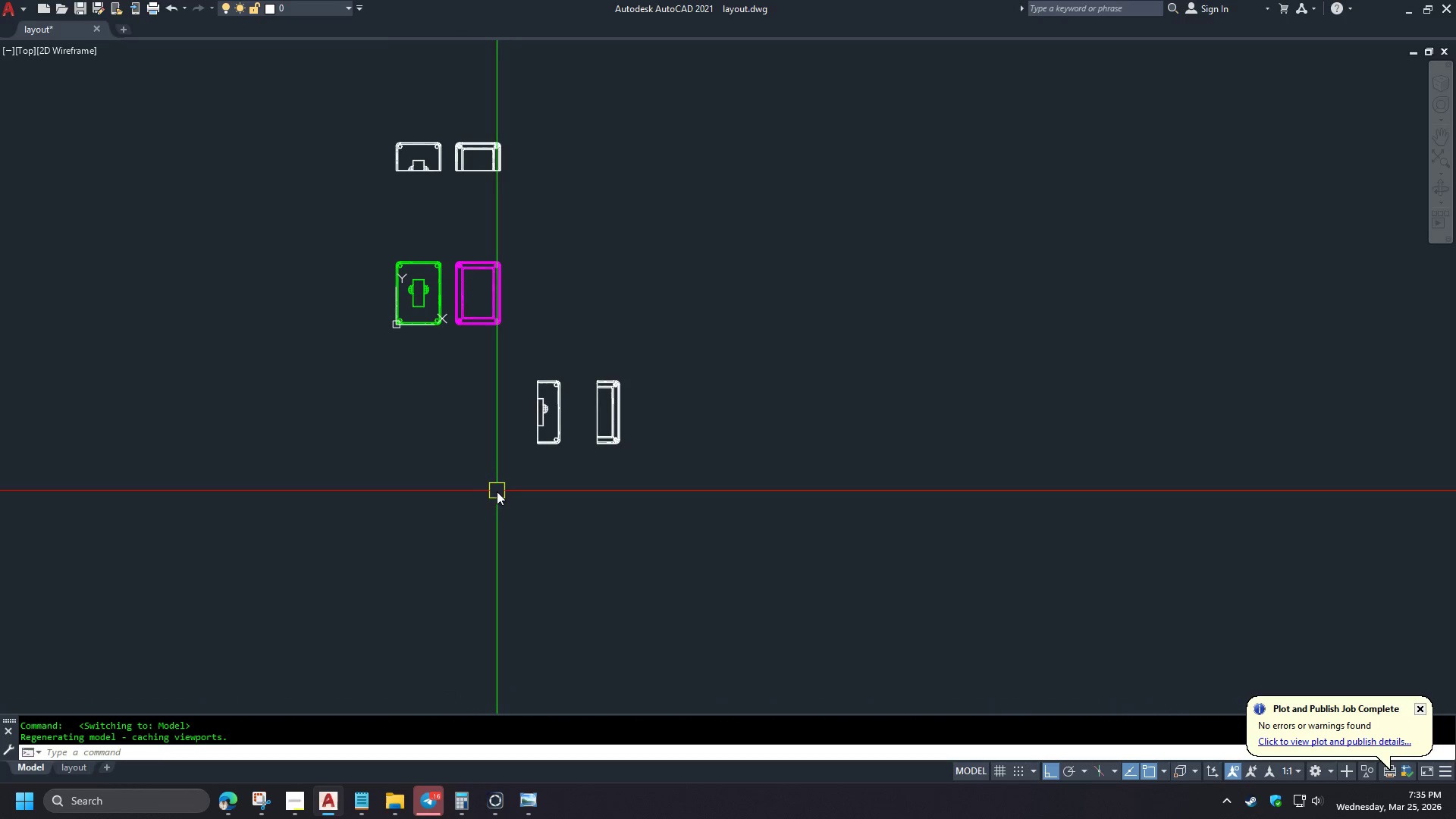 
scroll: coordinate [454, 350], scroll_direction: up, amount: 3.0
 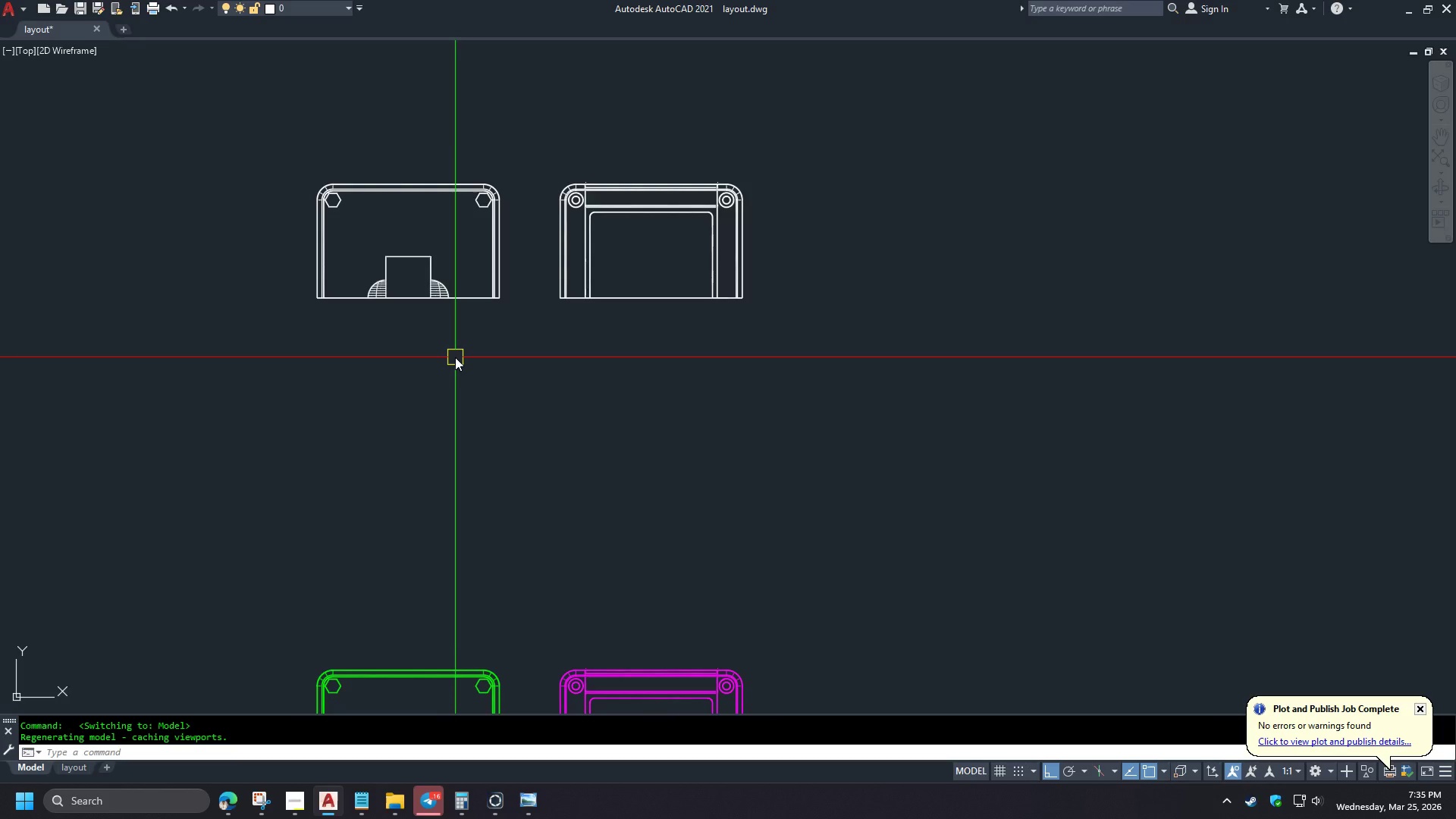 
scroll: coordinate [455, 357], scroll_direction: down, amount: 1.0
 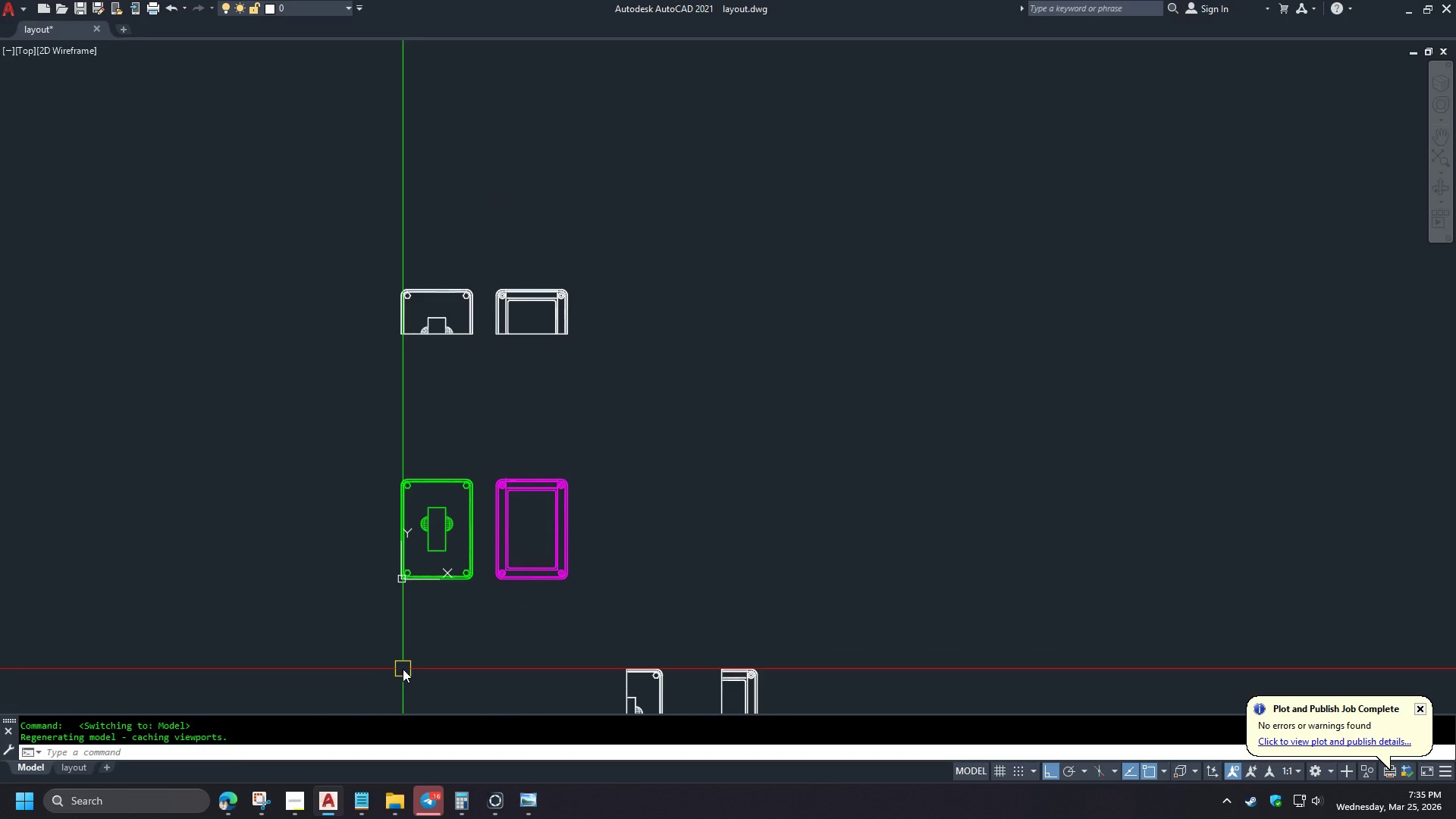 
mouse_move([403, 672])
 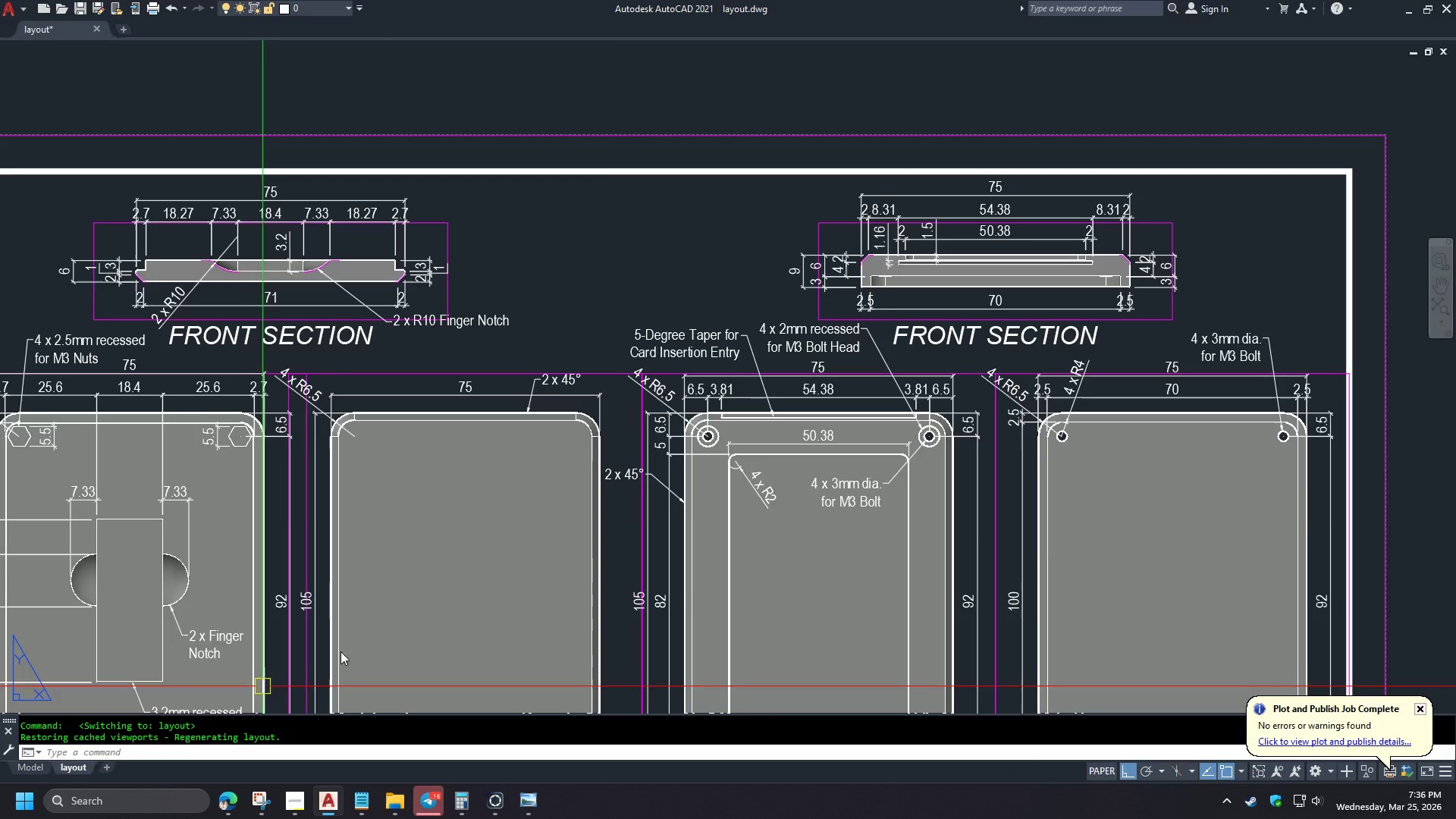 
scroll: coordinate [550, 472], scroll_direction: none, amount: 0.0
 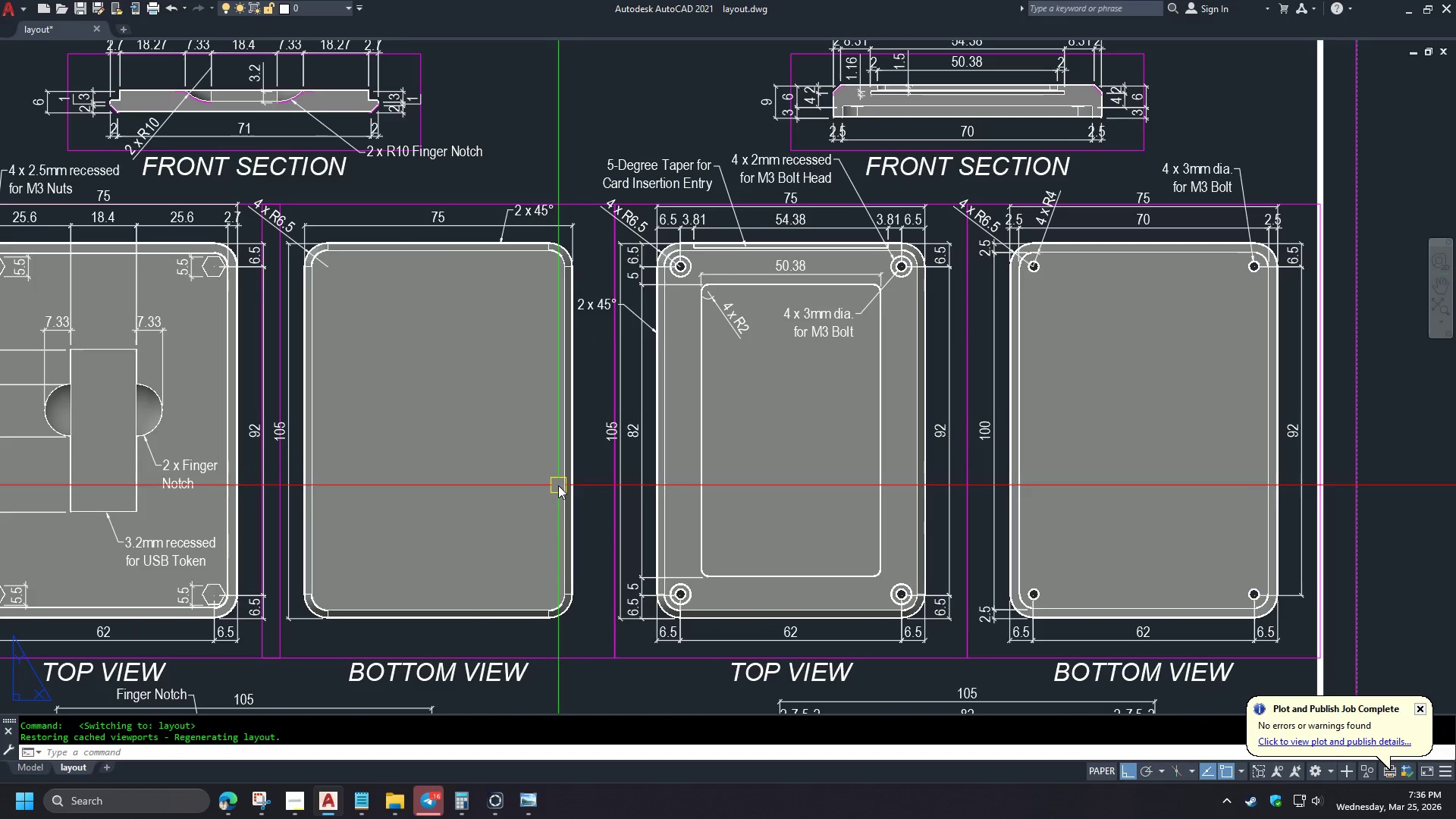 
scroll: coordinate [558, 485], scroll_direction: down, amount: 1.0
 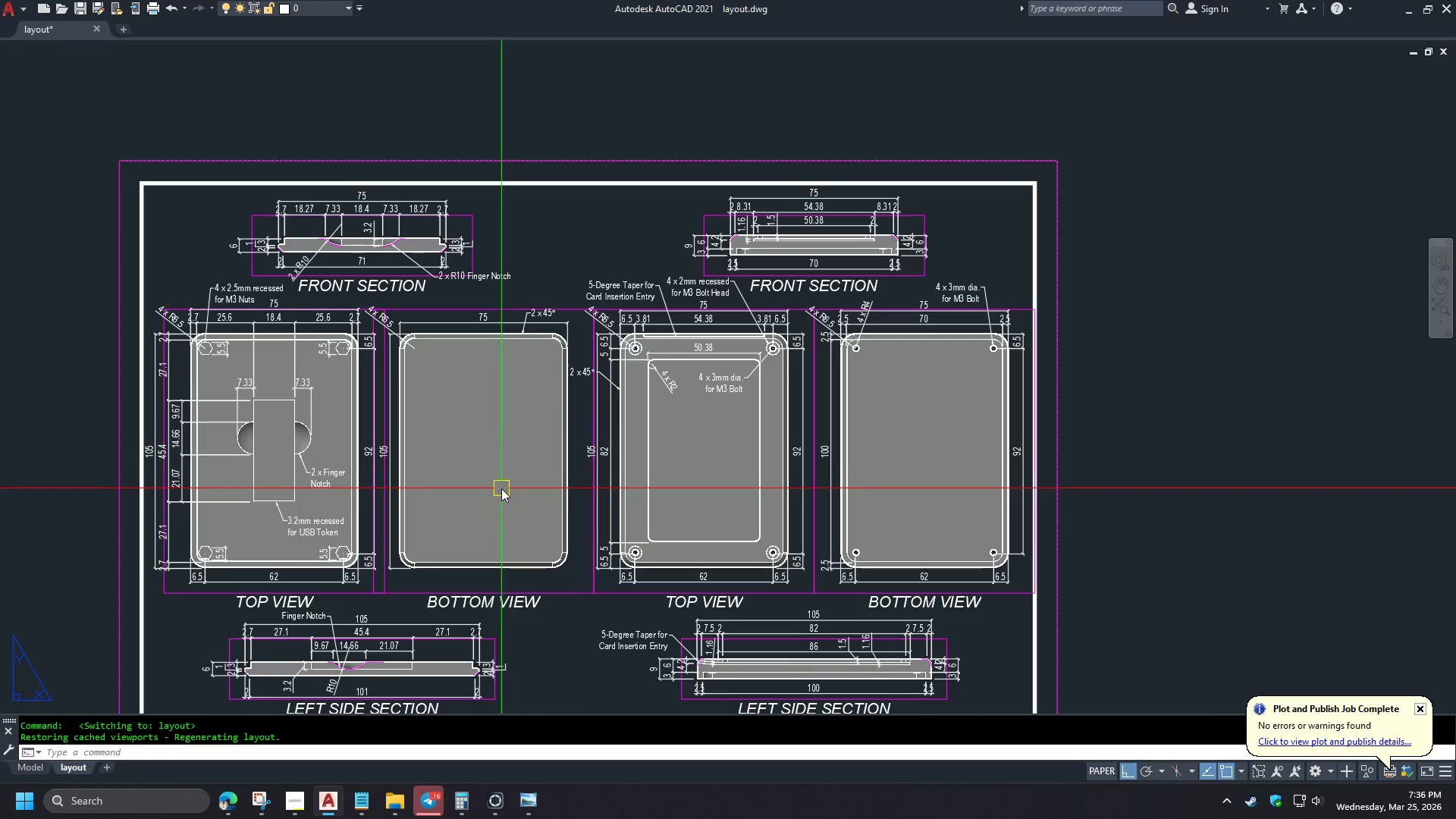 
scroll: coordinate [501, 488], scroll_direction: up, amount: 1.0
 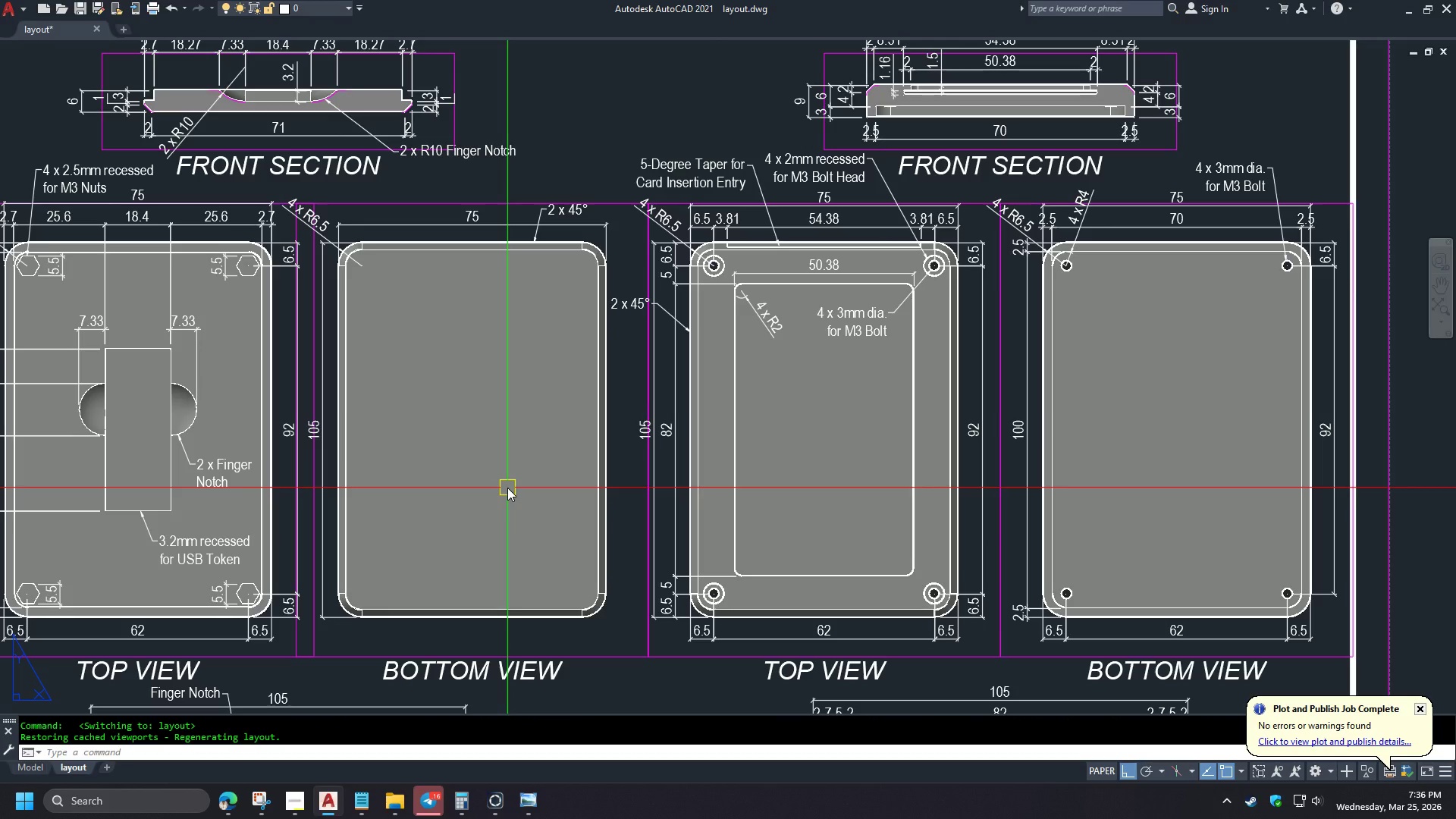 
scroll: coordinate [507, 488], scroll_direction: down, amount: 1.0
 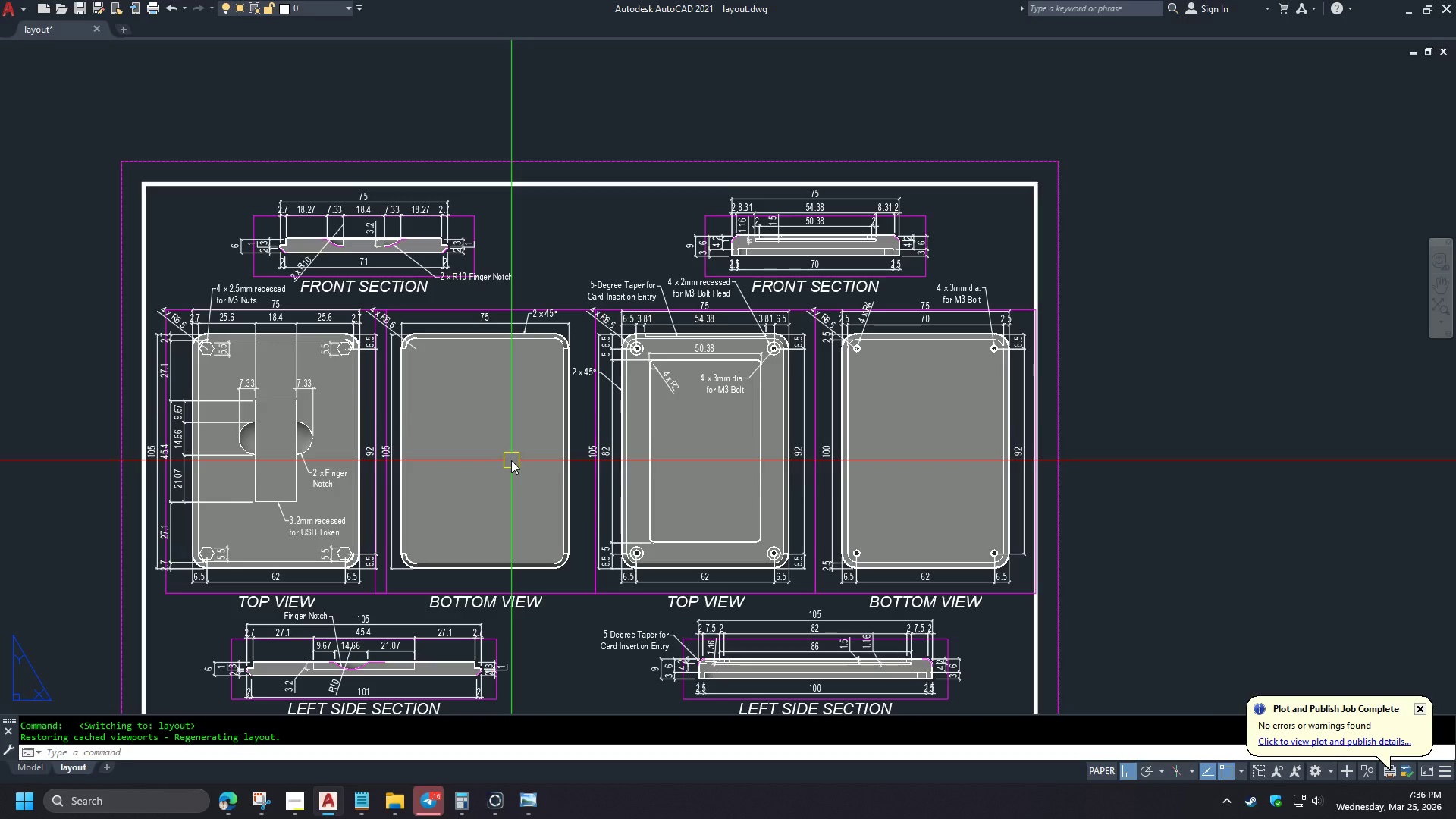 
wait(9.32)
 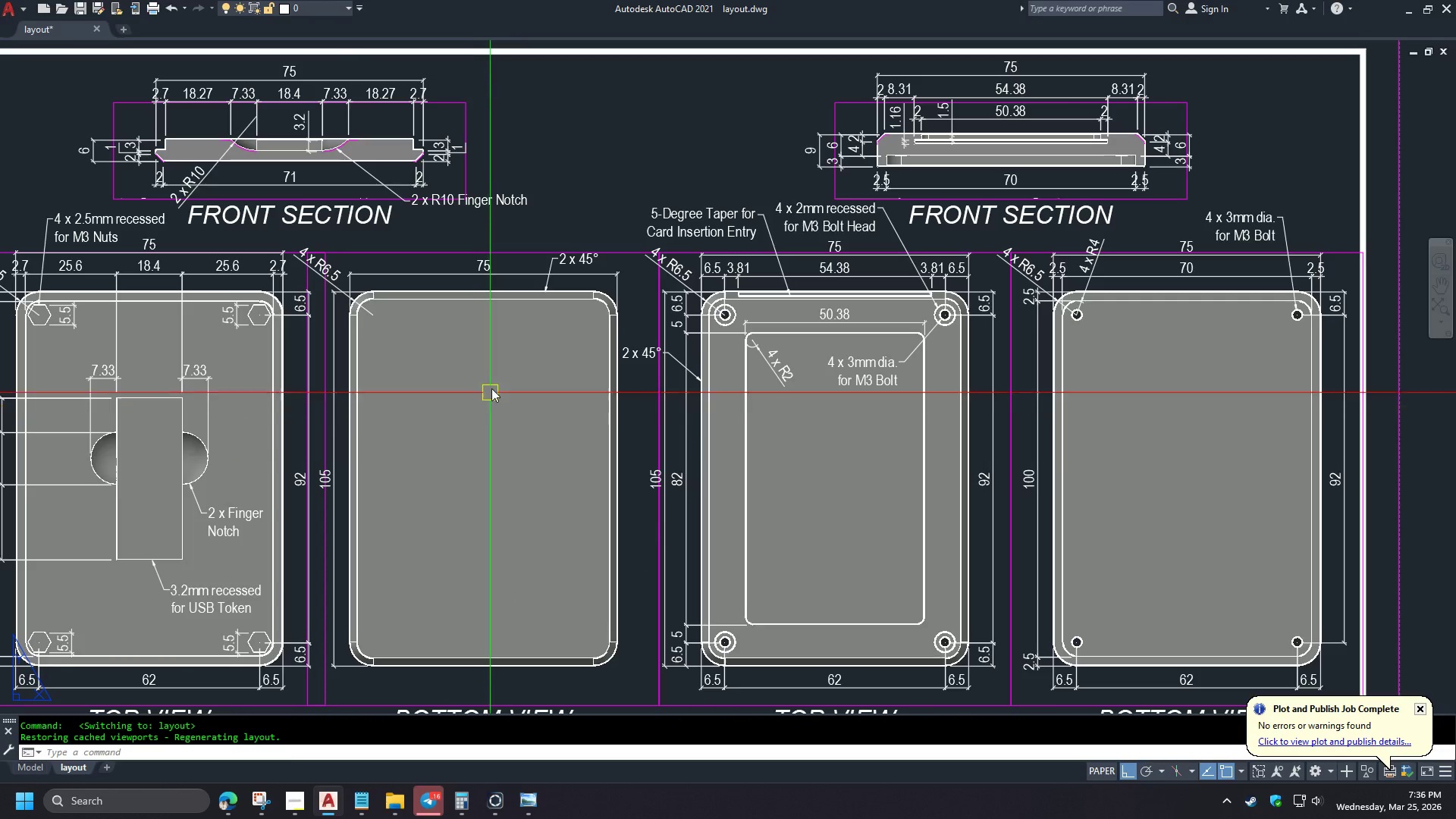 
left_click_drag(start_coordinate=[572, 230], to_coordinate=[565, 240])
 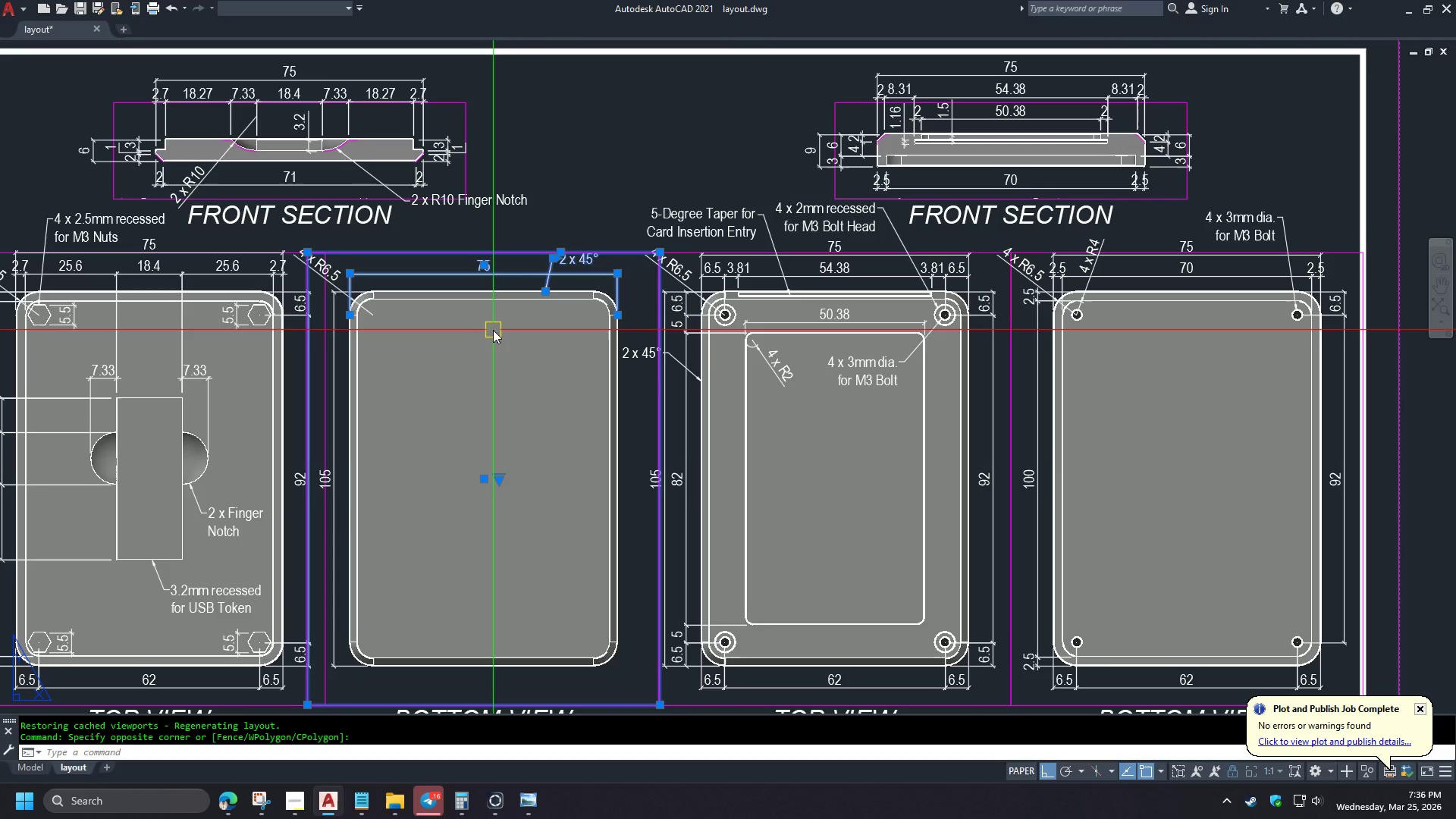 
scroll: coordinate [488, 406], scroll_direction: up, amount: 1.0
 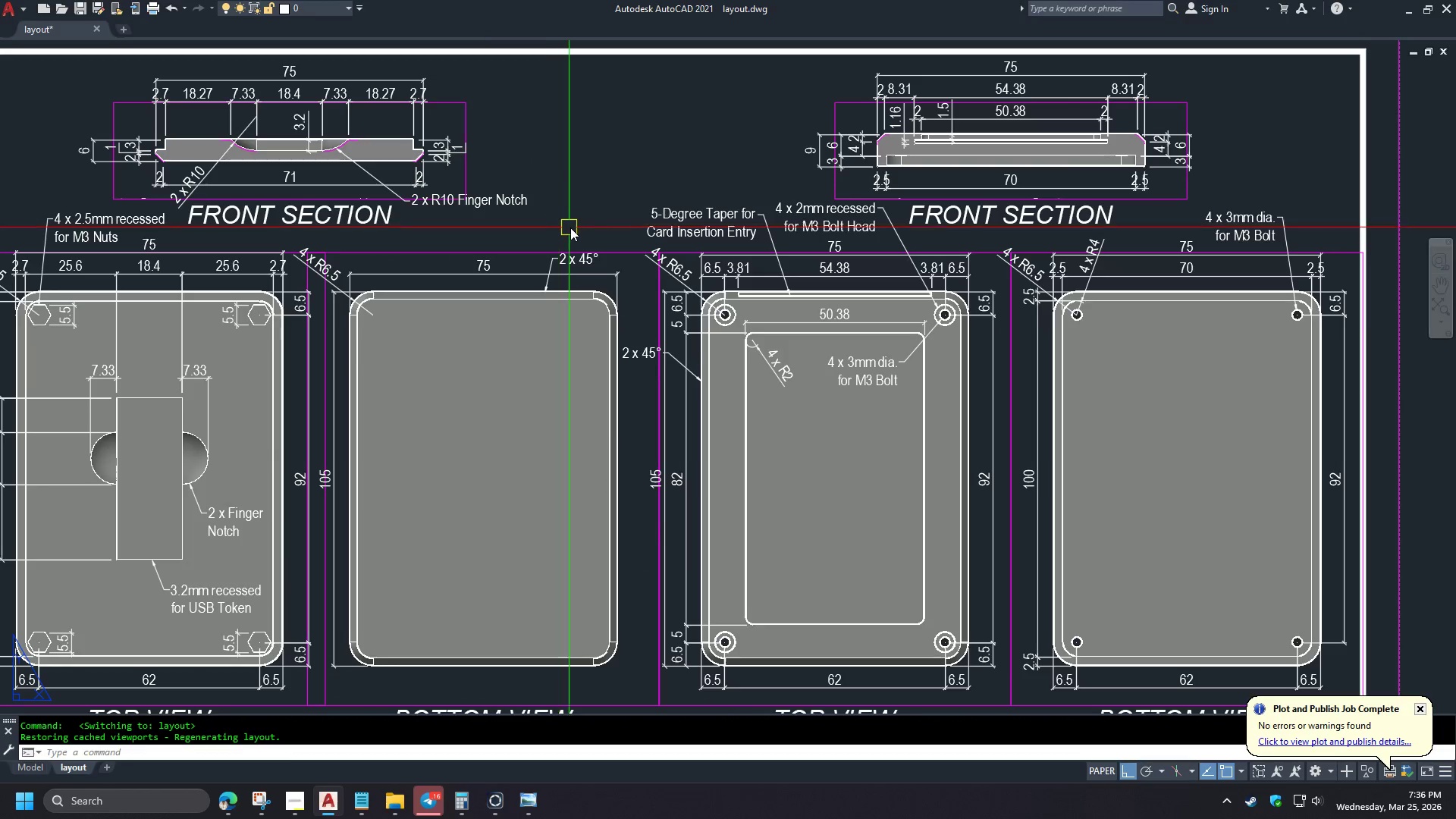 
key(Escape)
 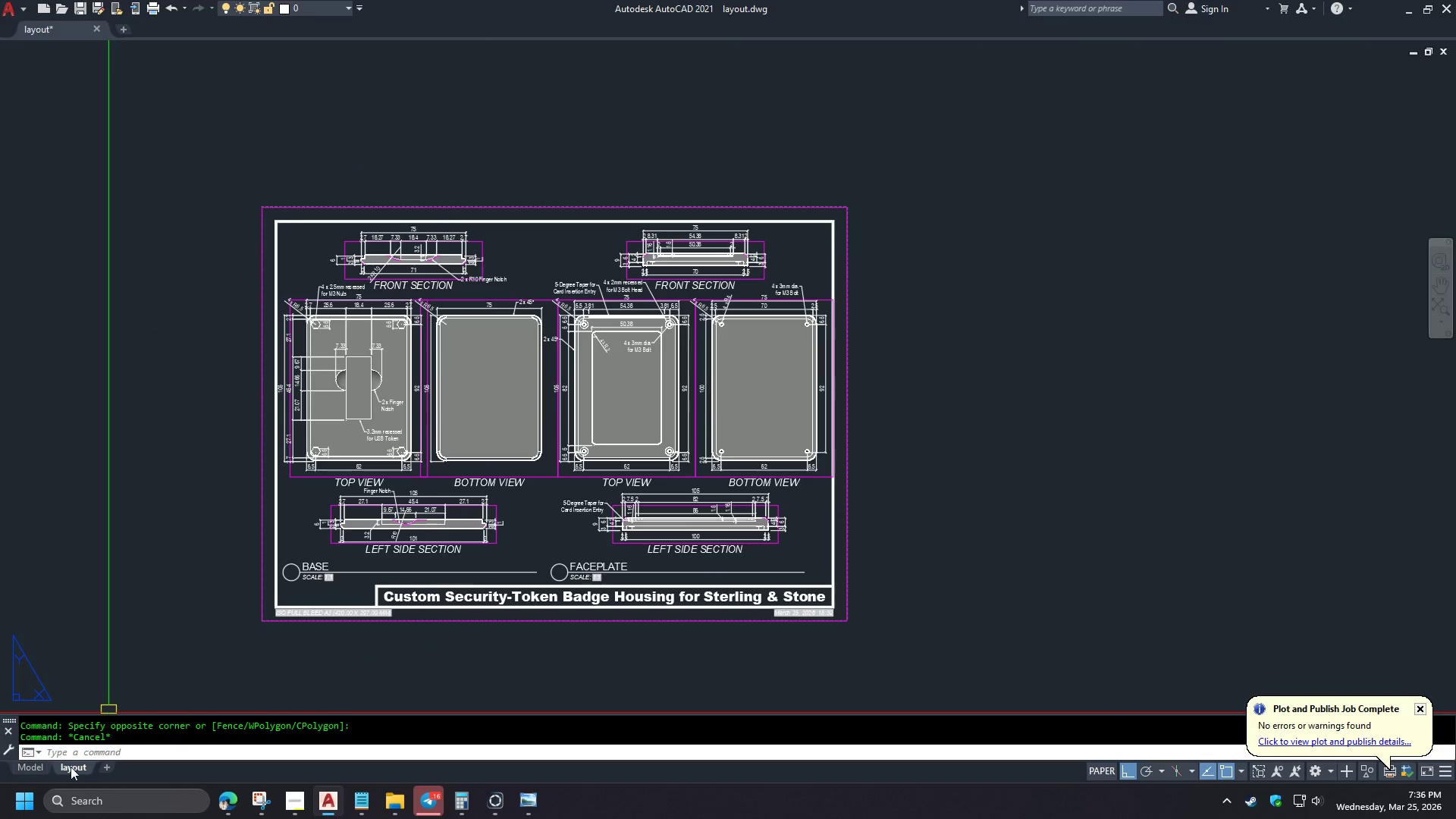 
right_click([70, 768])
 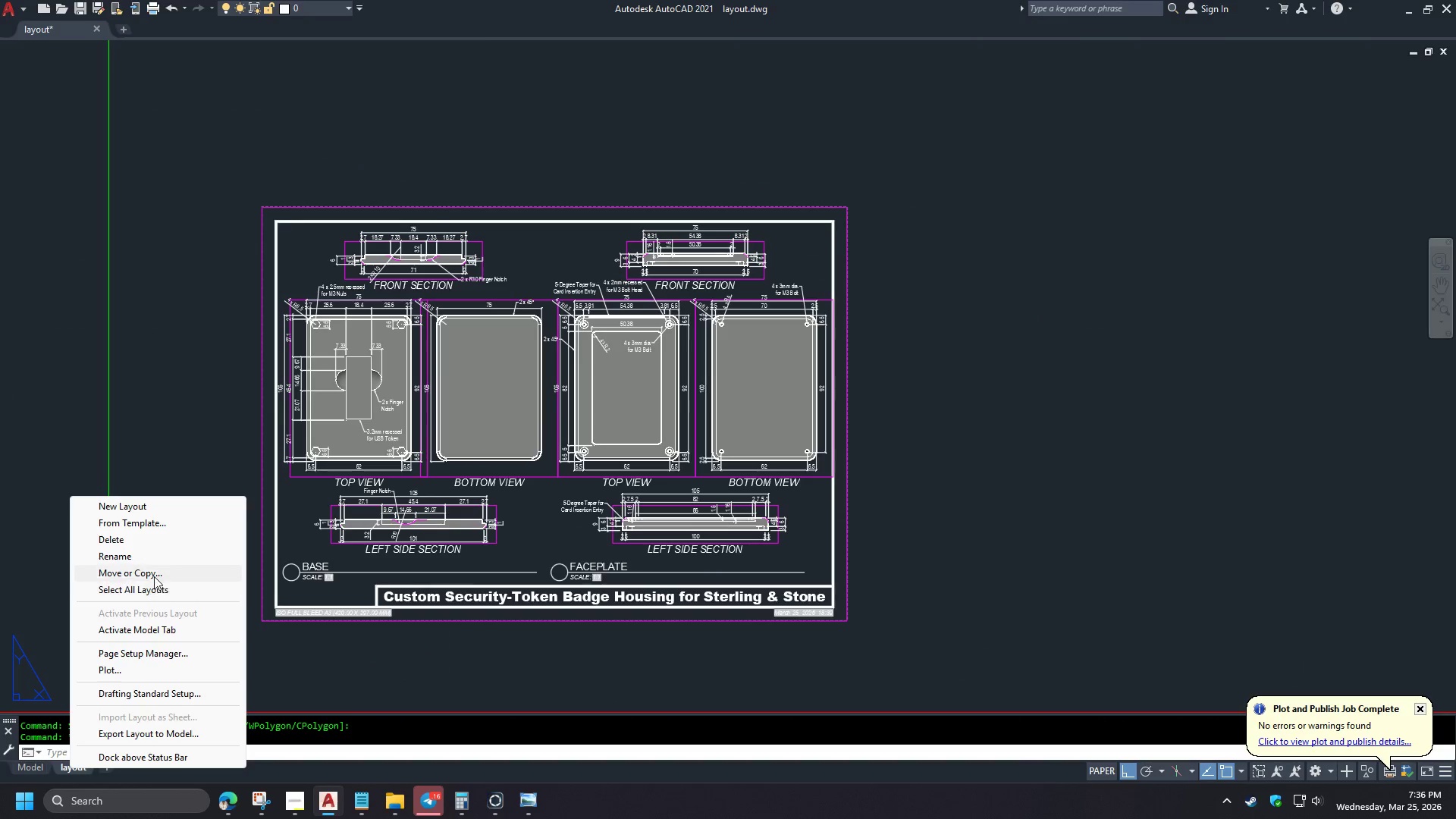 
left_click([154, 576])
 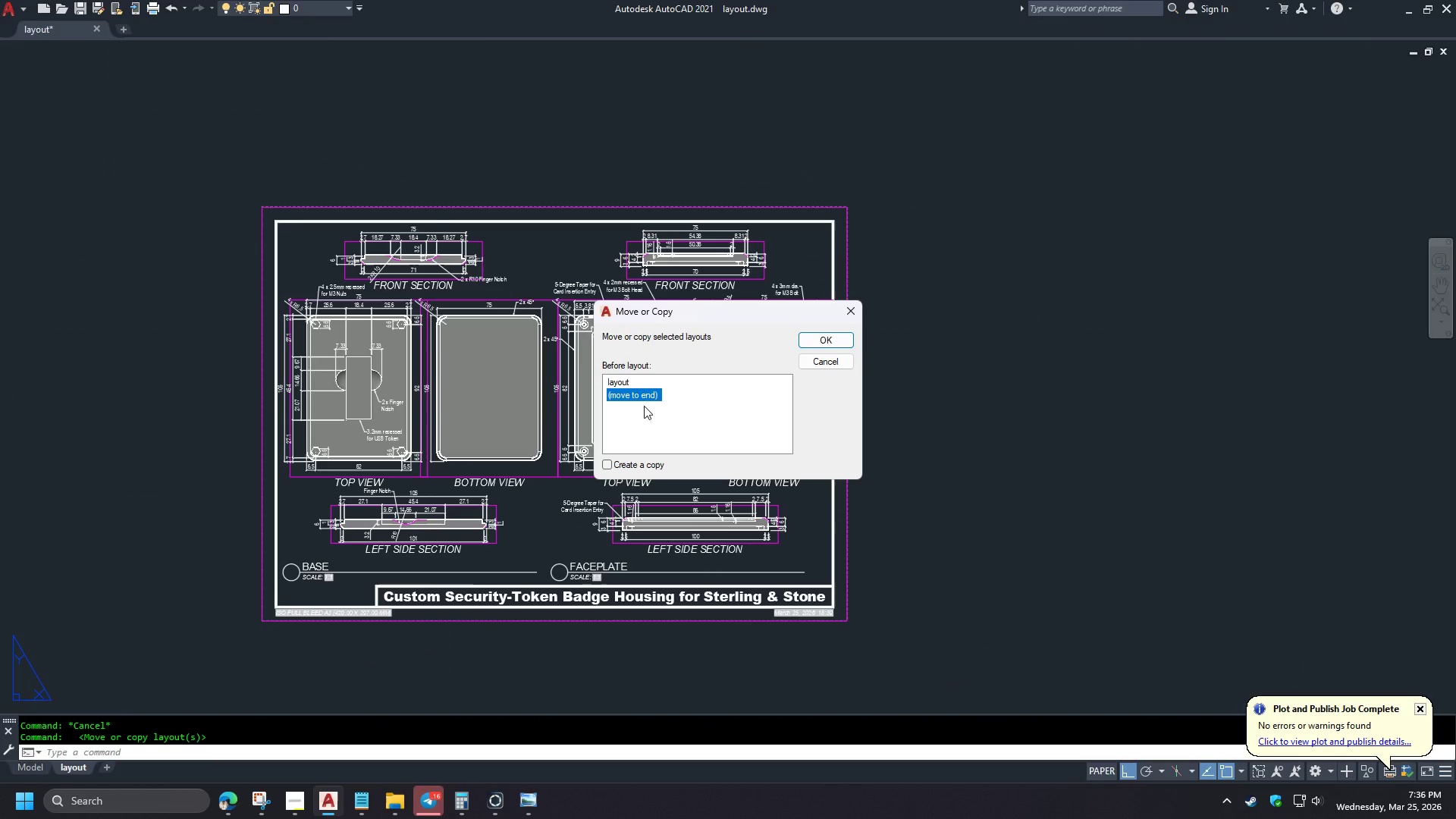 
scroll: coordinate [493, 330], scroll_direction: down, amount: 2.0
 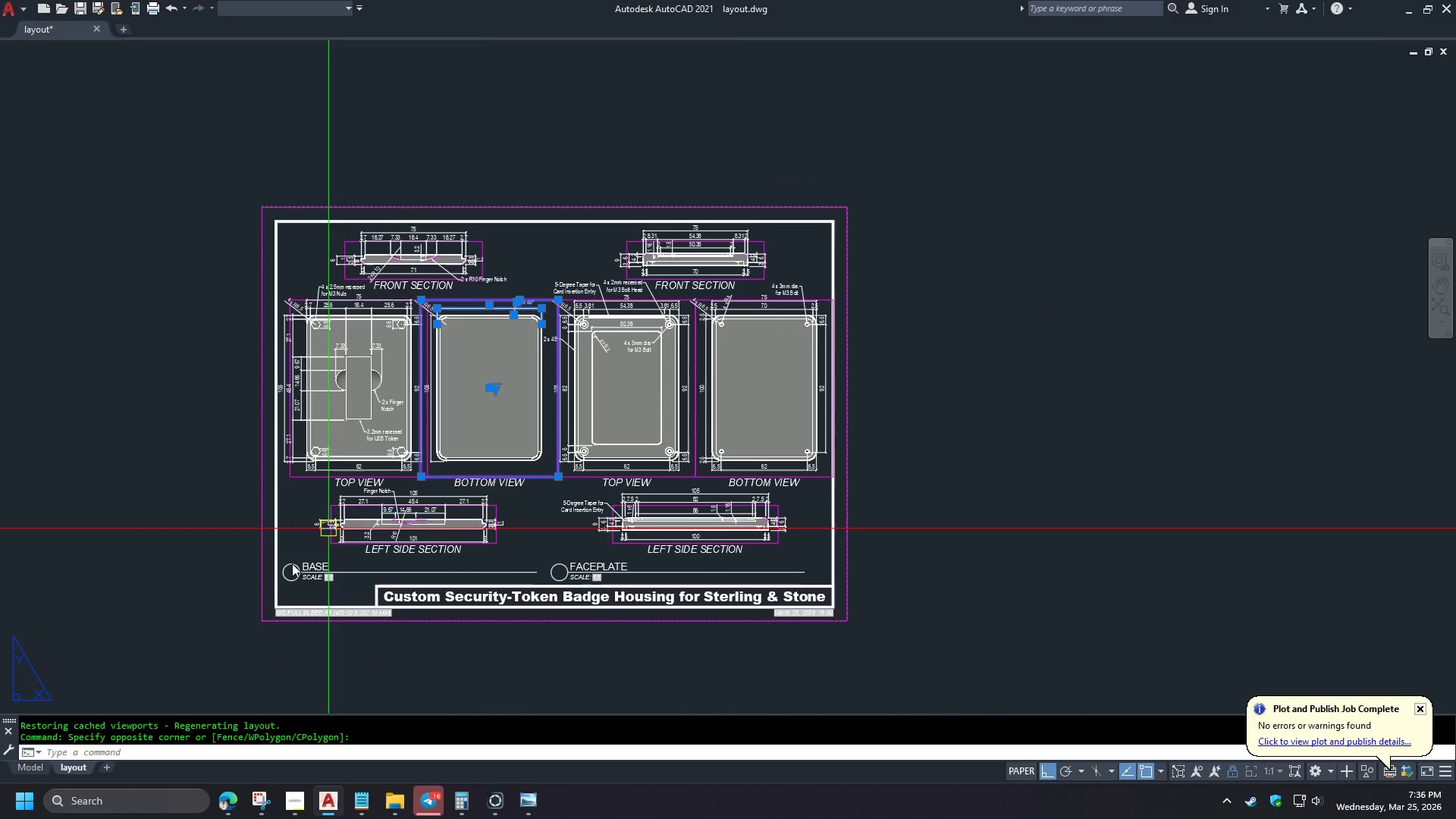 
double_click([638, 463])
 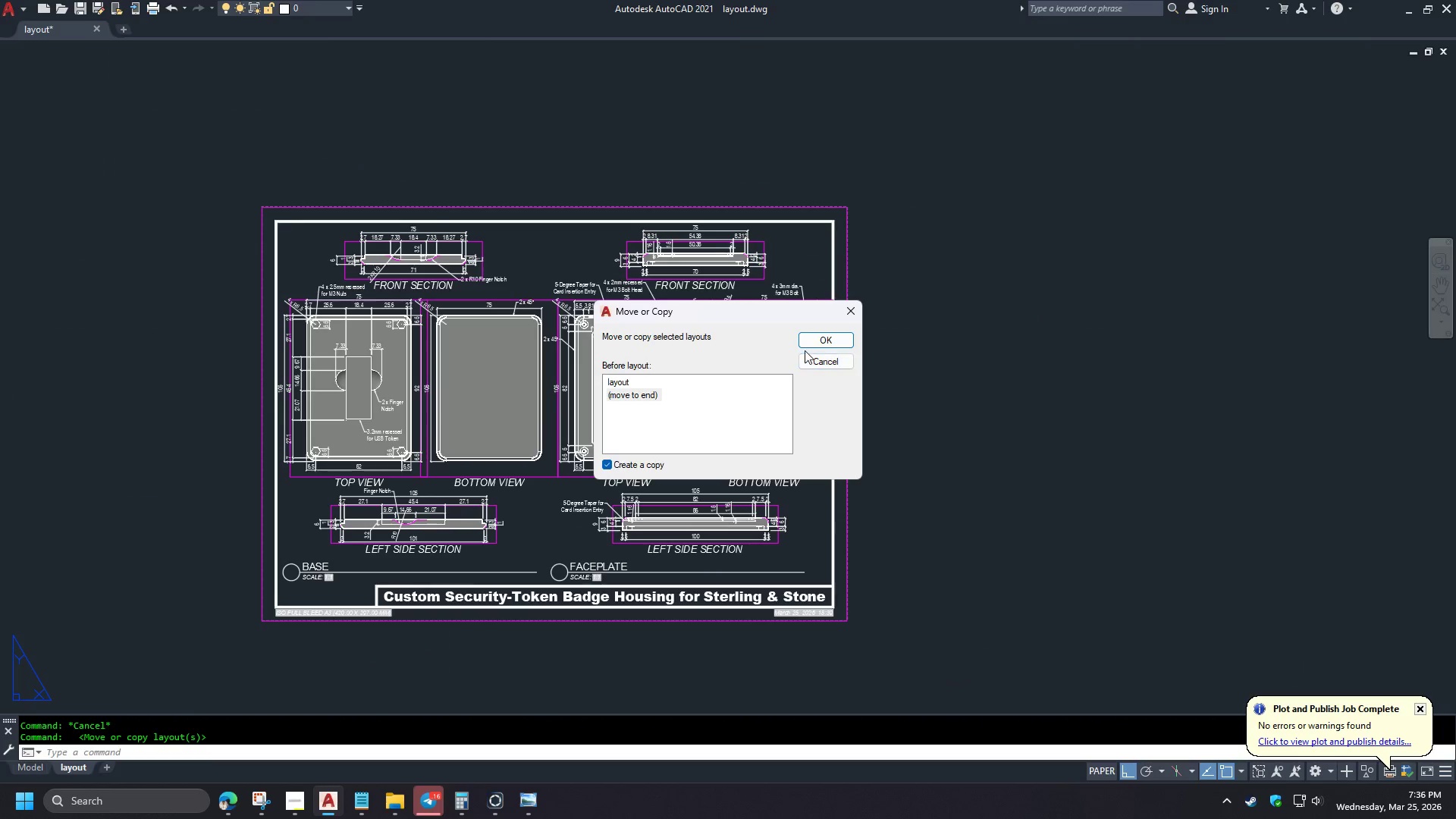 
left_click([805, 346])
 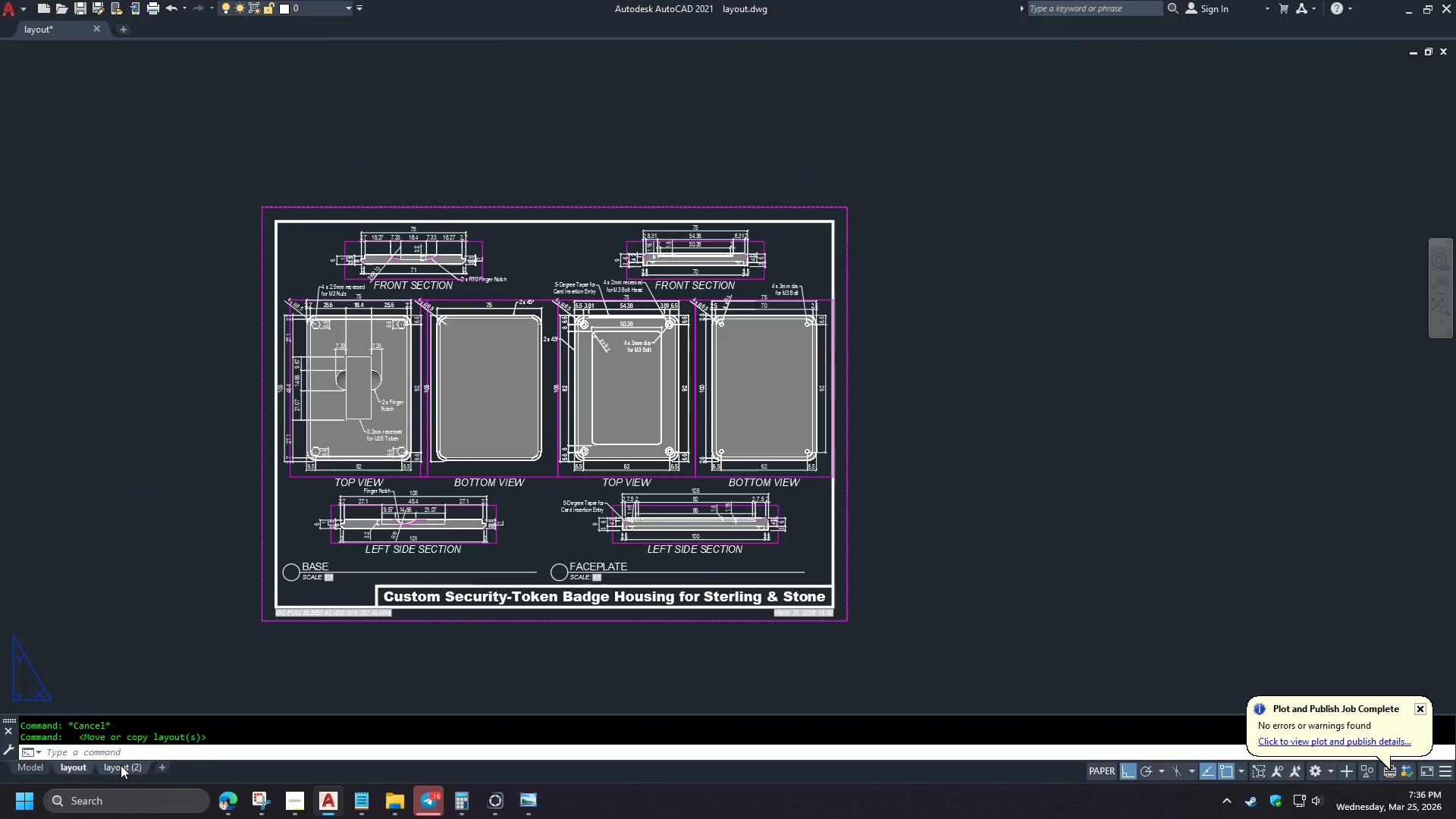 
left_click([120, 768])
 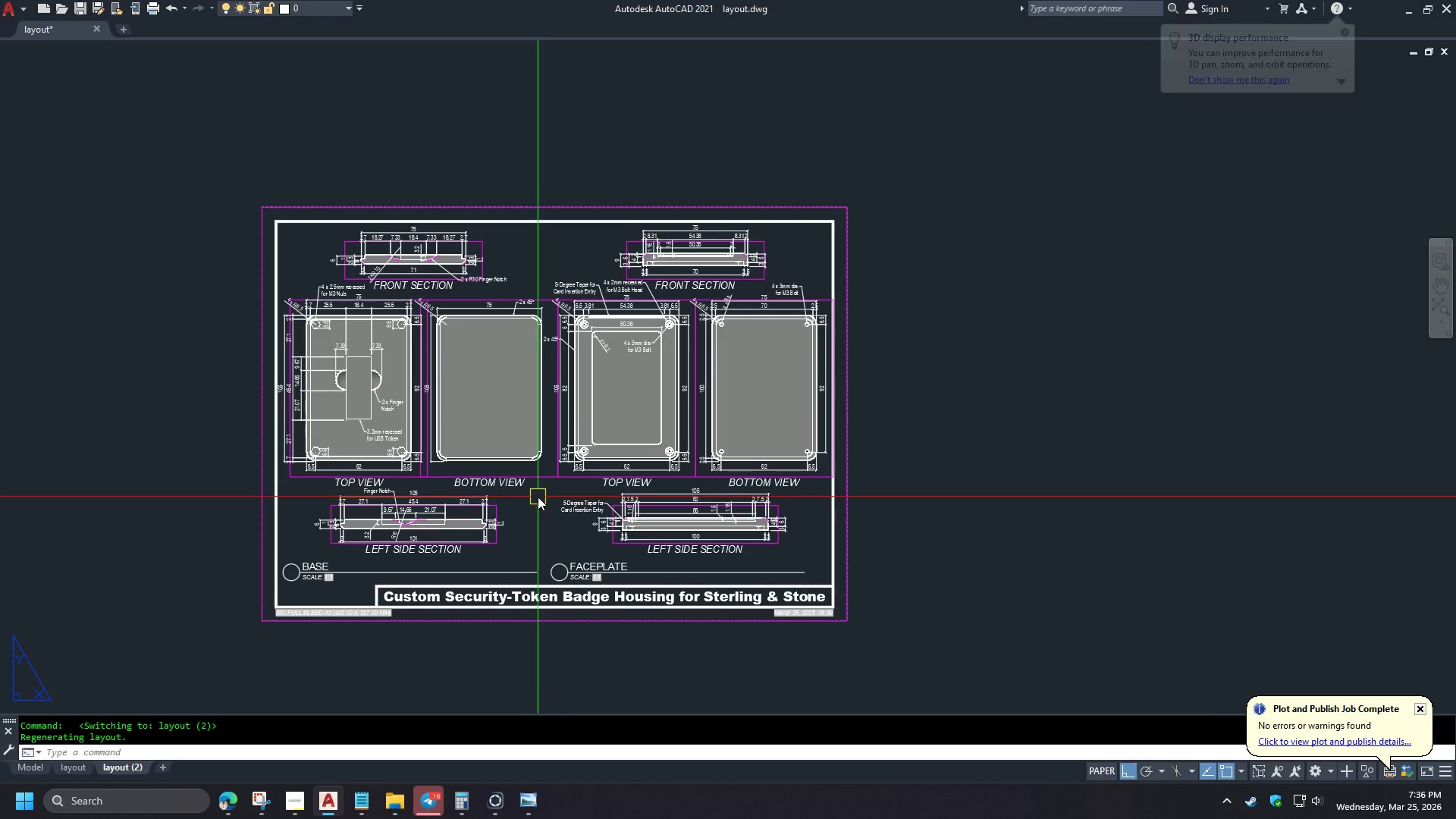 
double_click([532, 499])
 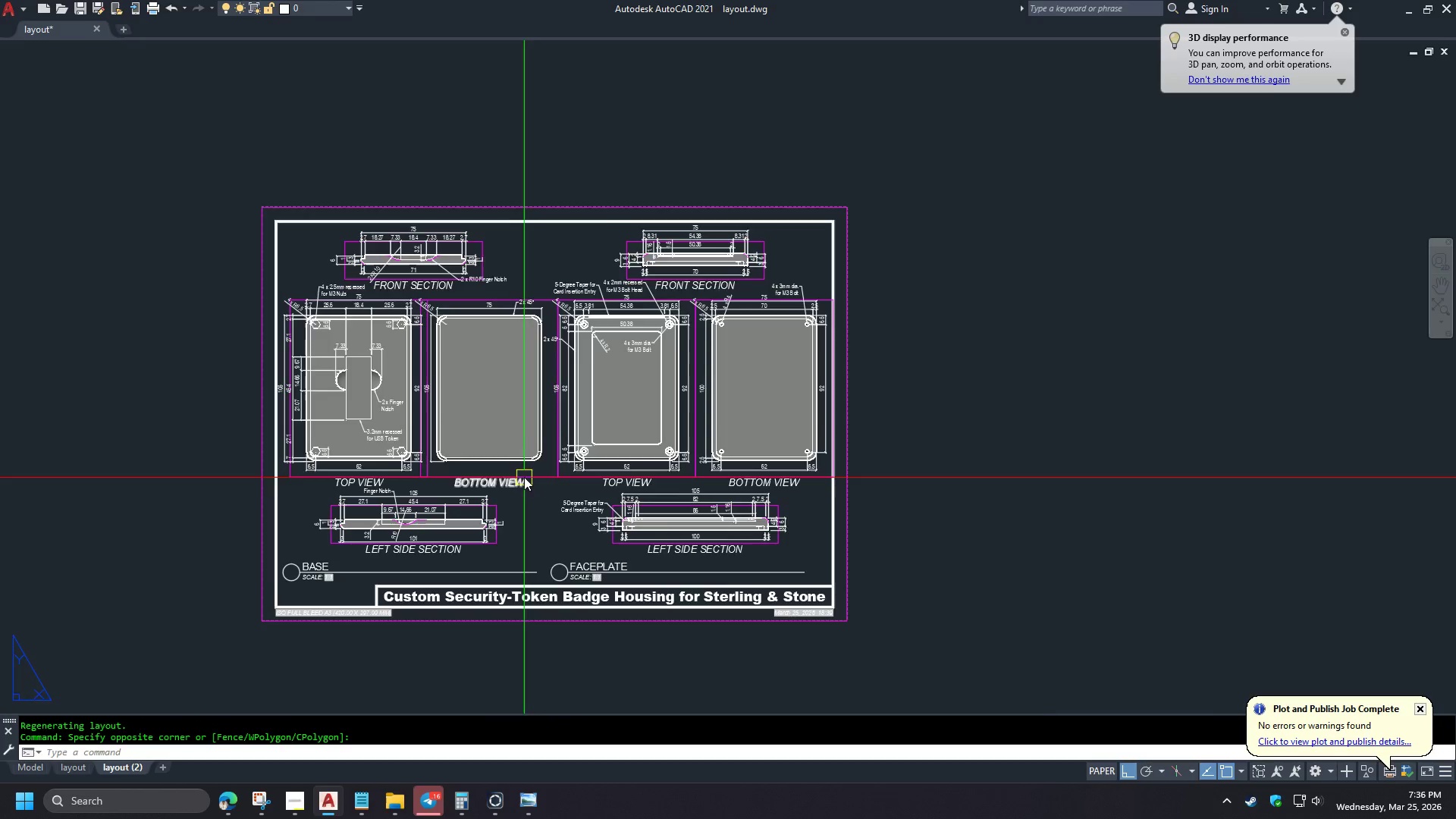 
double_click([444, 403])
 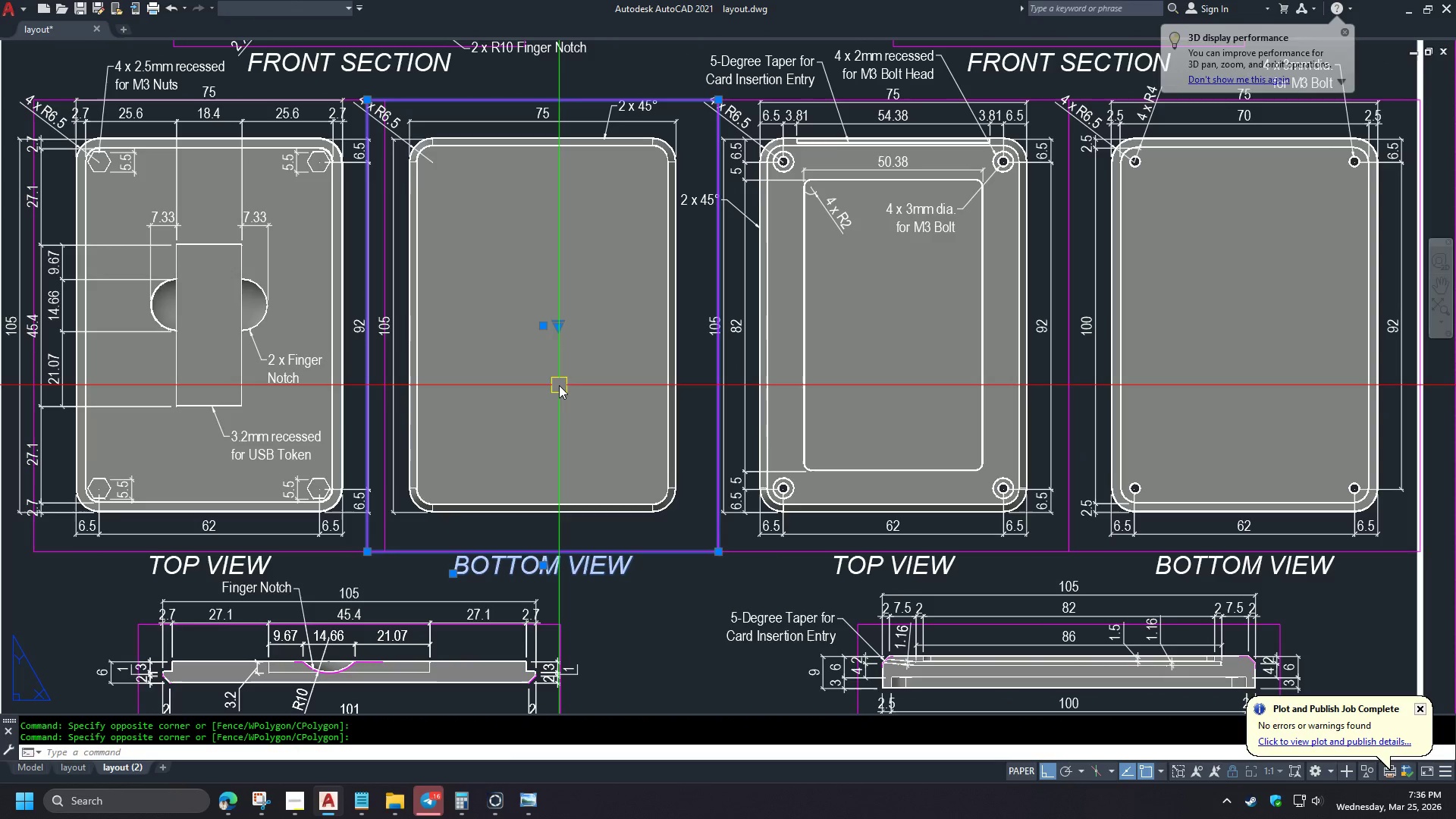 
scroll: coordinate [520, 472], scroll_direction: up, amount: 2.0
 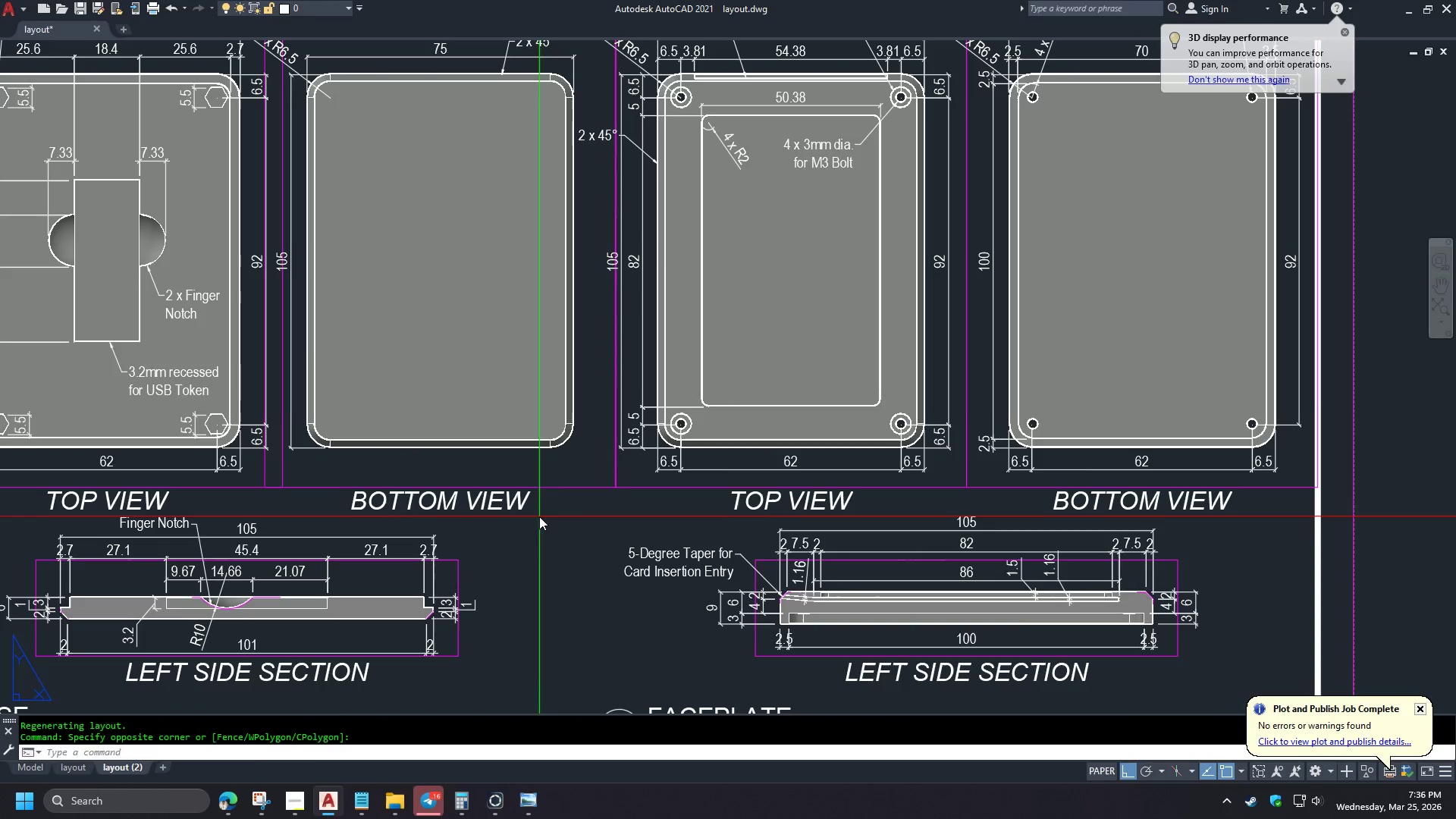 
key(E)
 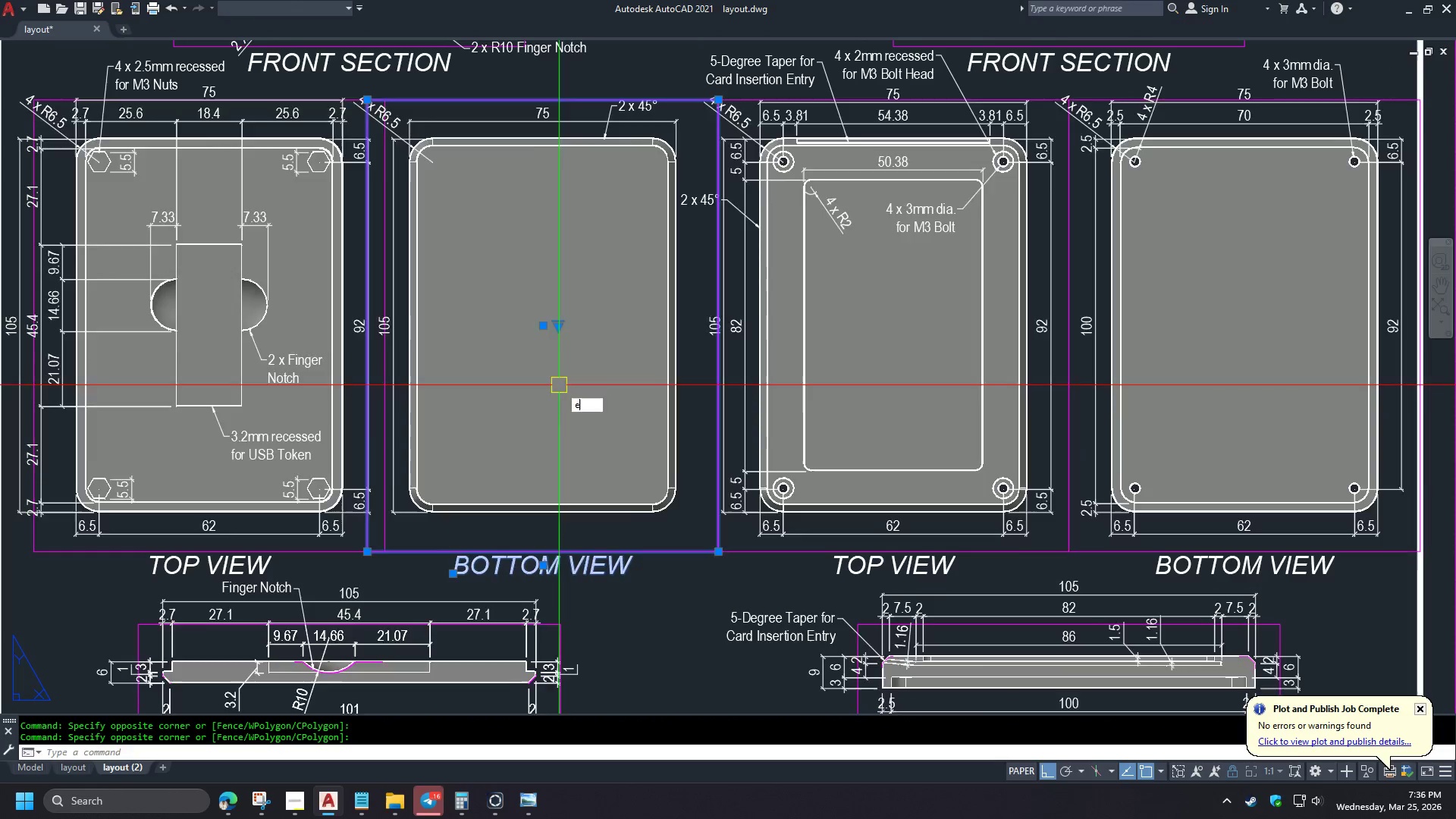 
key(Space)
 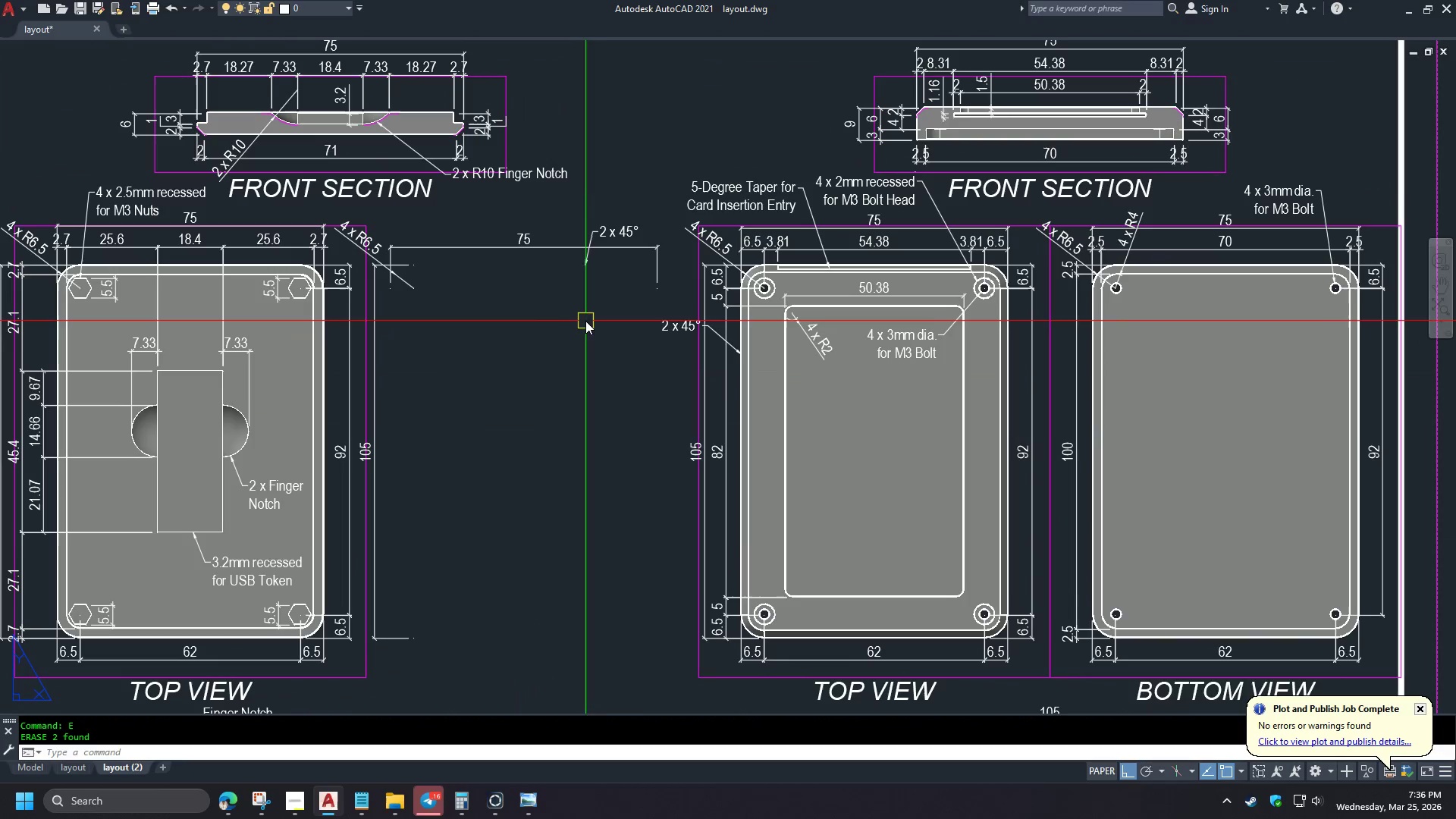 
left_click_drag(start_coordinate=[605, 312], to_coordinate=[604, 309])
 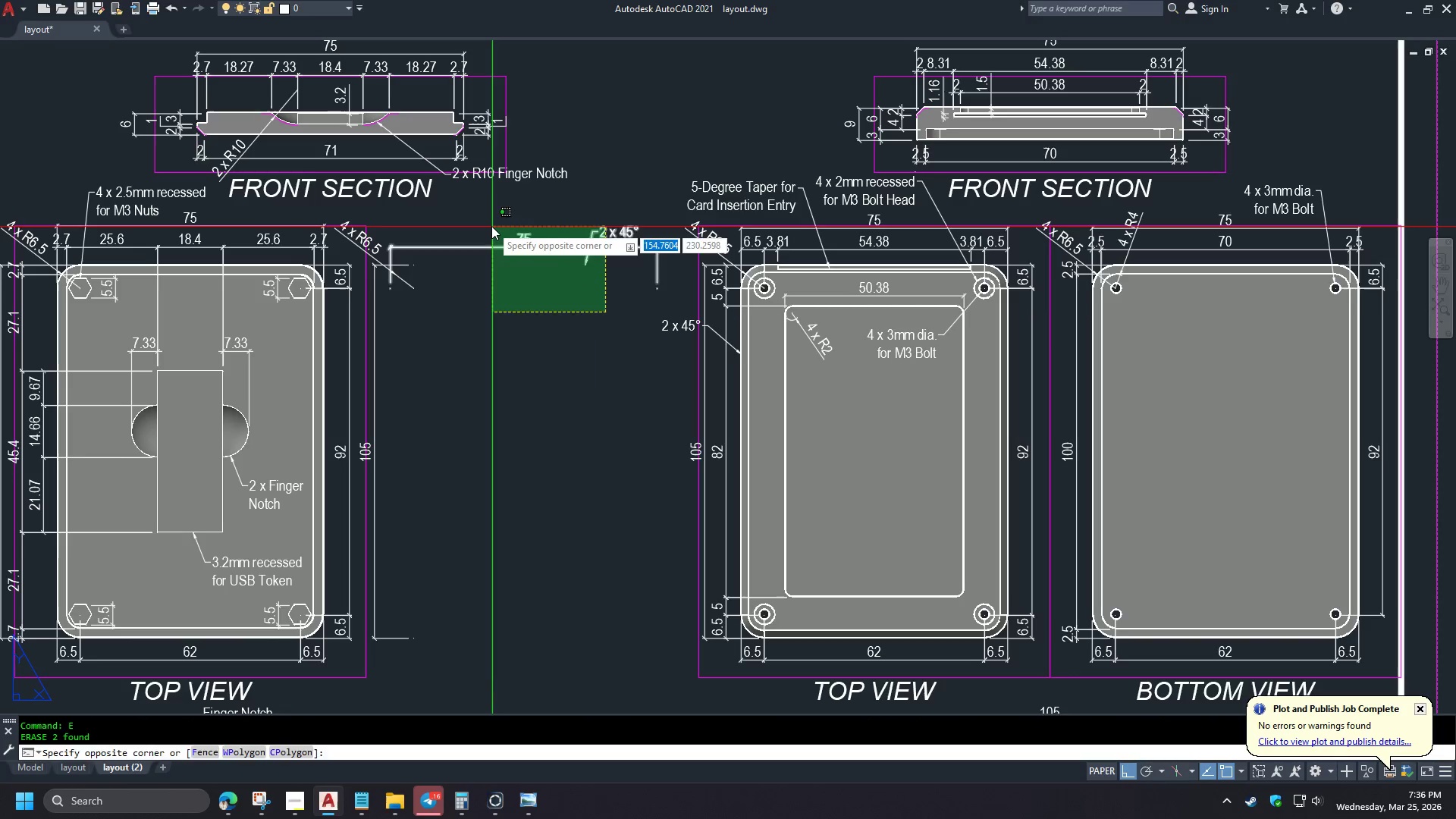 
double_click([490, 225])
 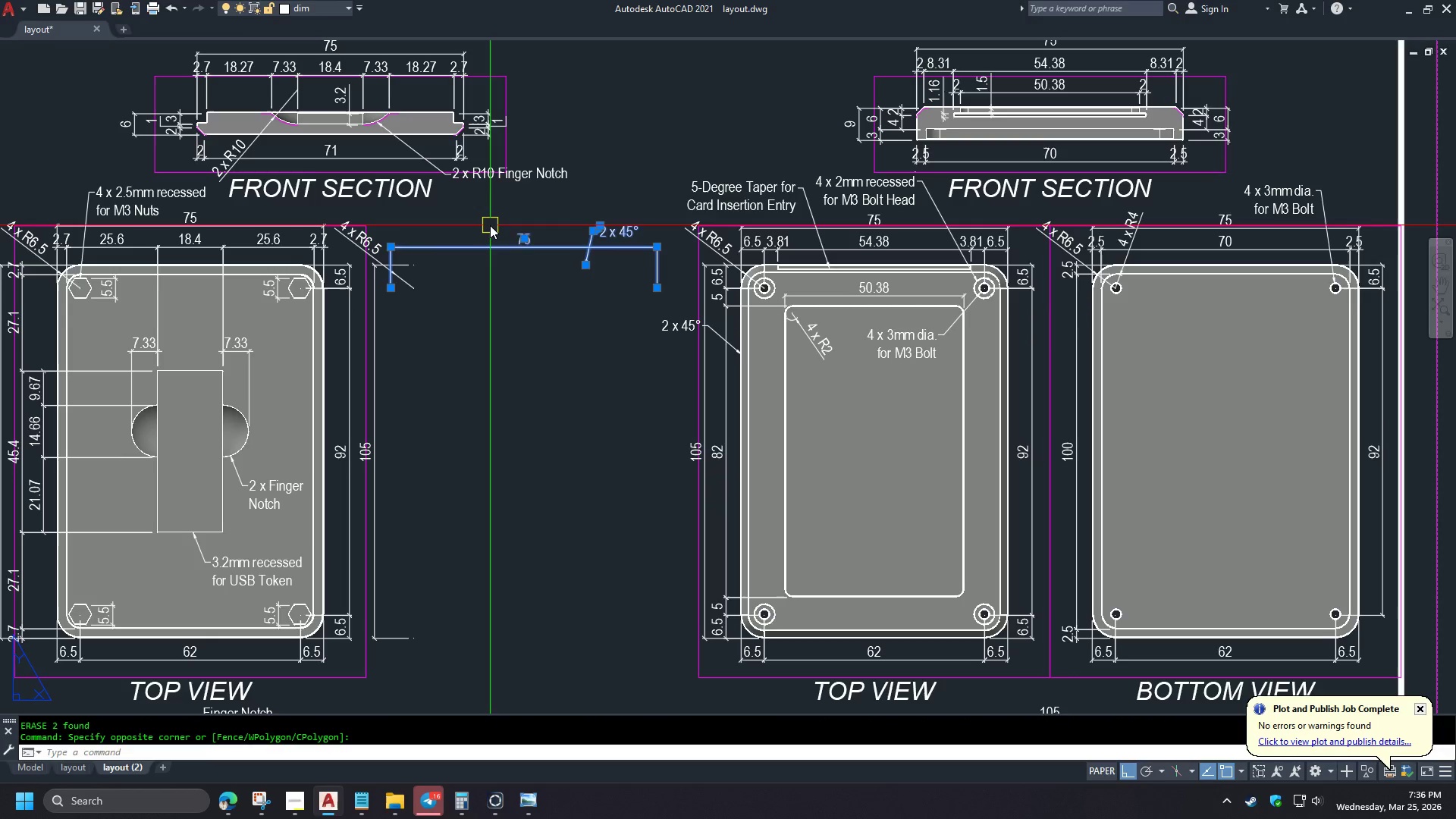 
key(E)
 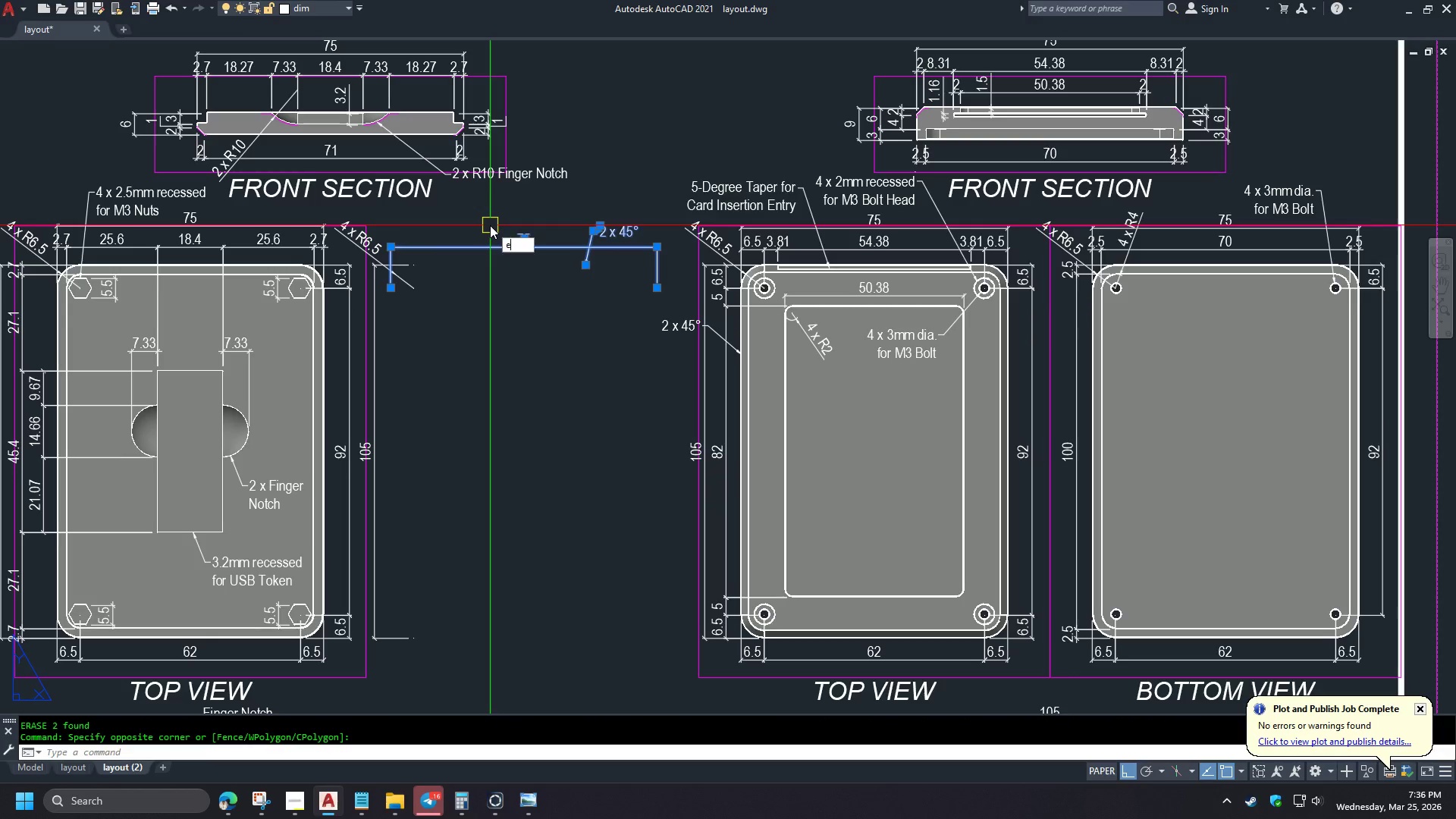 
key(Space)
 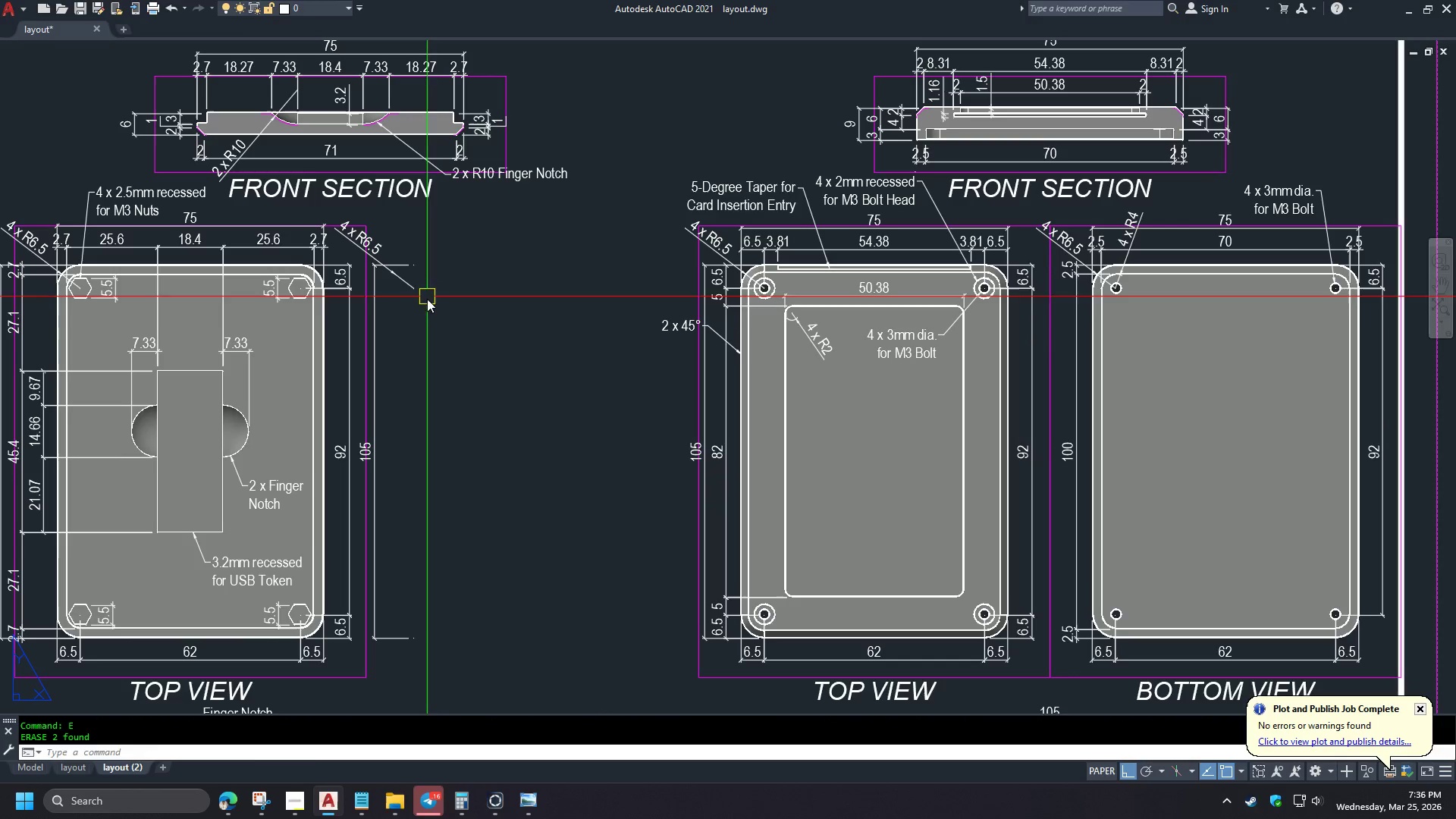 
left_click_drag(start_coordinate=[428, 306], to_coordinate=[428, 301])
 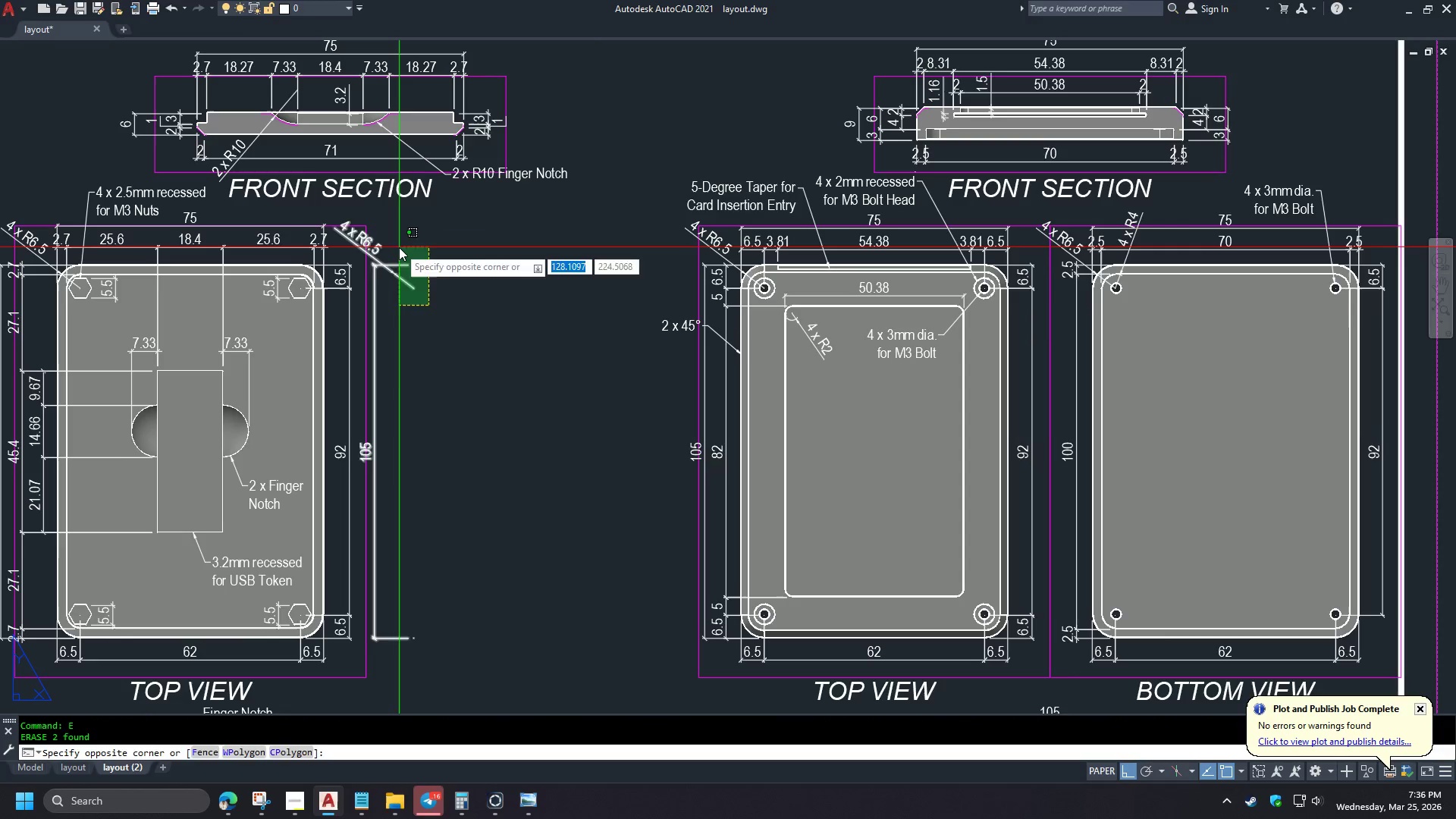 
double_click([399, 247])
 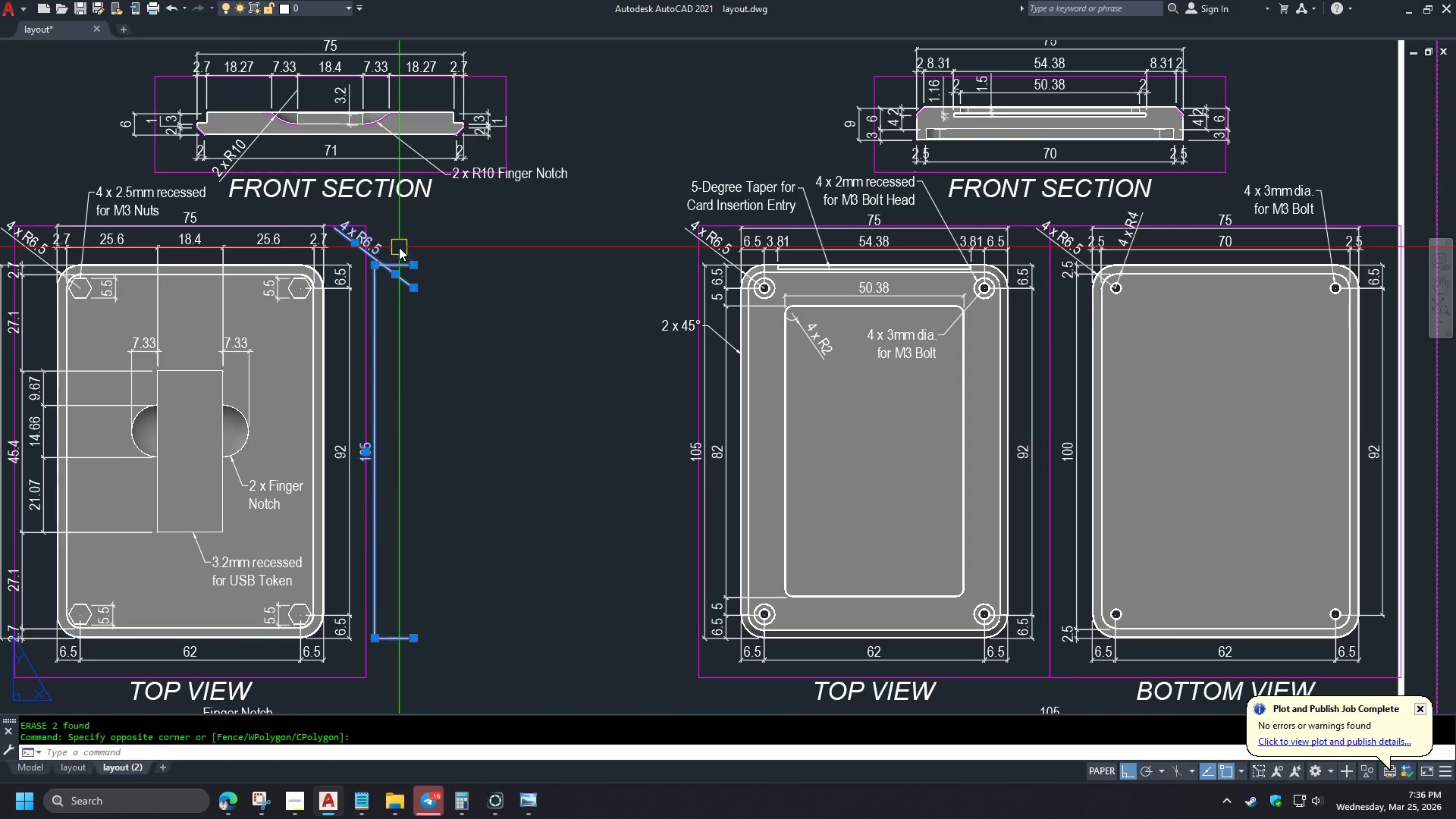 
key(E)
 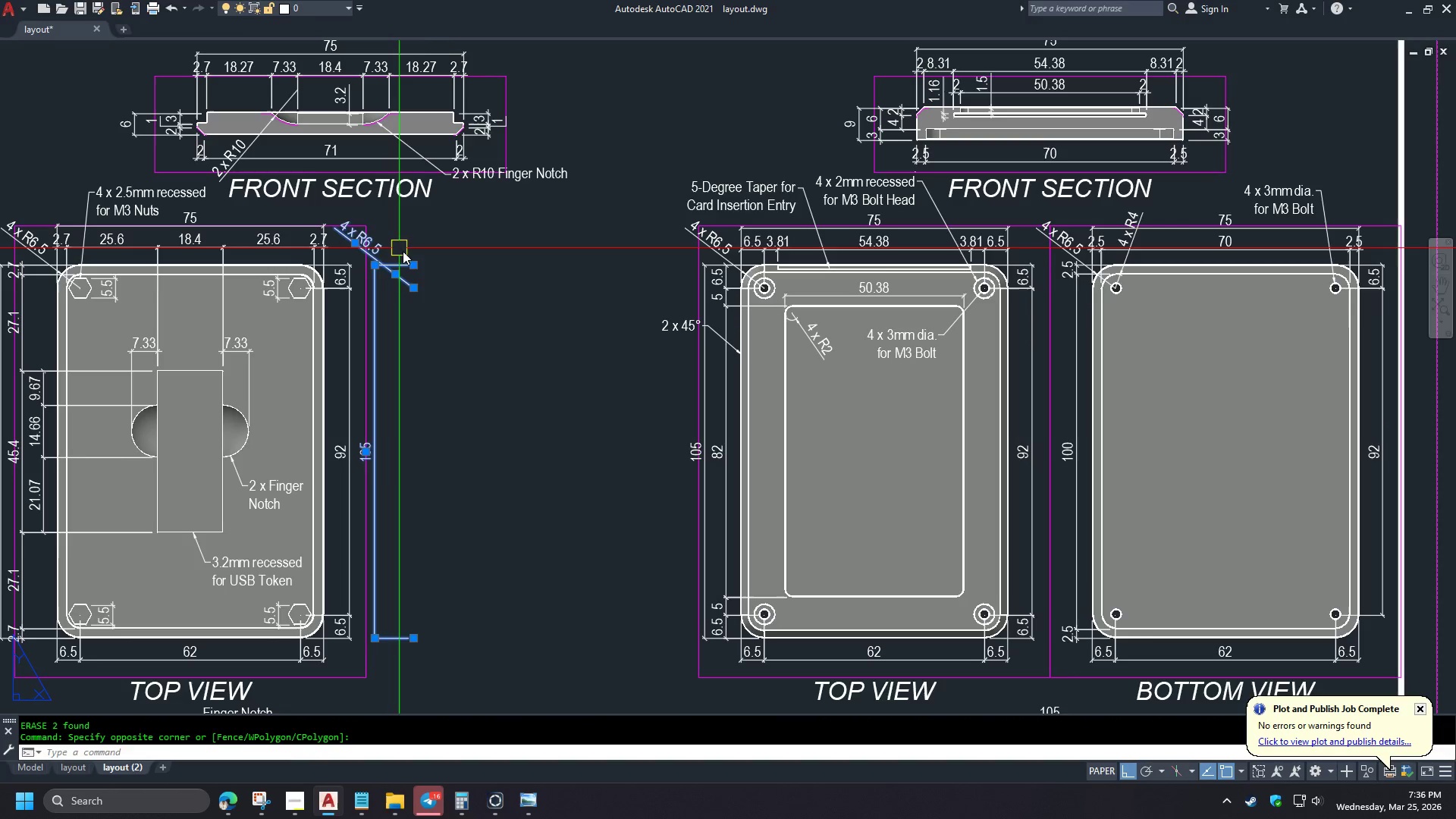 
key(Space)
 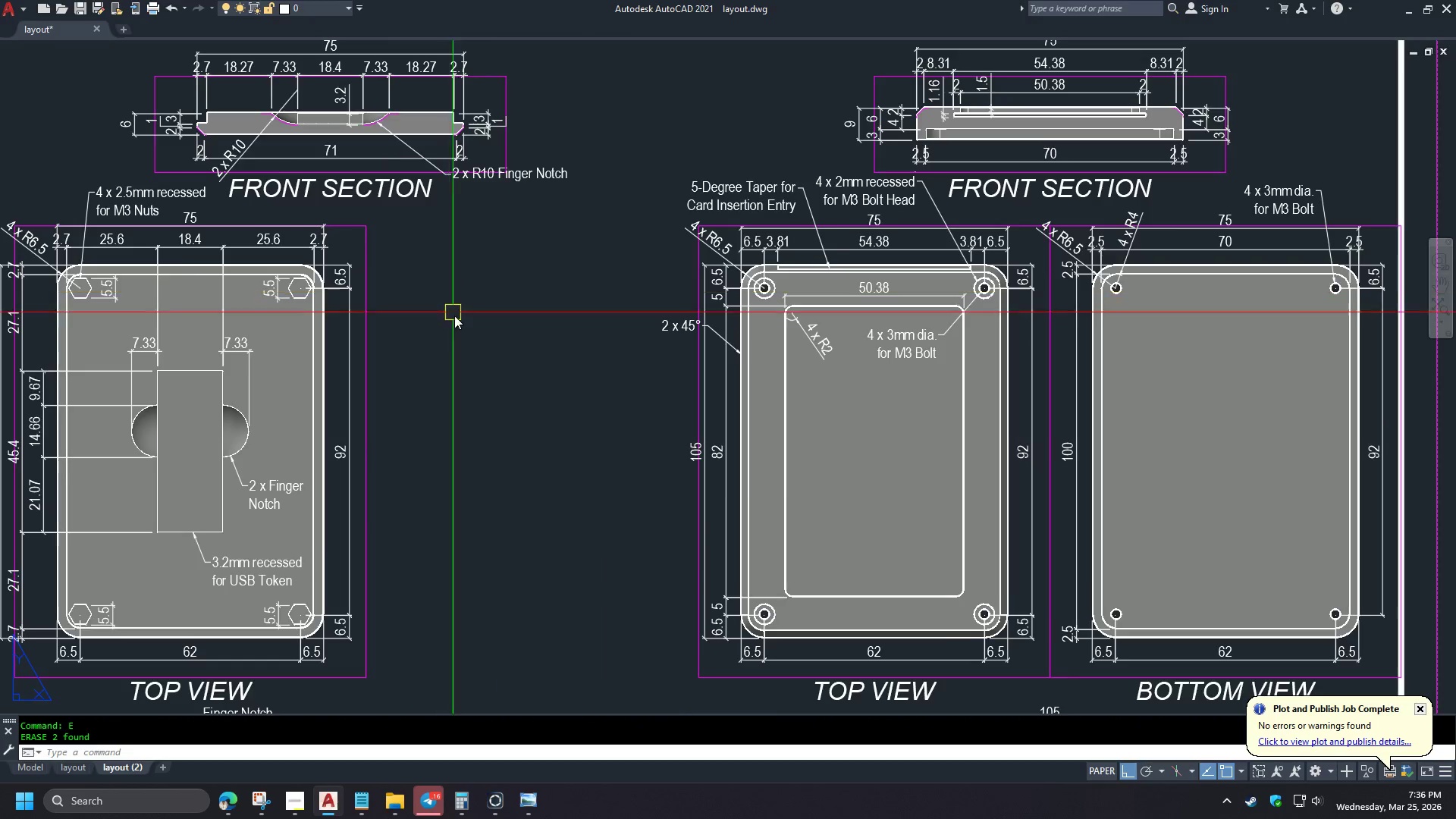 
key(E)
 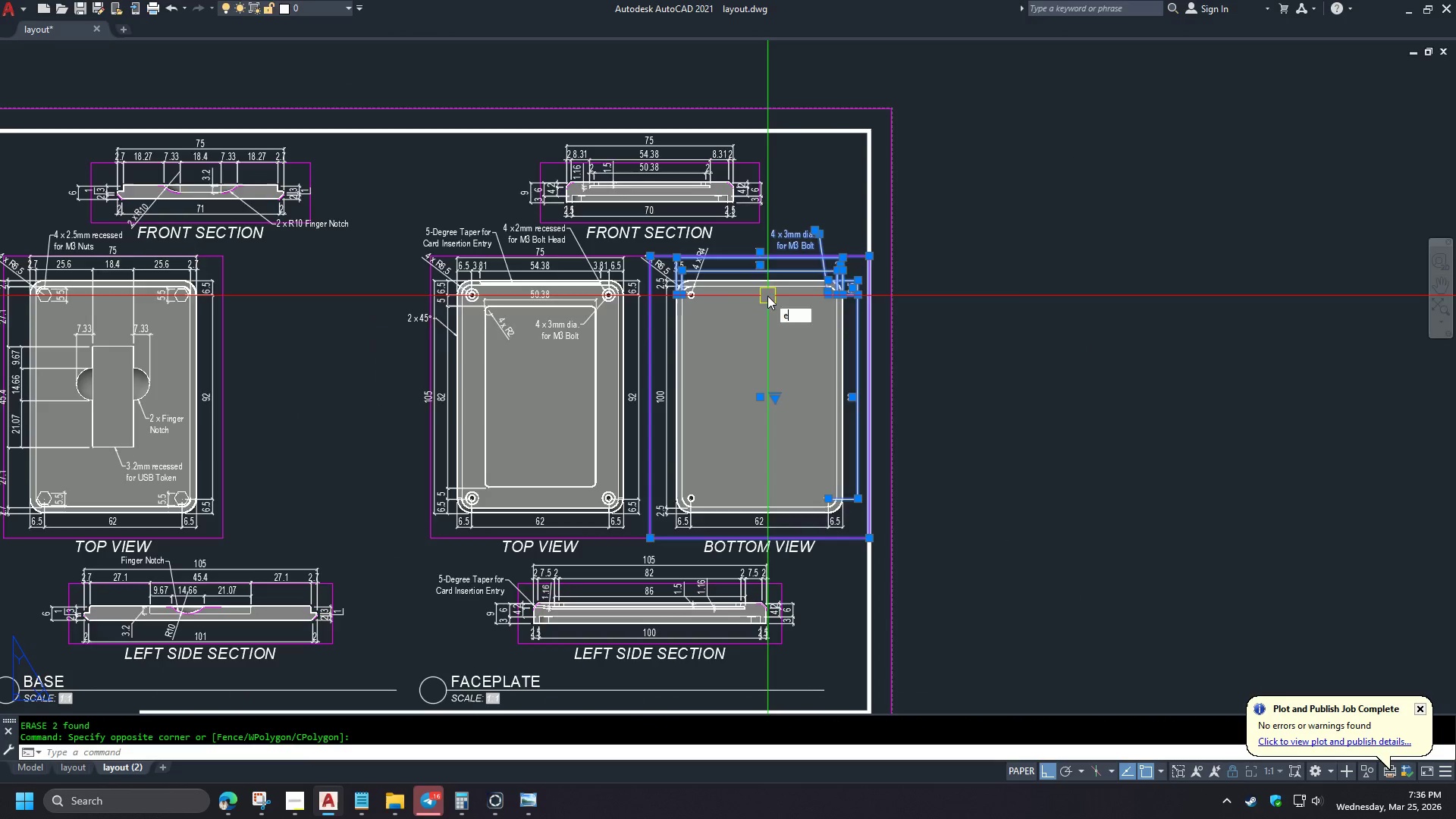 
key(Space)
 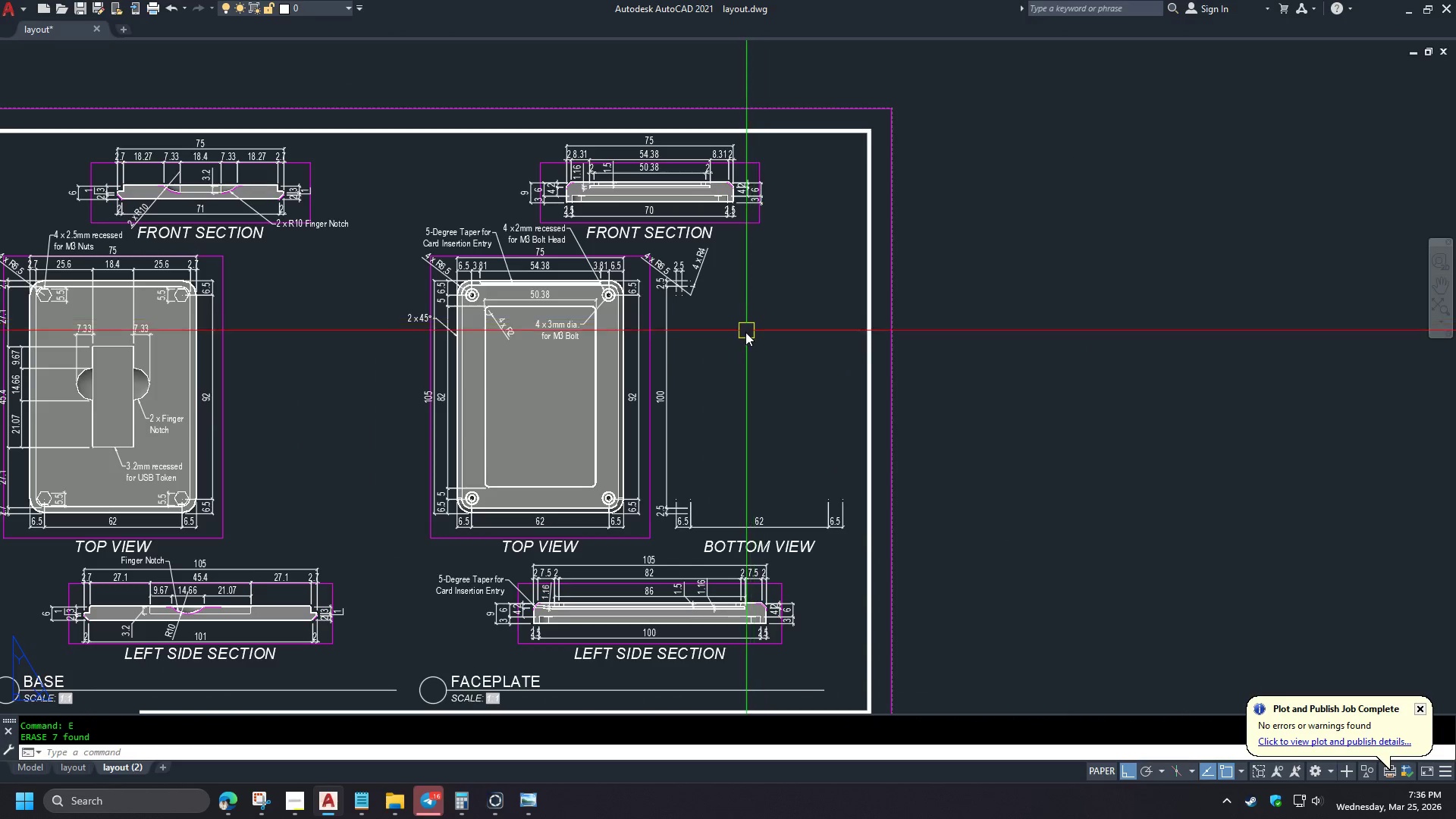 
scroll: coordinate [461, 329], scroll_direction: down, amount: 2.0
 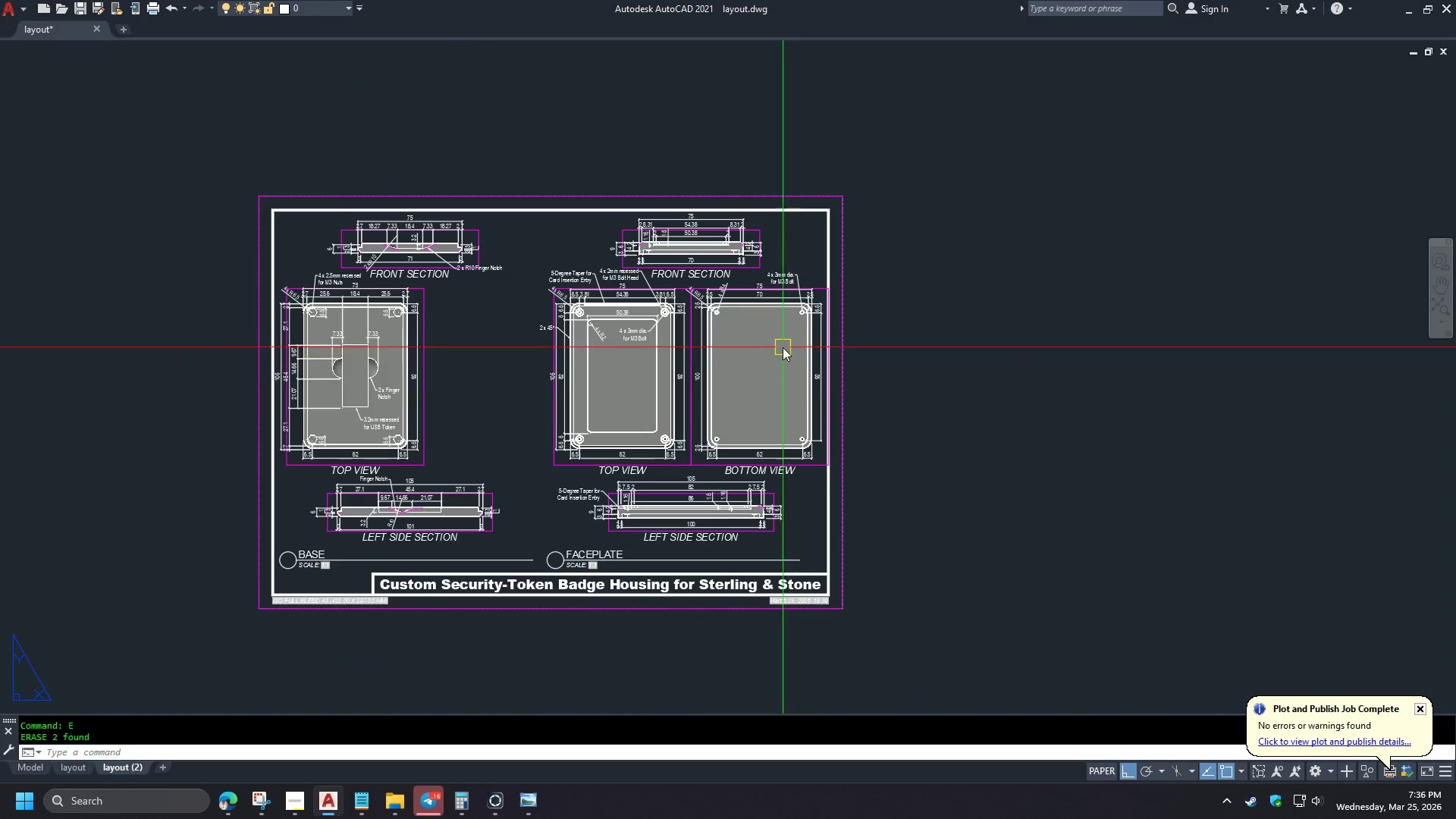 
left_click_drag(start_coordinate=[726, 334], to_coordinate=[720, 322])
 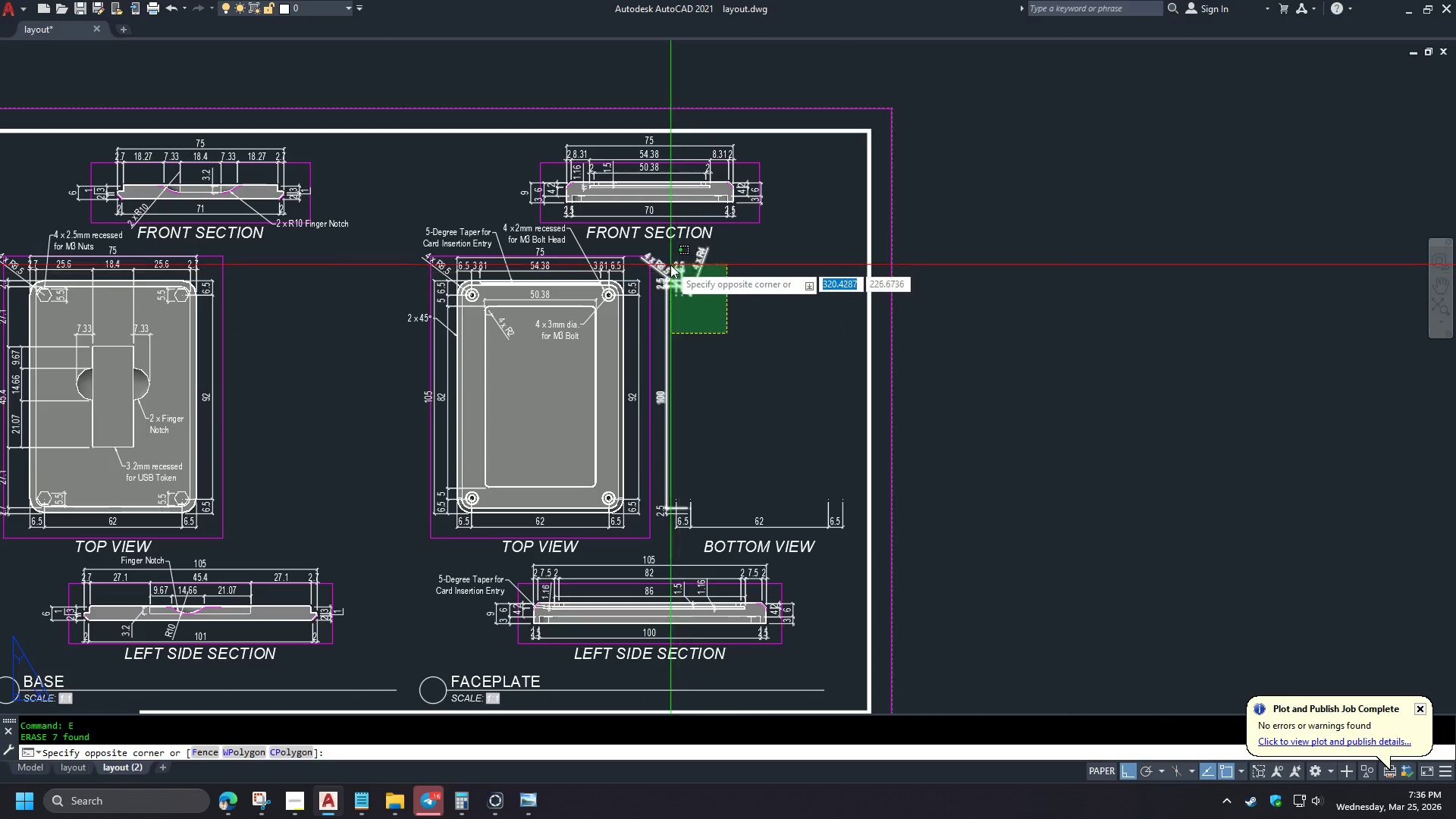 
scroll: coordinate [761, 341], scroll_direction: up, amount: 1.0
 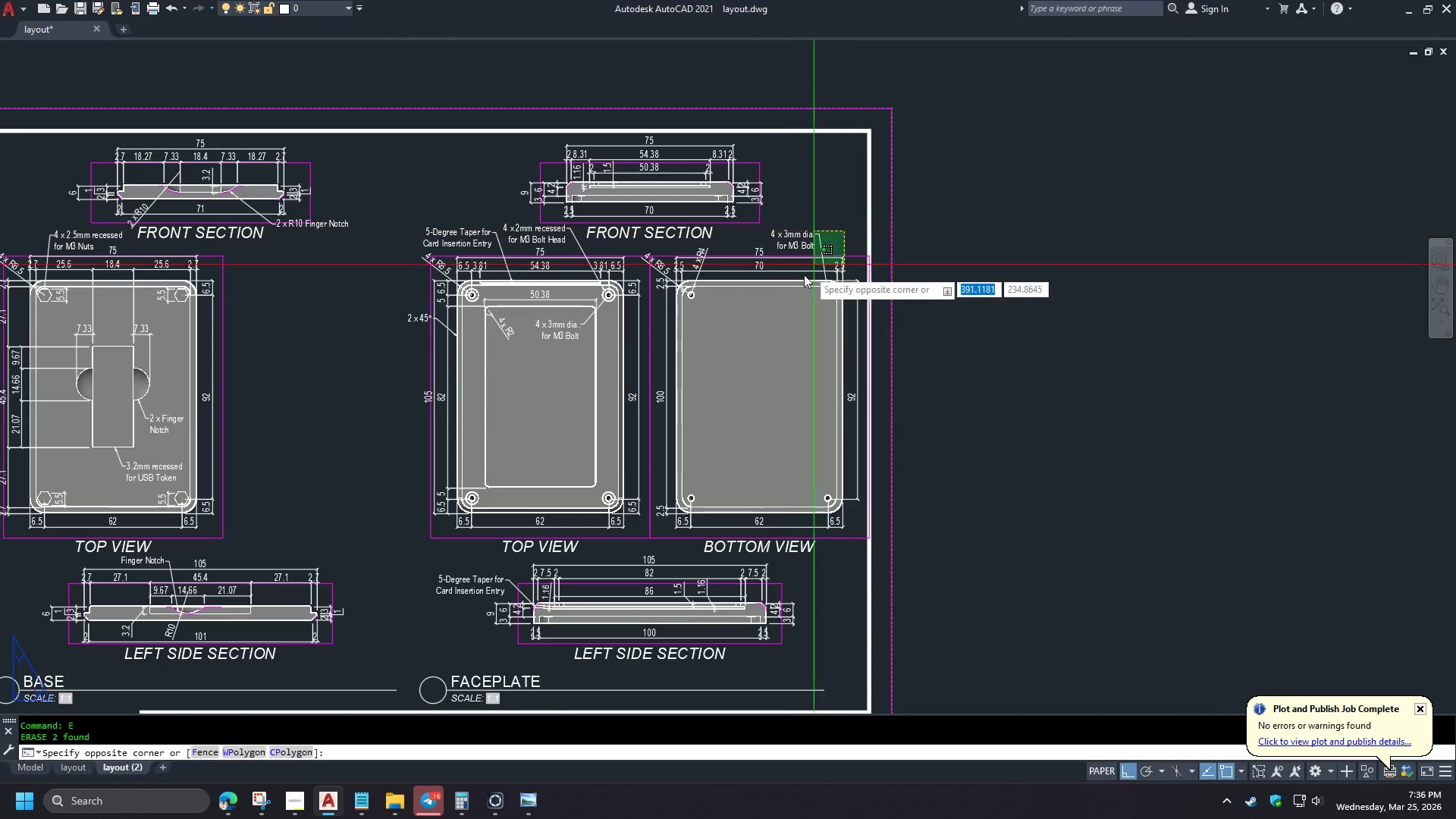 
left_click([667, 264])
 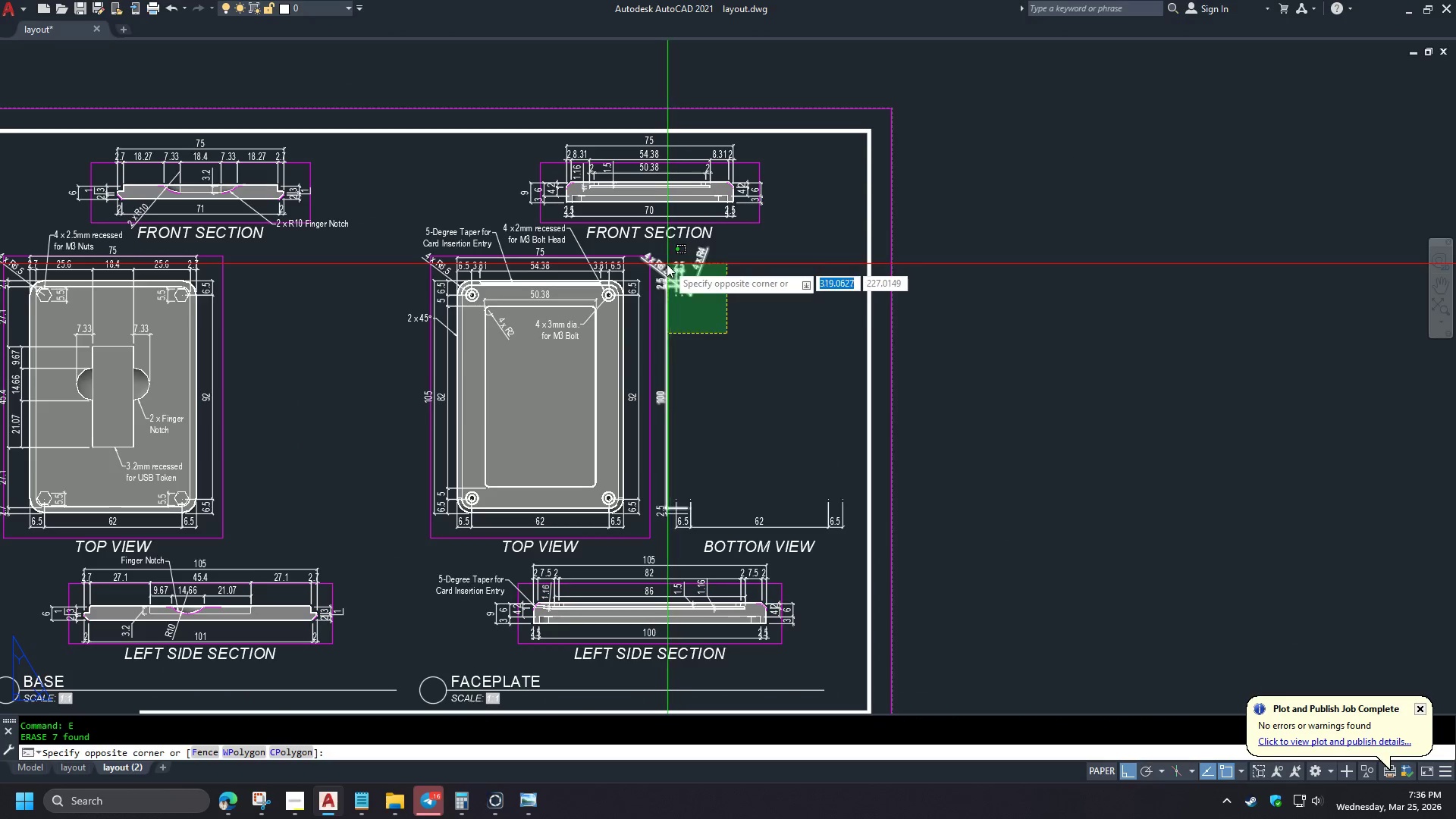 
key(E)
 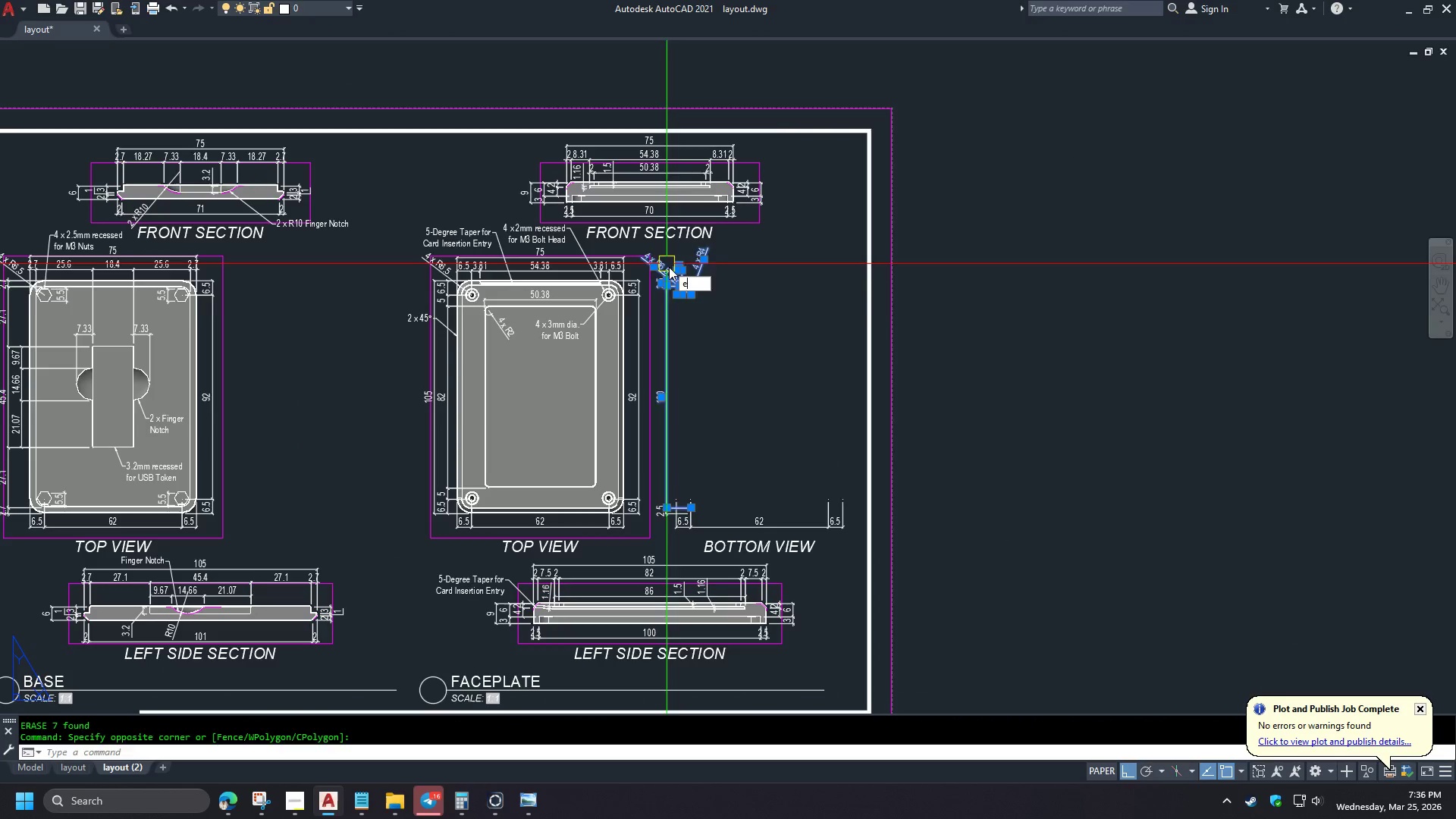 
key(Space)
 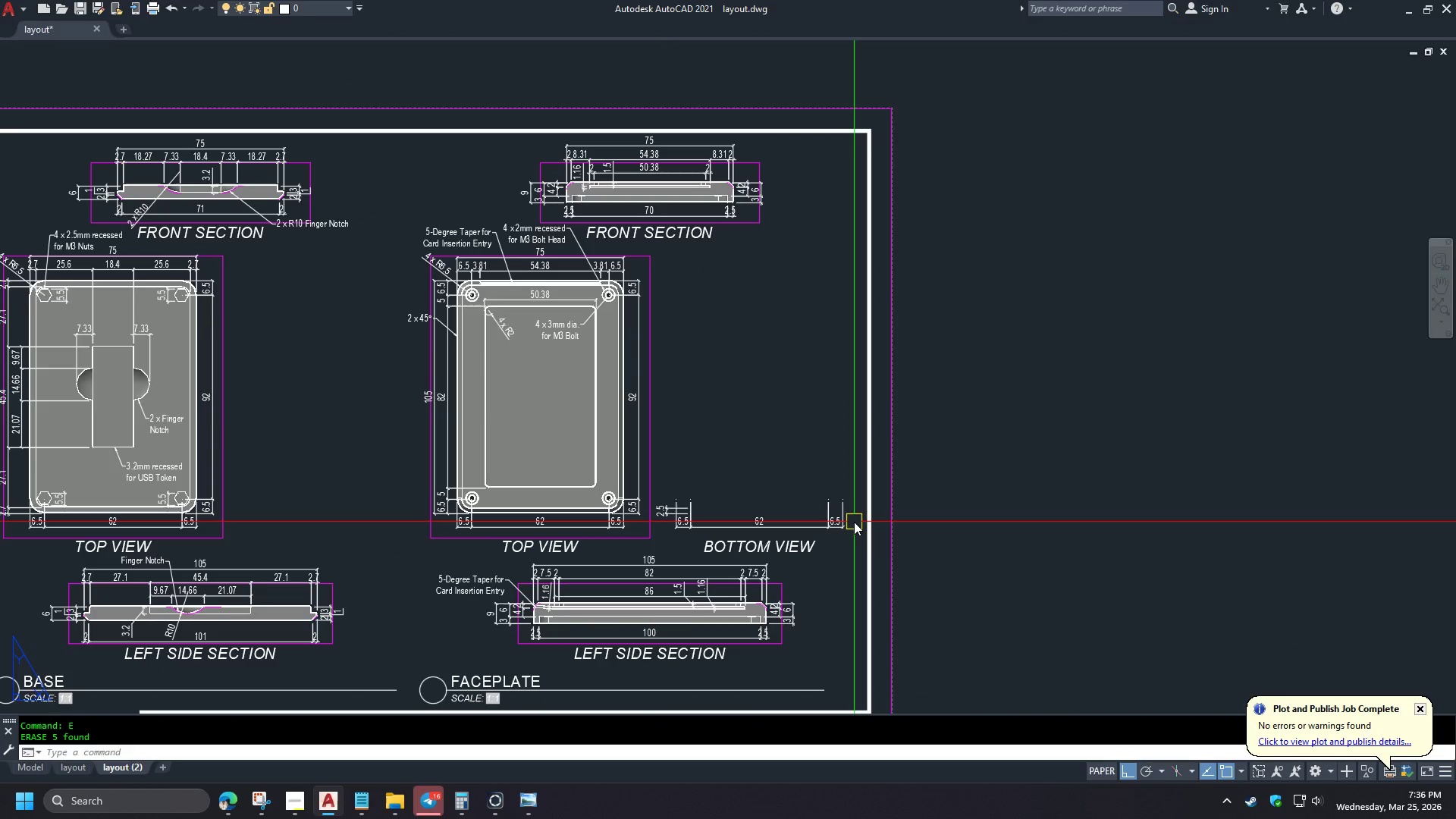 
left_click([854, 521])
 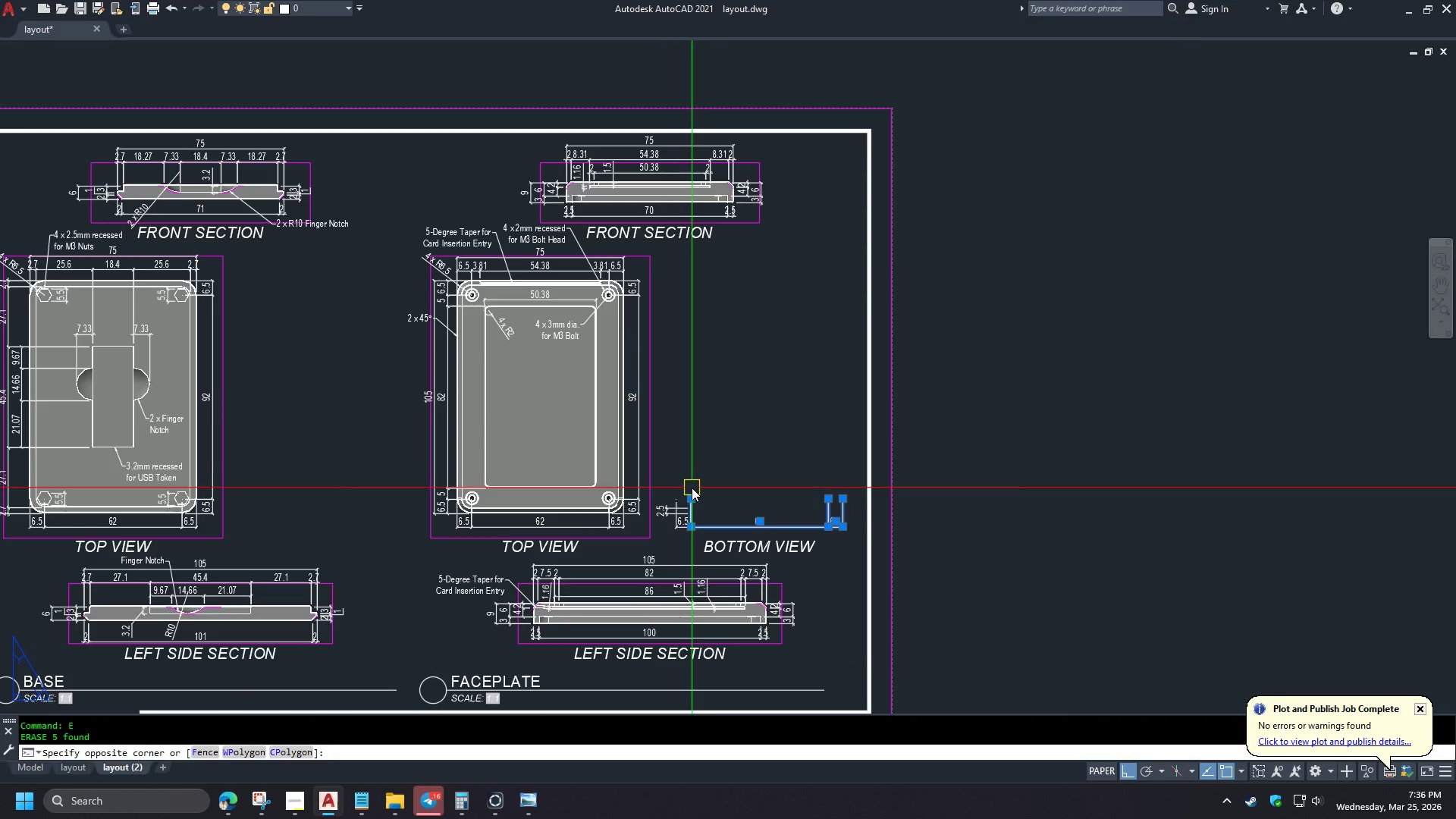 
key(E)
 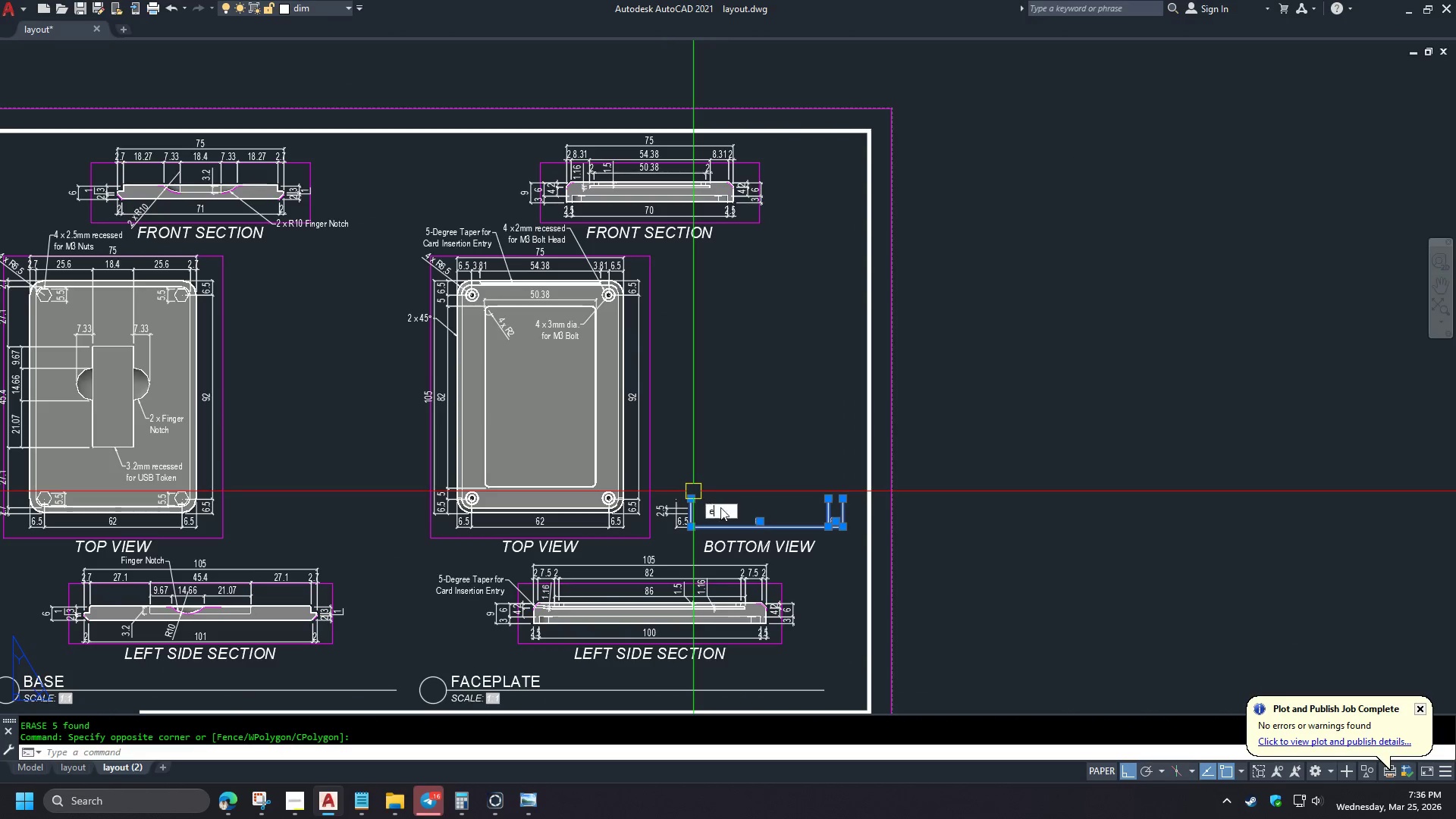 
key(Space)
 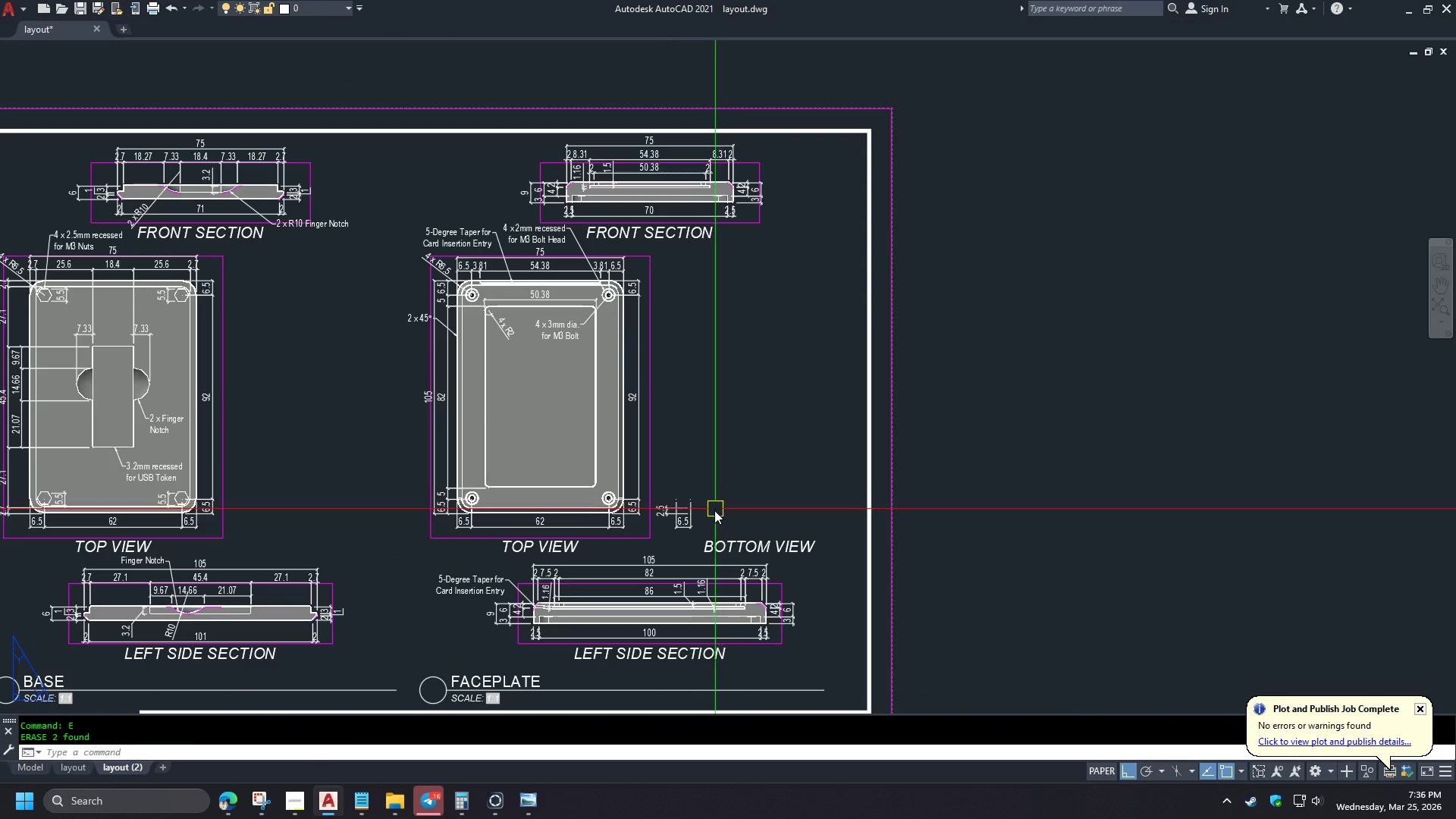 
left_click_drag(start_coordinate=[714, 510], to_coordinate=[710, 510])
 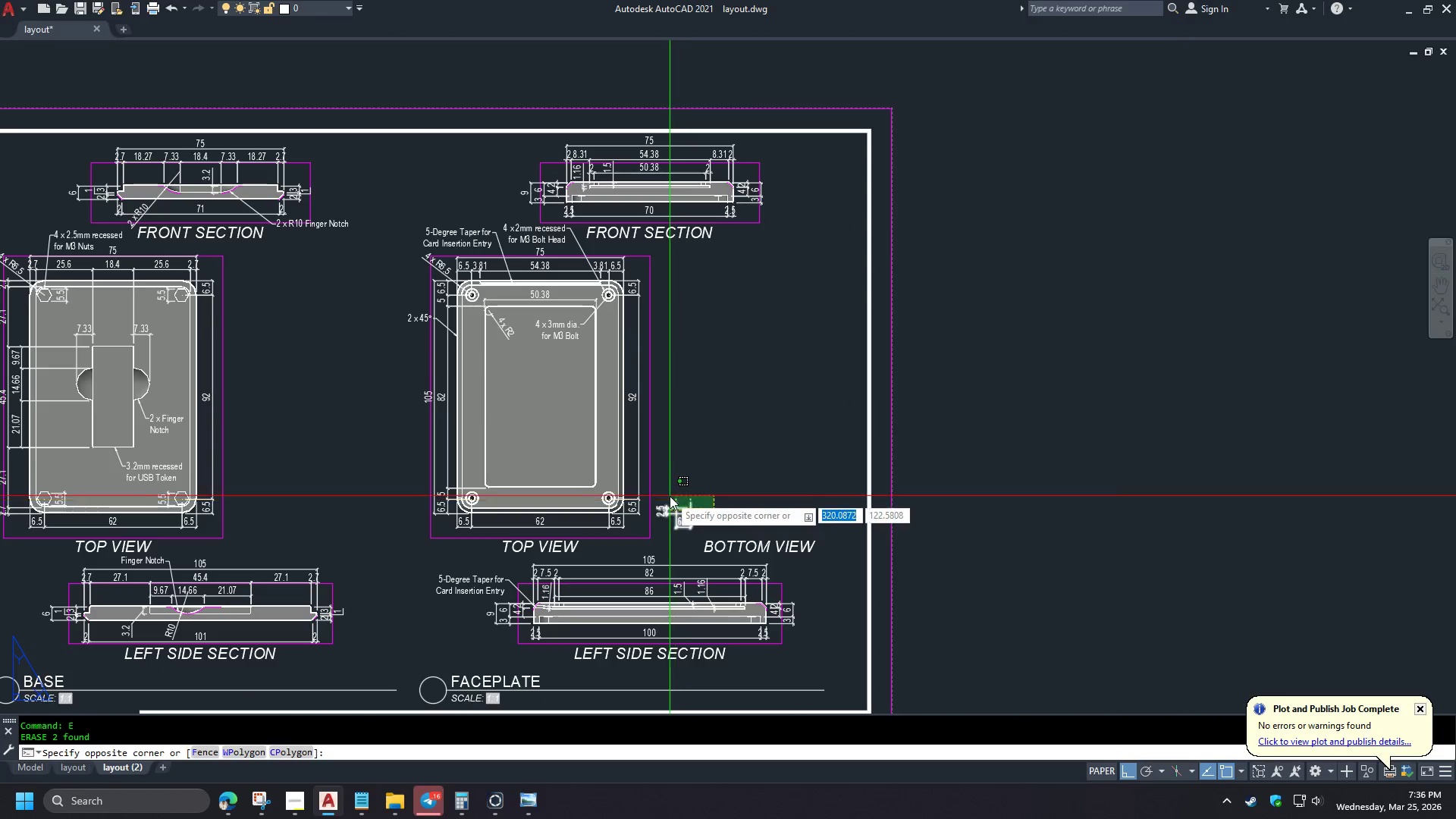 
double_click([670, 496])
 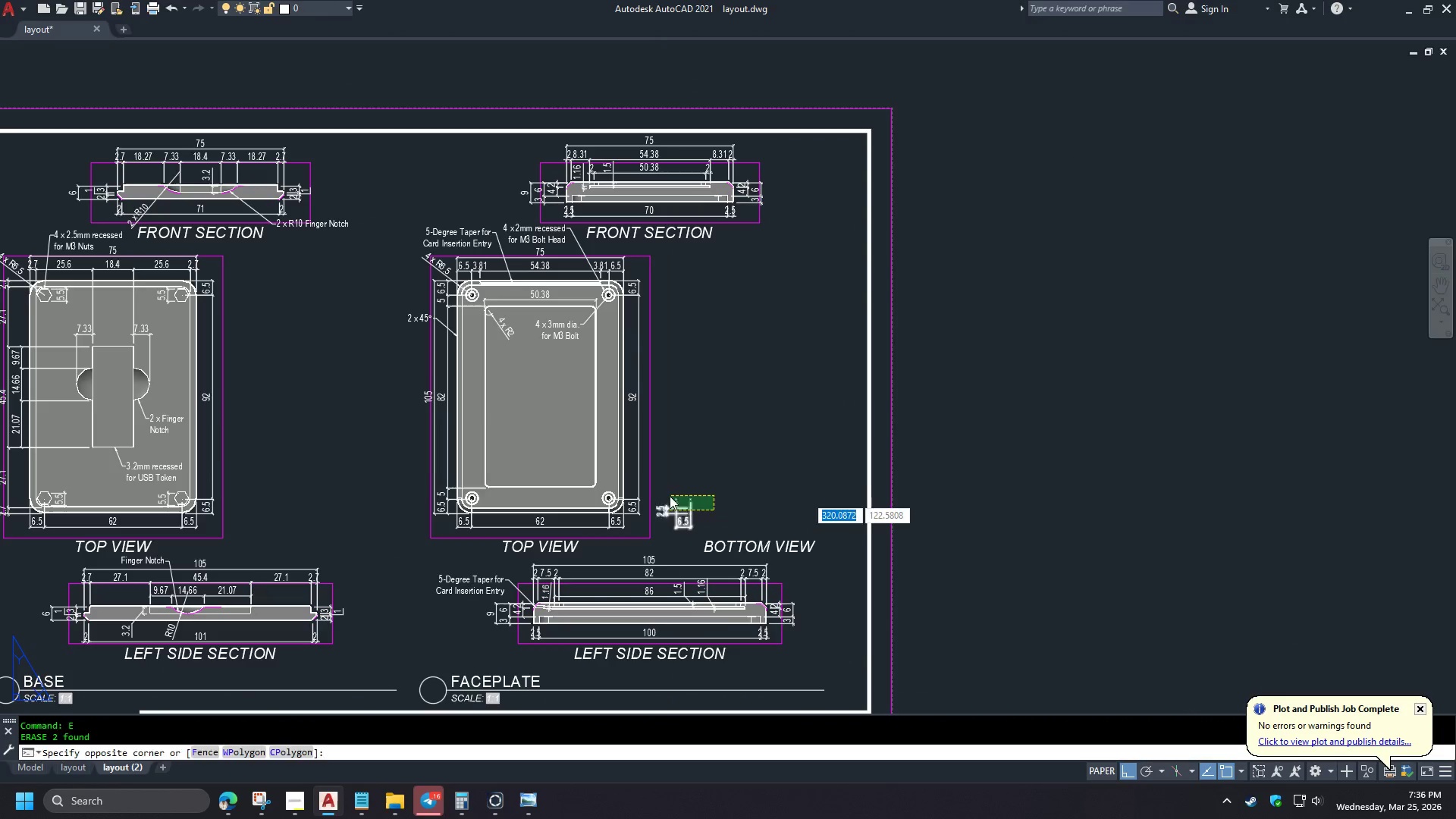 
key(E)
 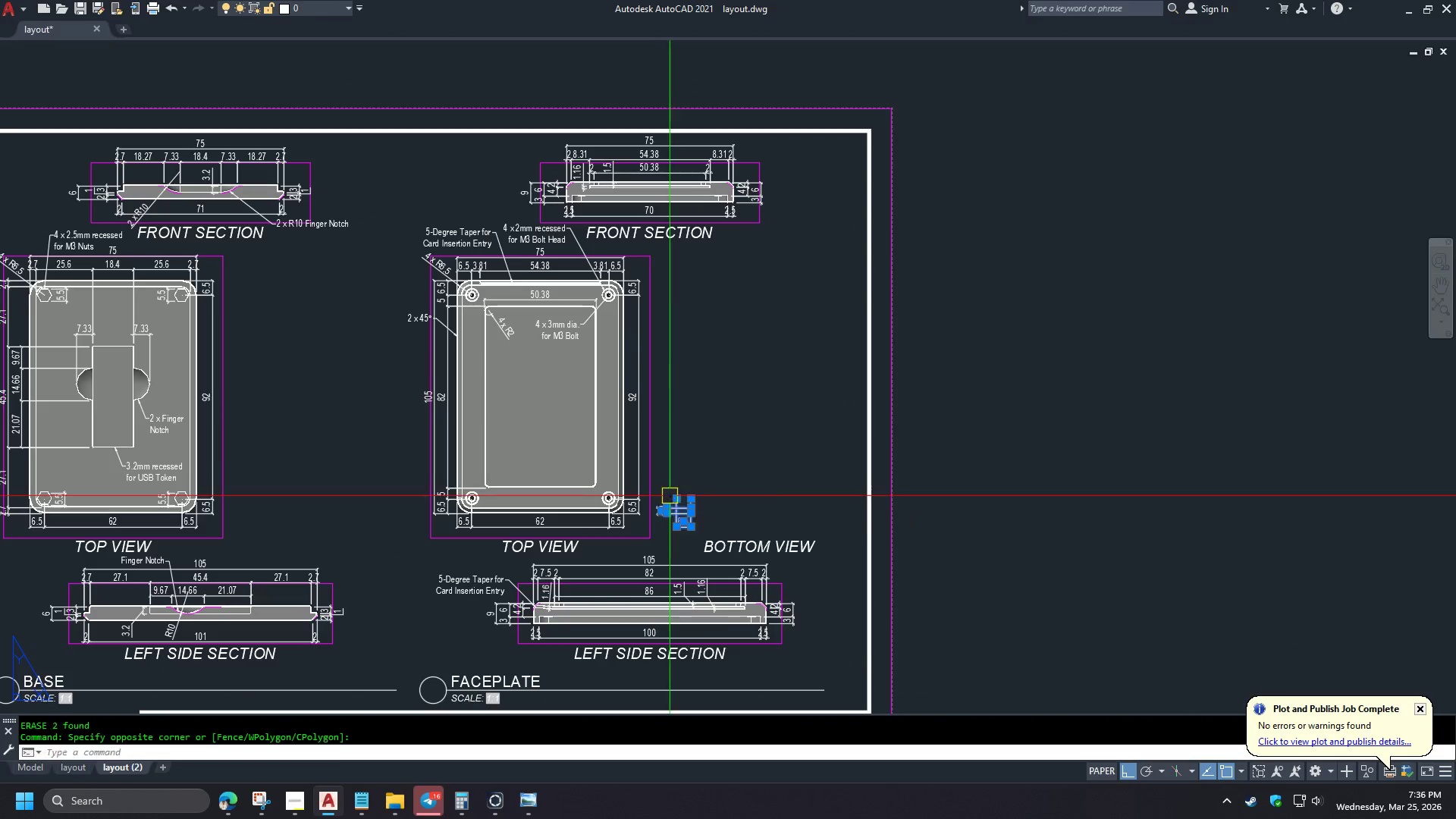 
key(Space)
 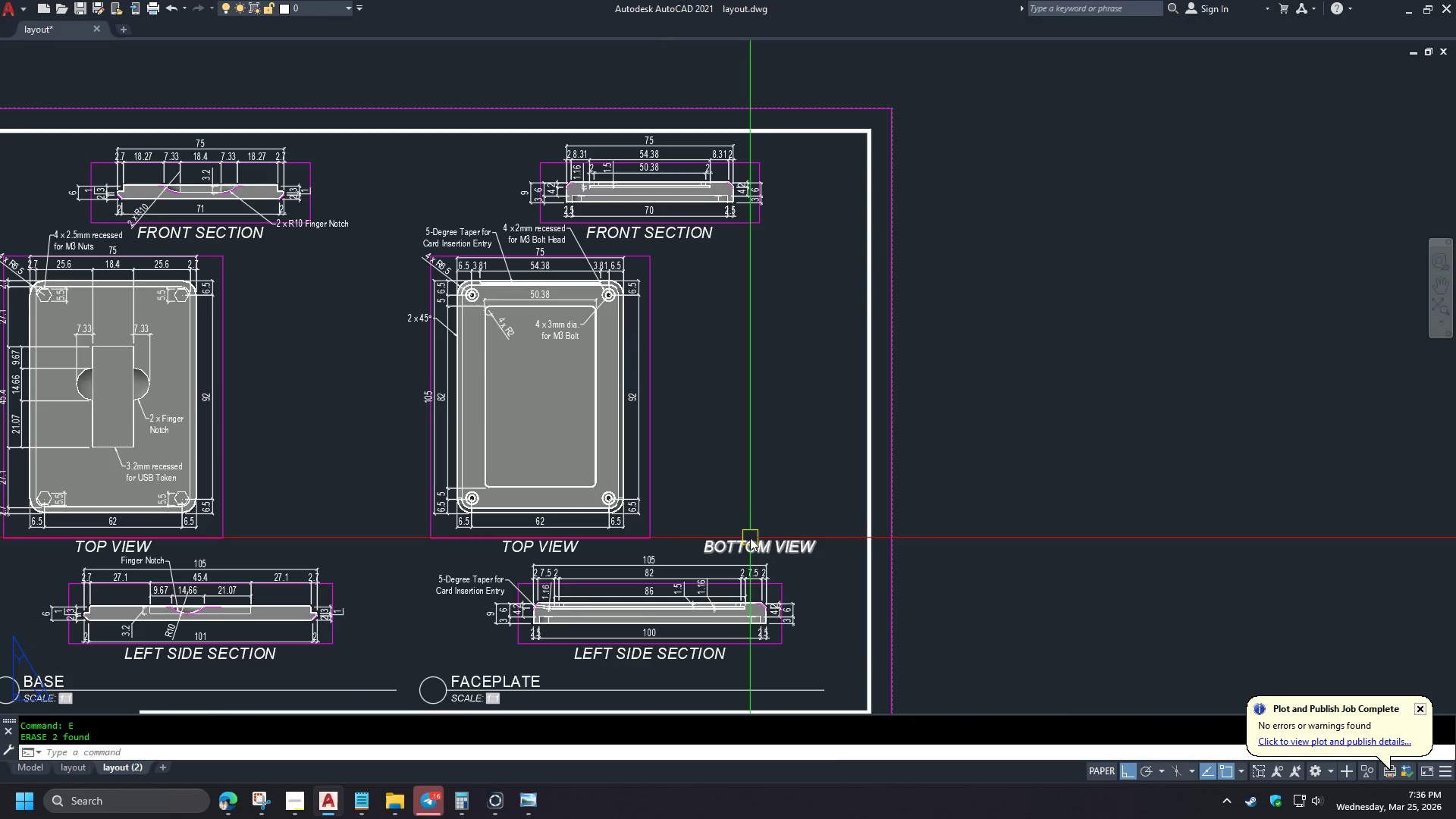 
left_click([749, 539])
 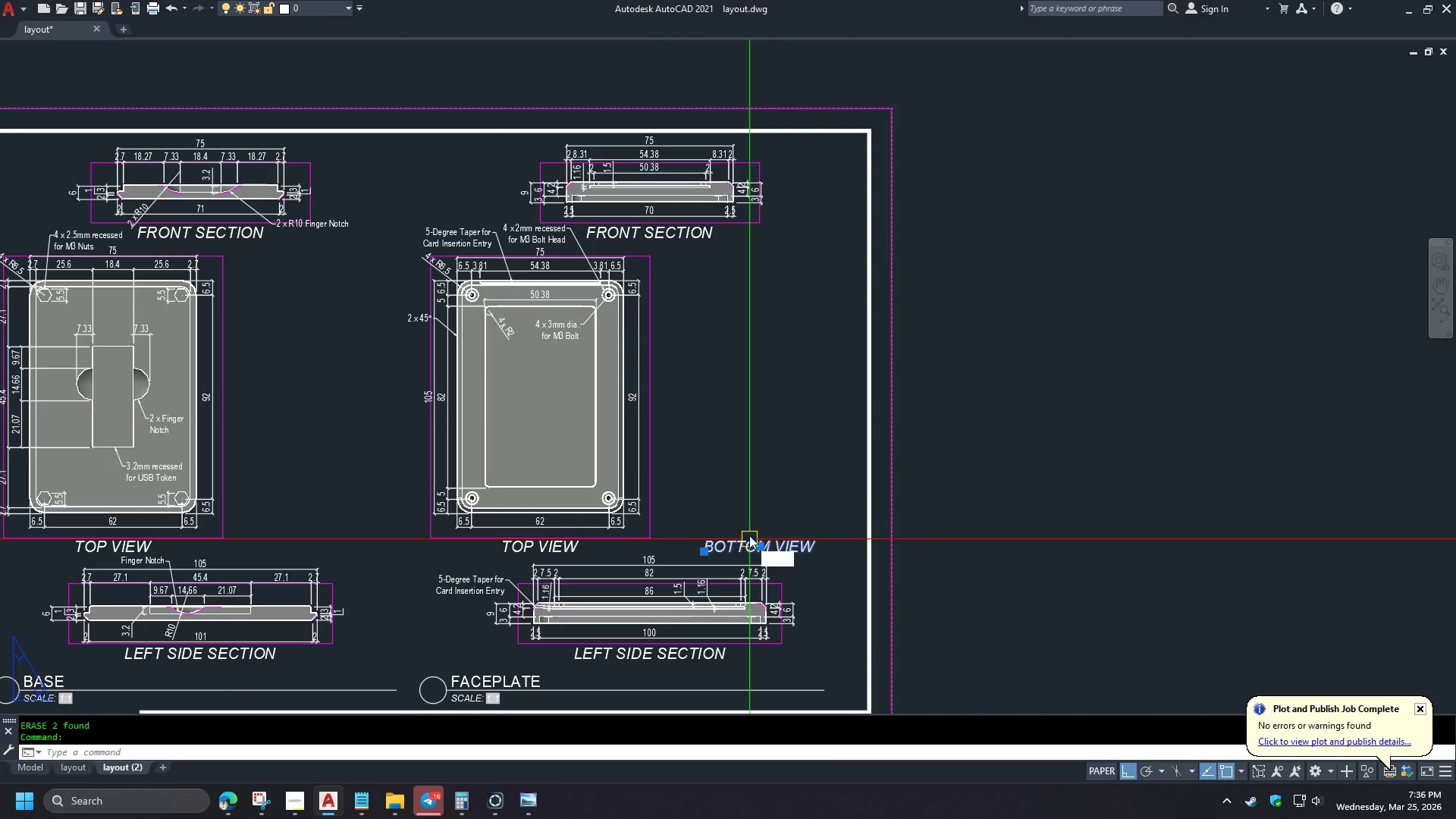 
key(E)
 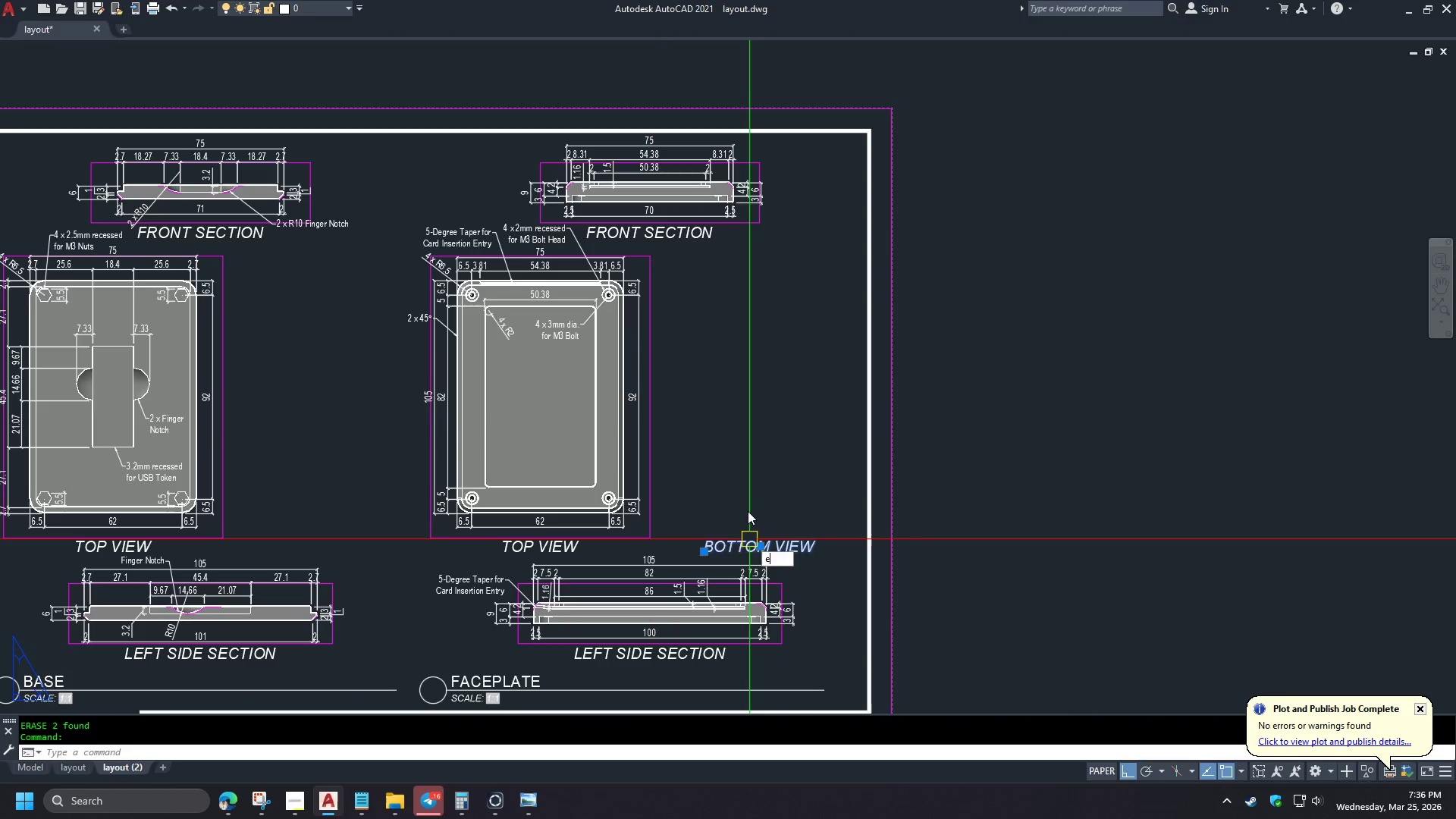 
key(Space)
 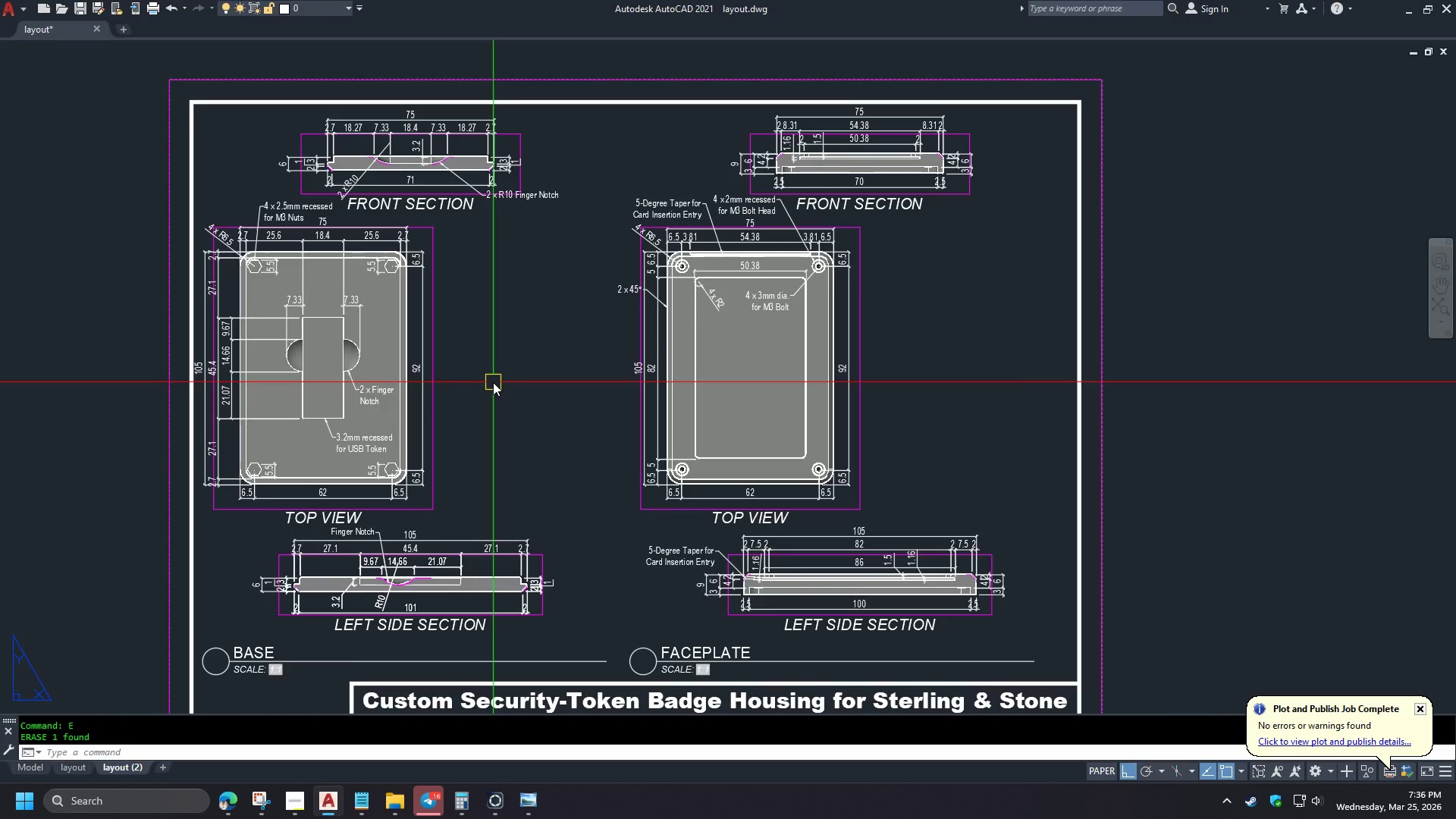 
wait(5.83)
 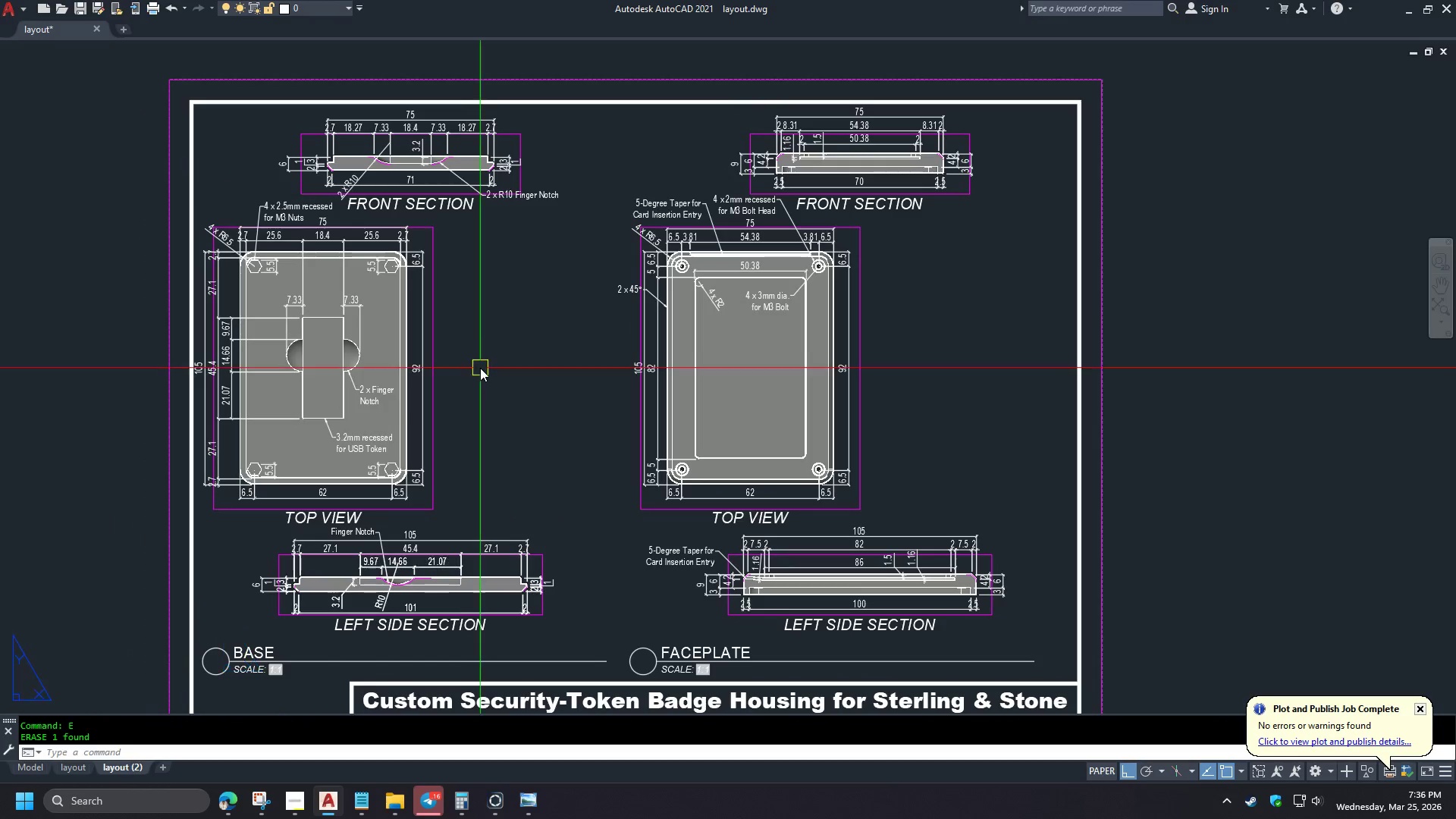 
type(xl v )
 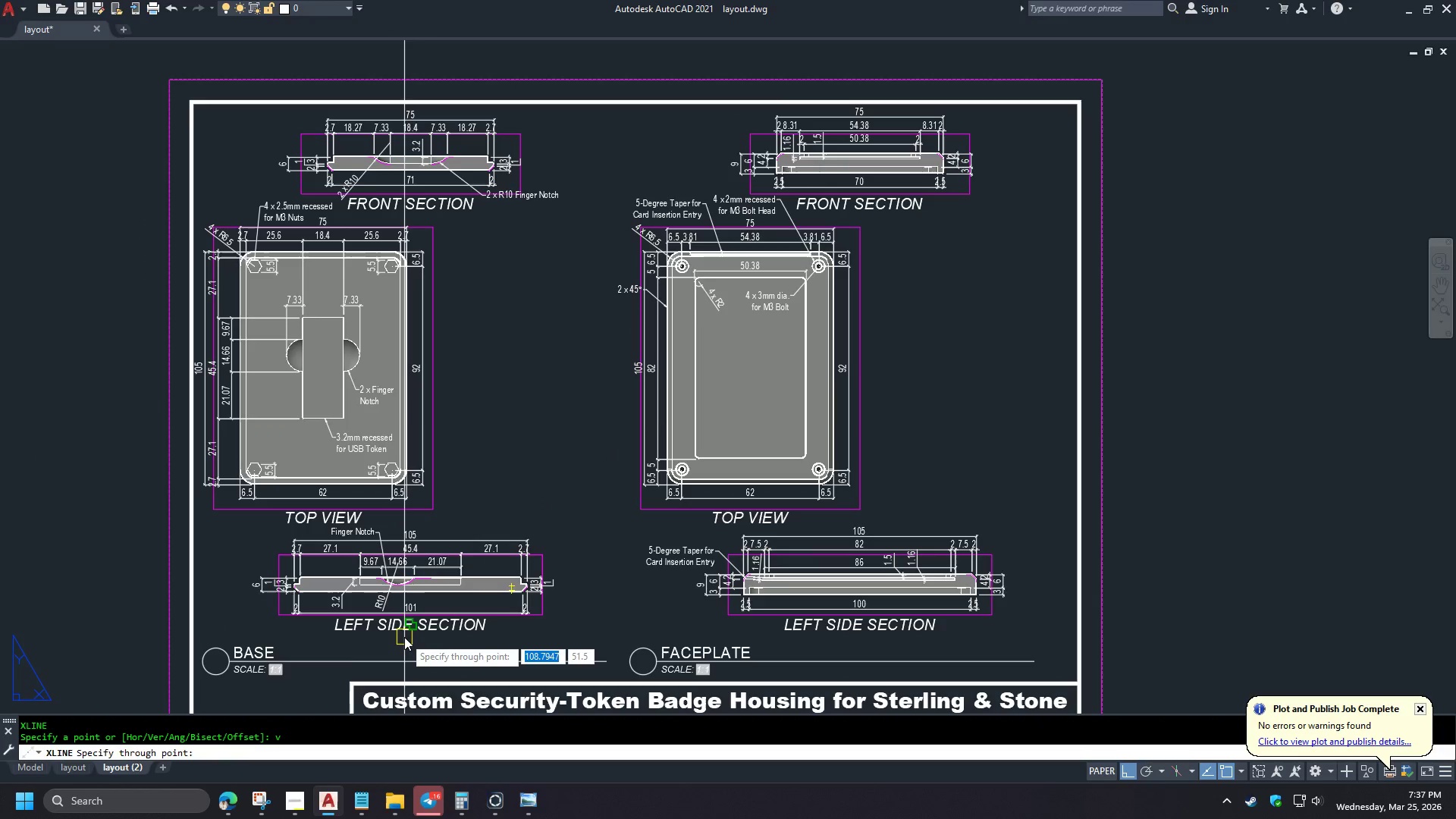 
left_click([404, 637])
 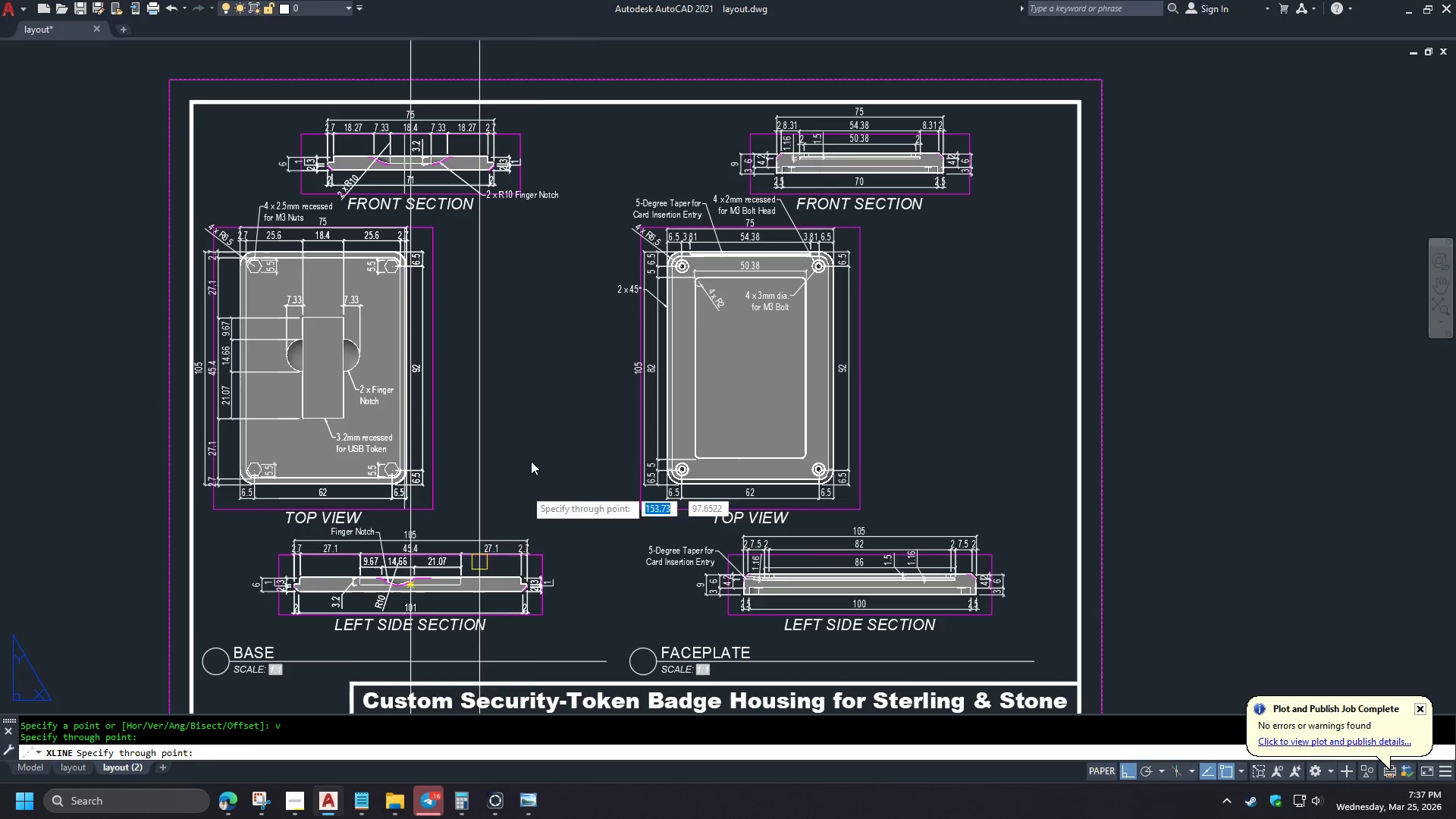 
key(Space)
 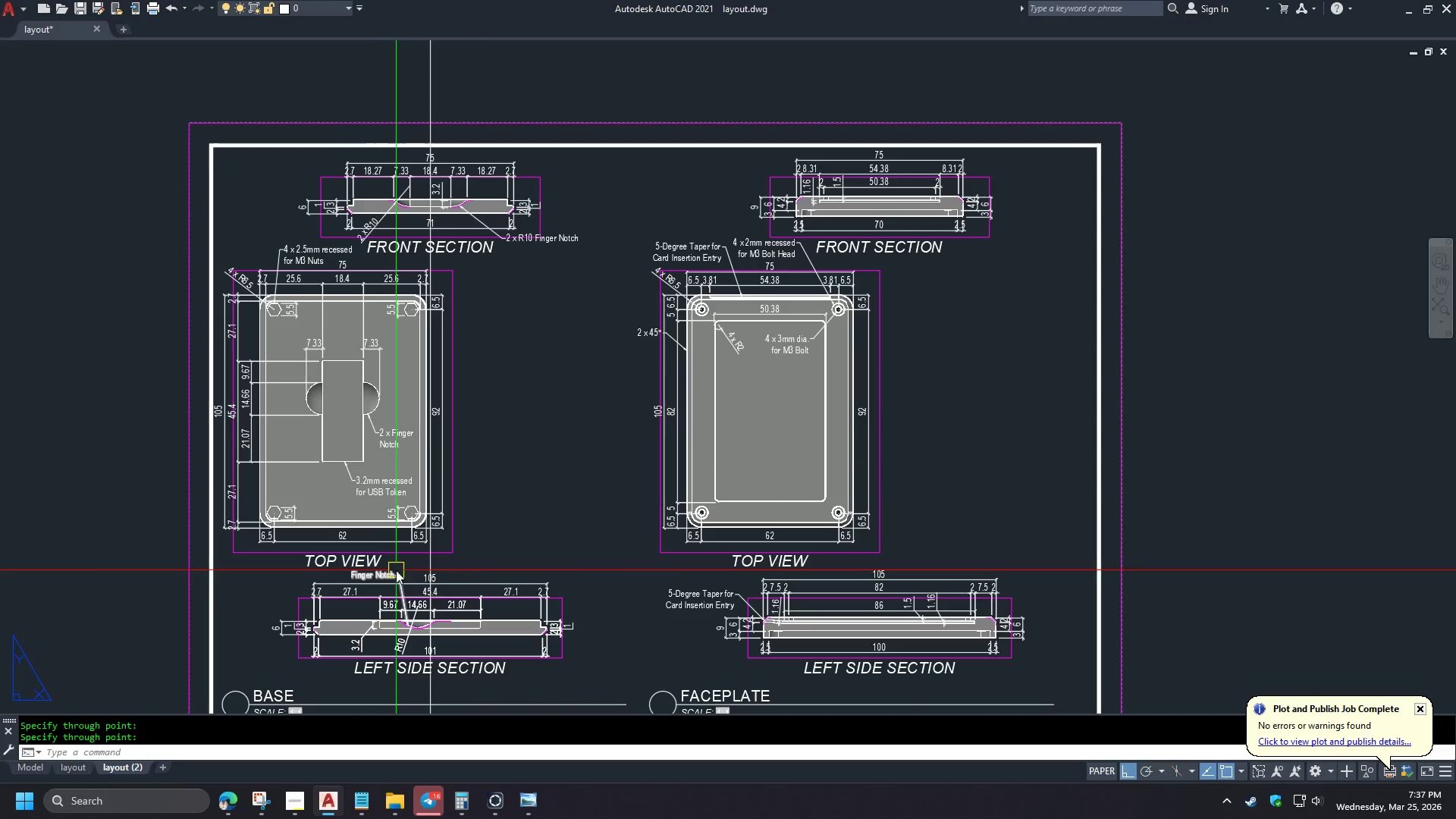 
left_click([408, 561])
 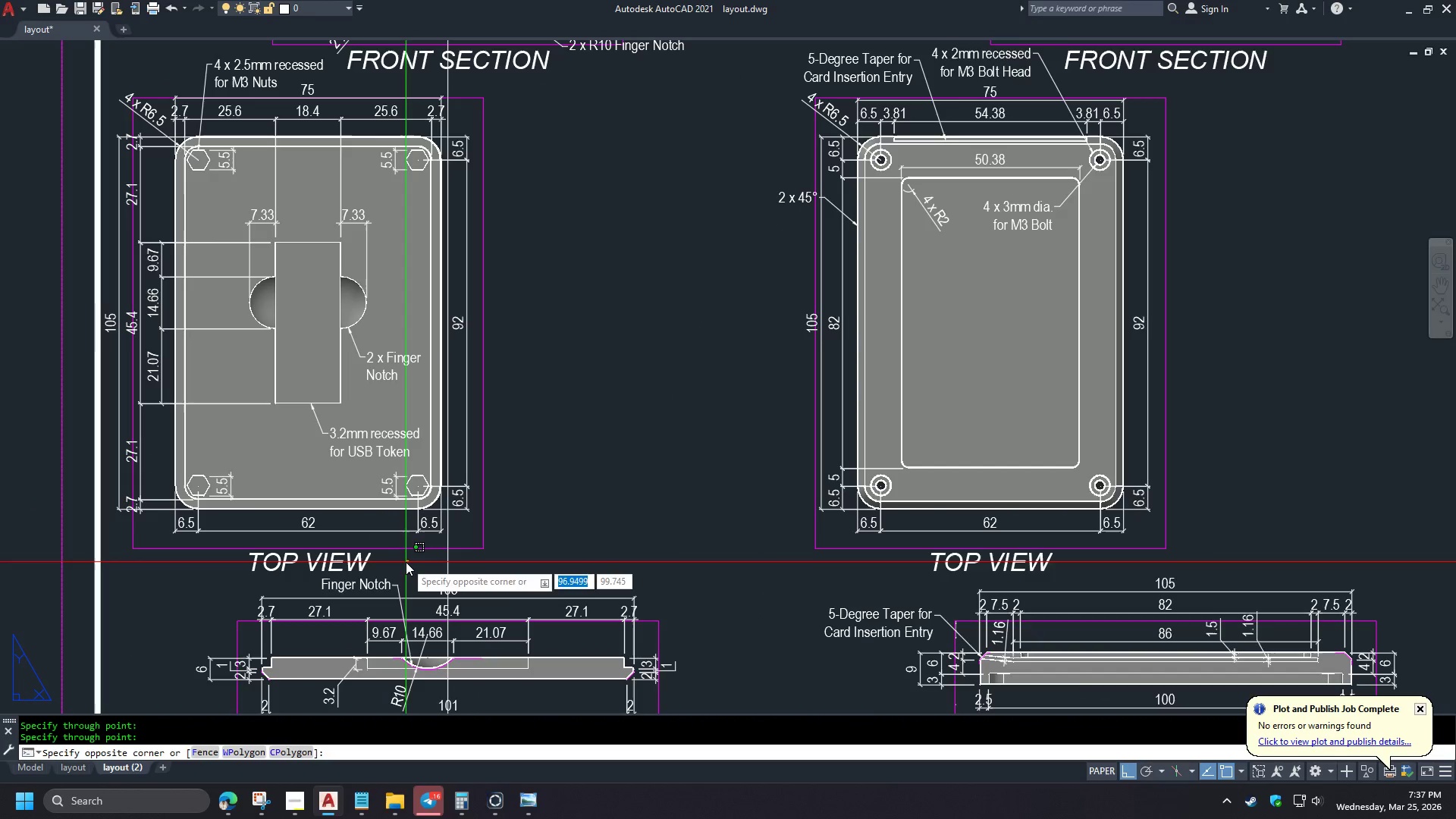 
left_click([406, 562])
 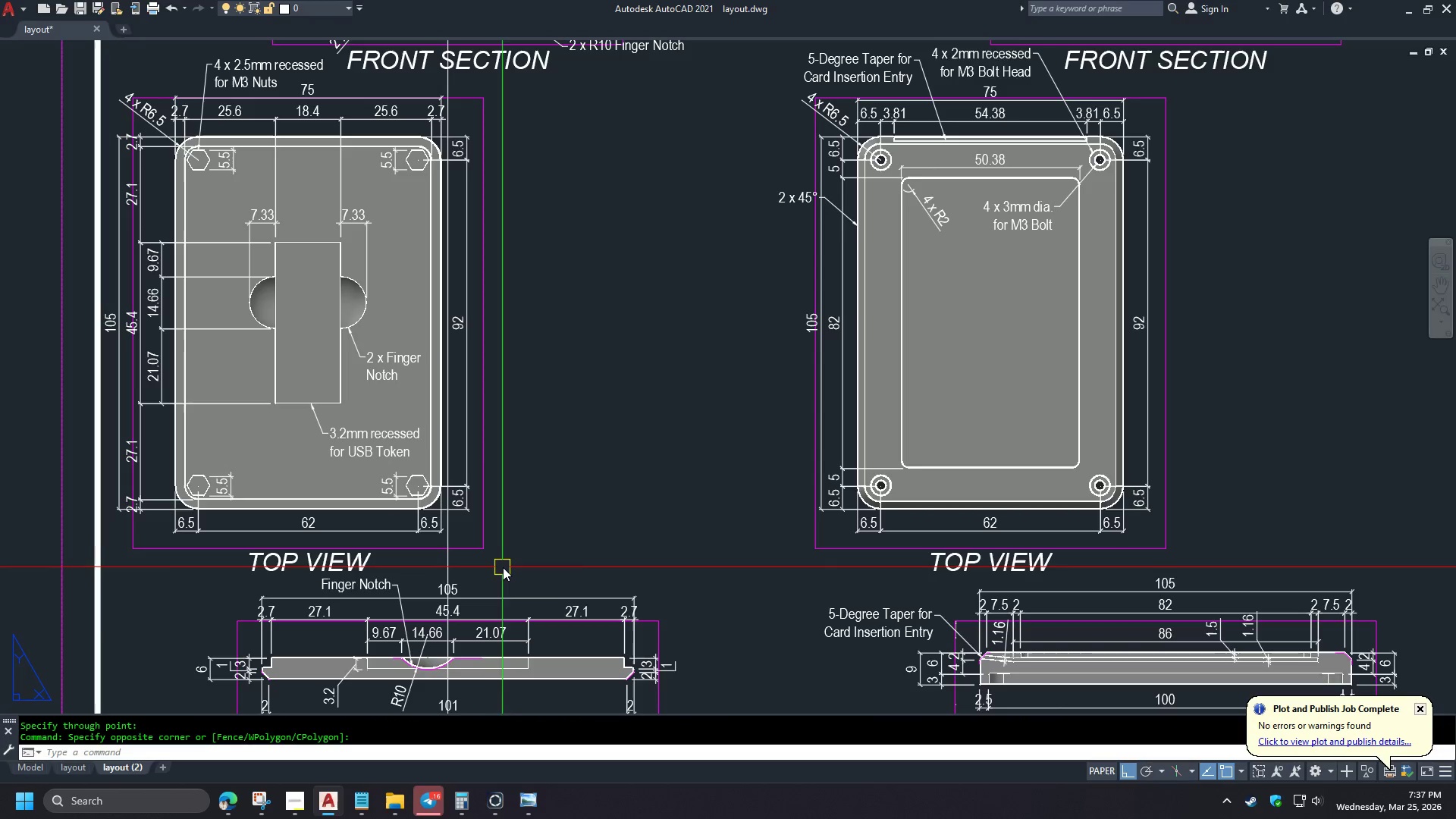 
left_click([510, 568])
 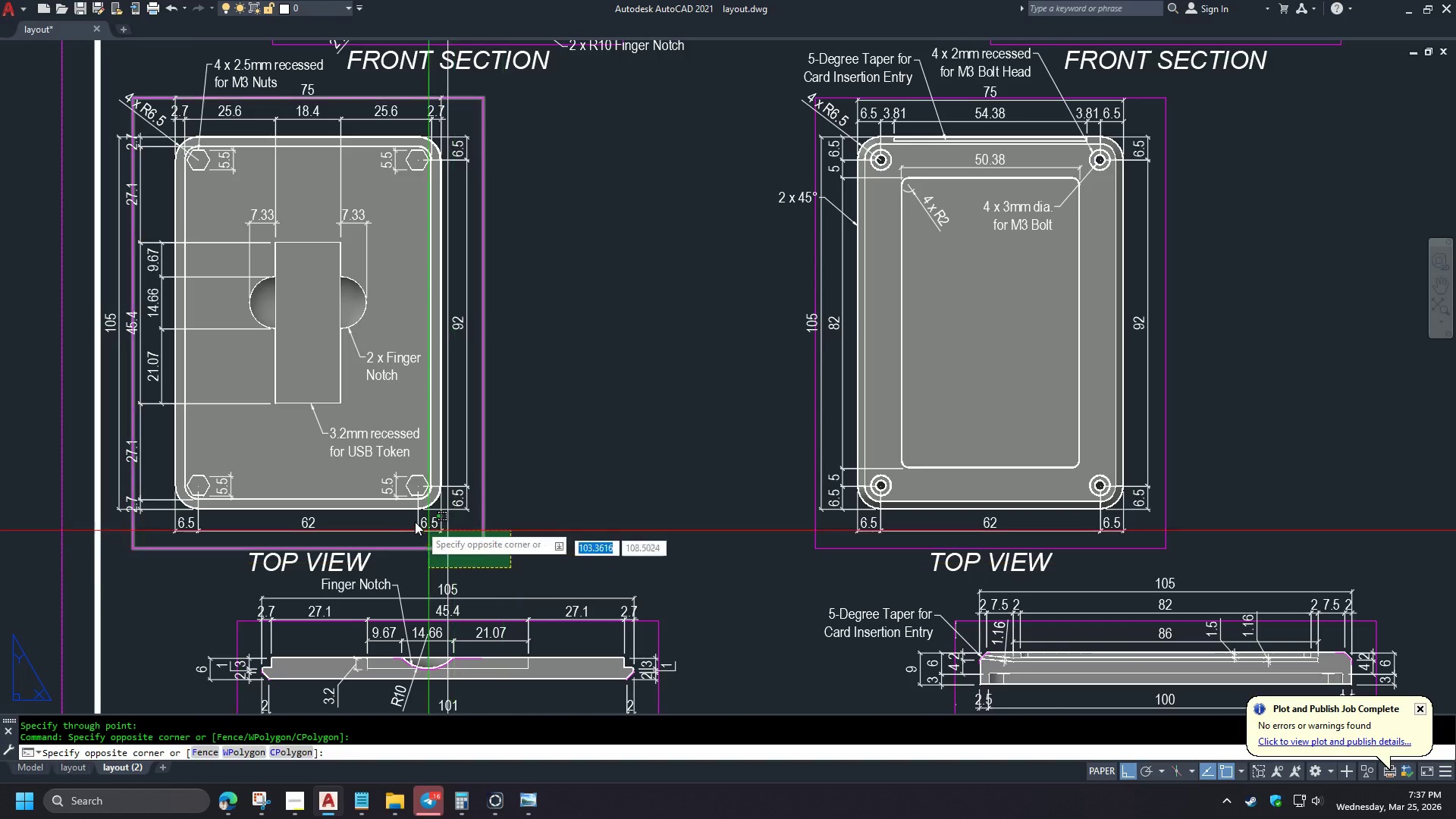 
scroll: coordinate [400, 561], scroll_direction: up, amount: 1.0
 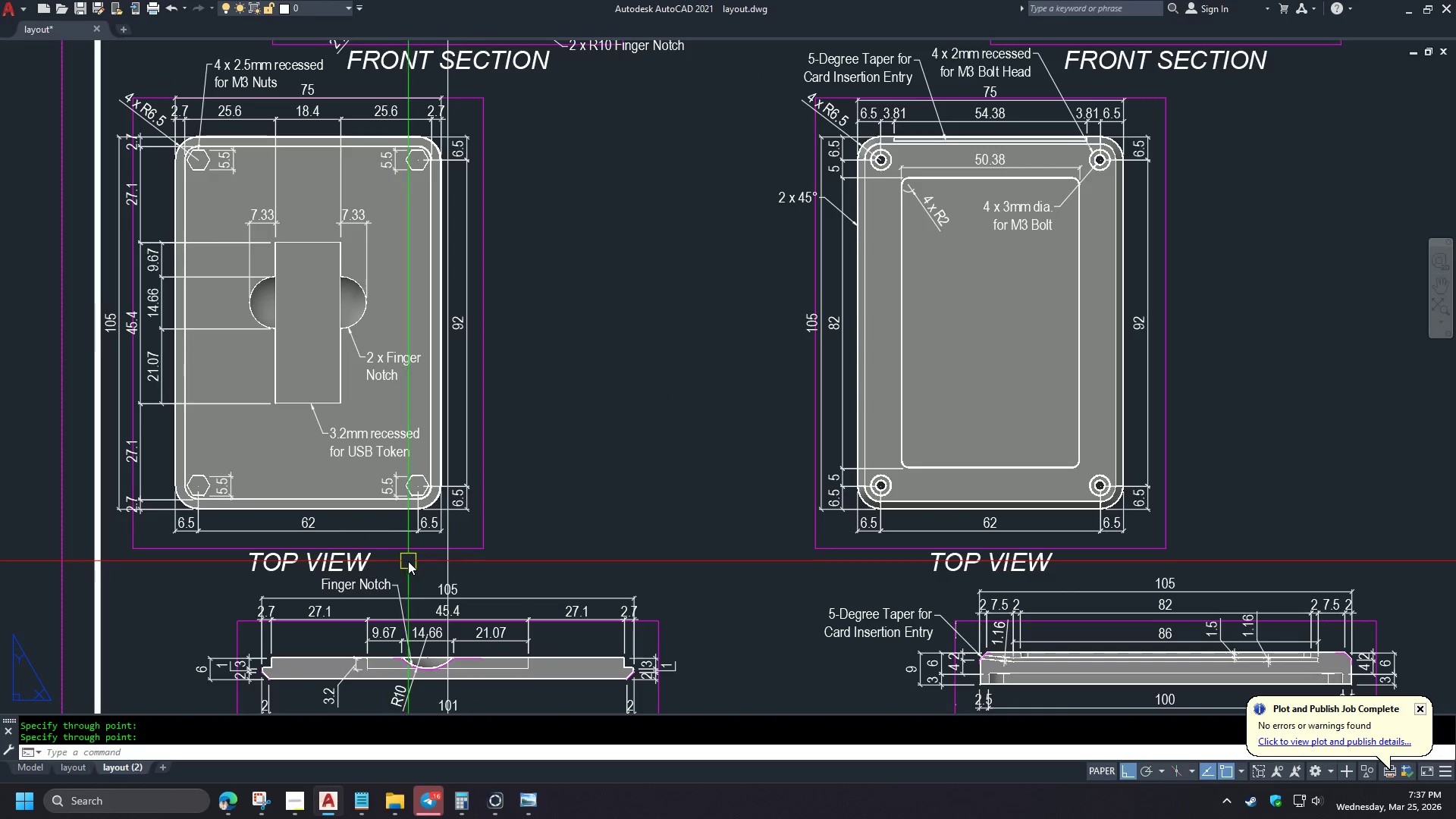 
left_click([224, 249])
 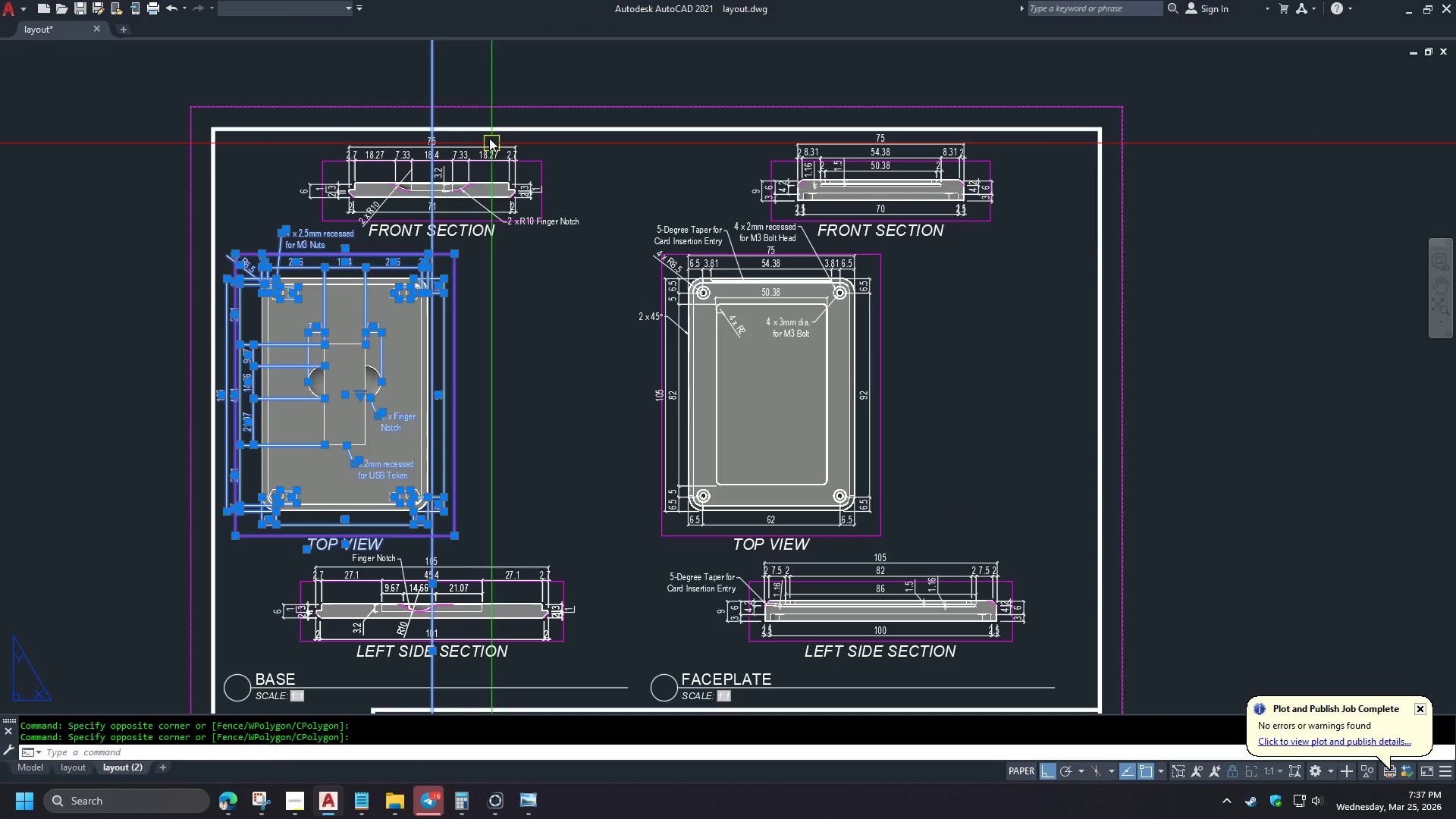 
hold_key(key=ShiftLeft, duration=0.62)
 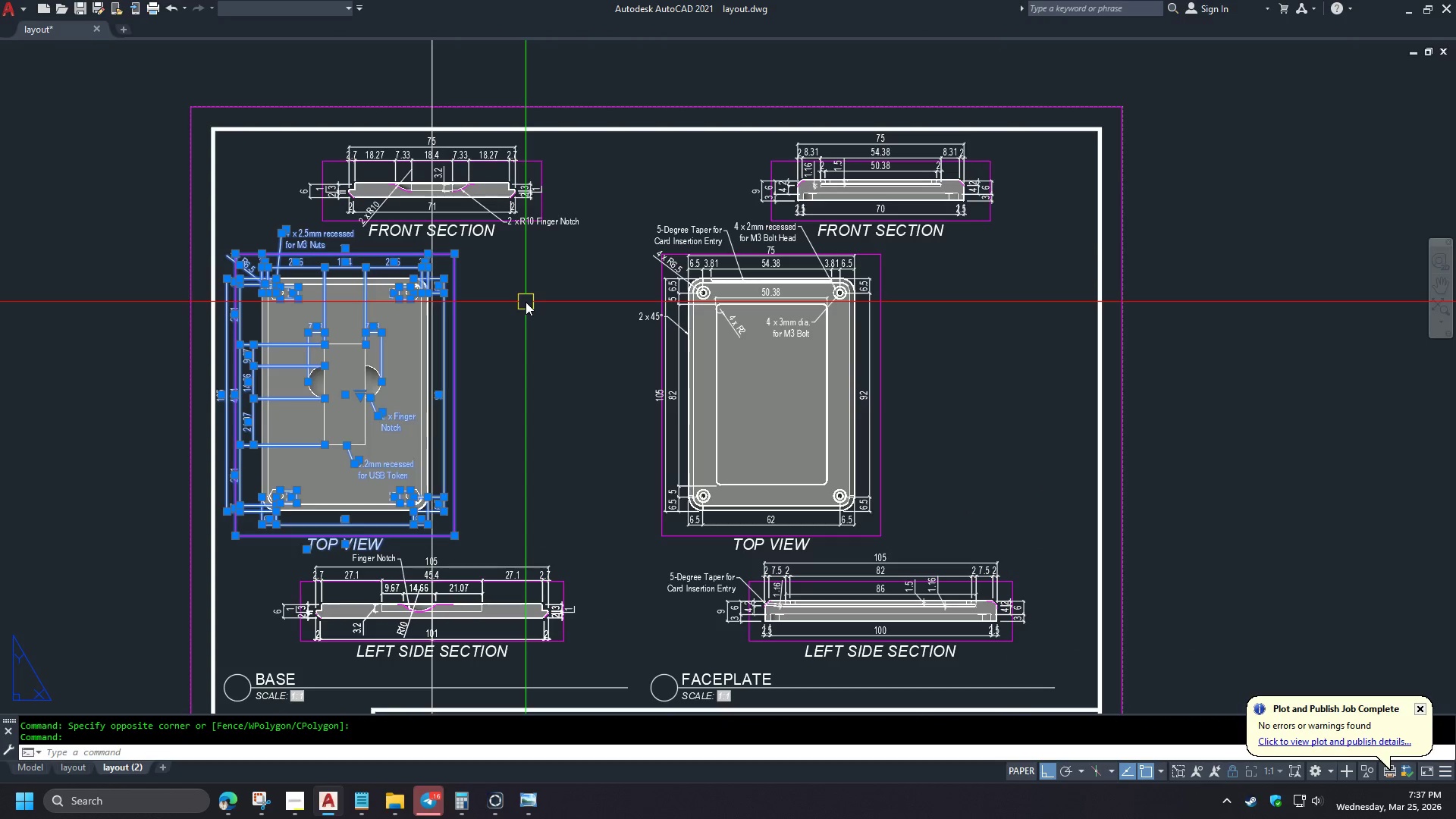 
scroll: coordinate [406, 516], scroll_direction: down, amount: 1.0
 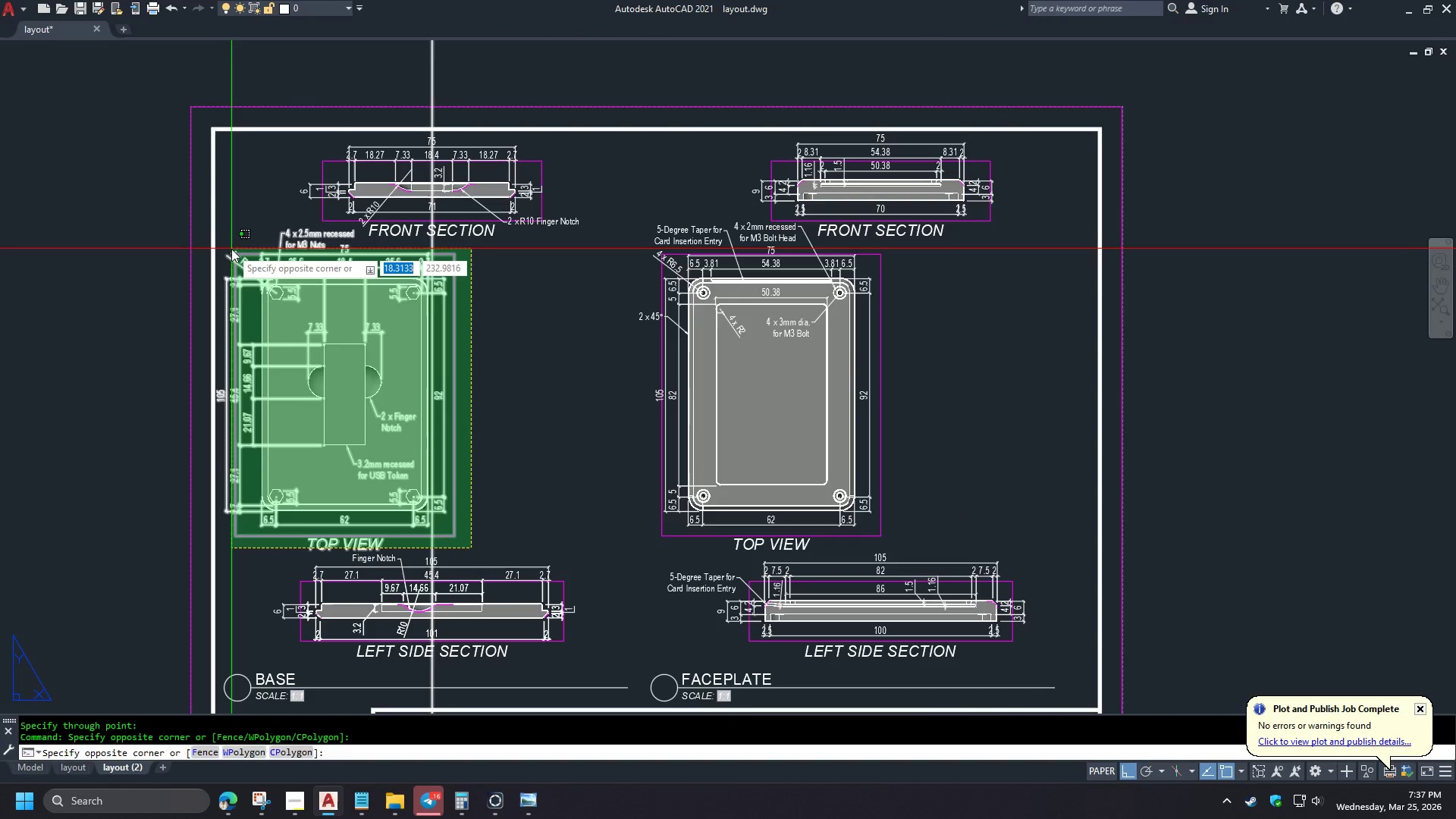 
left_click([434, 79])
 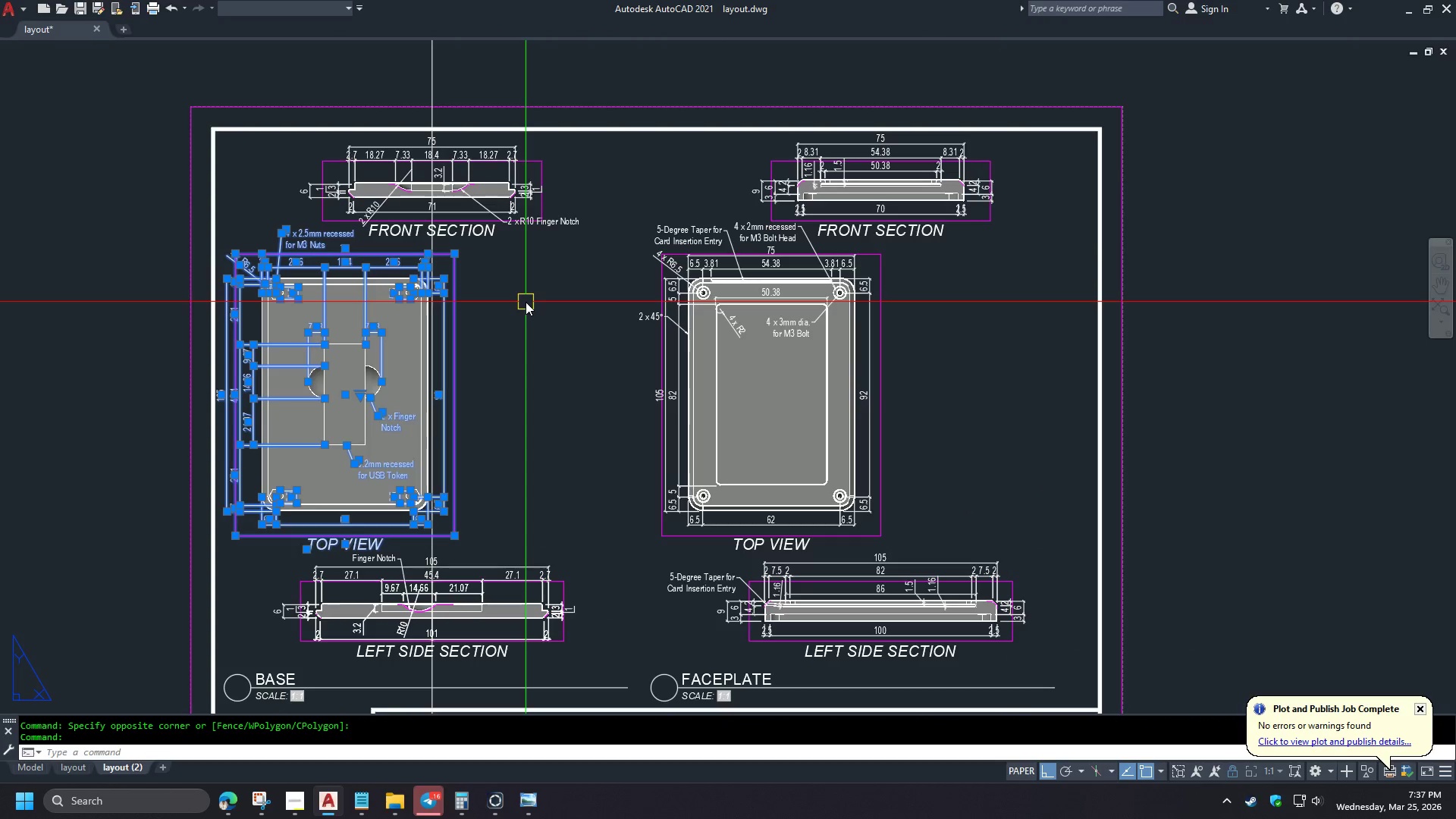 
key(M)
 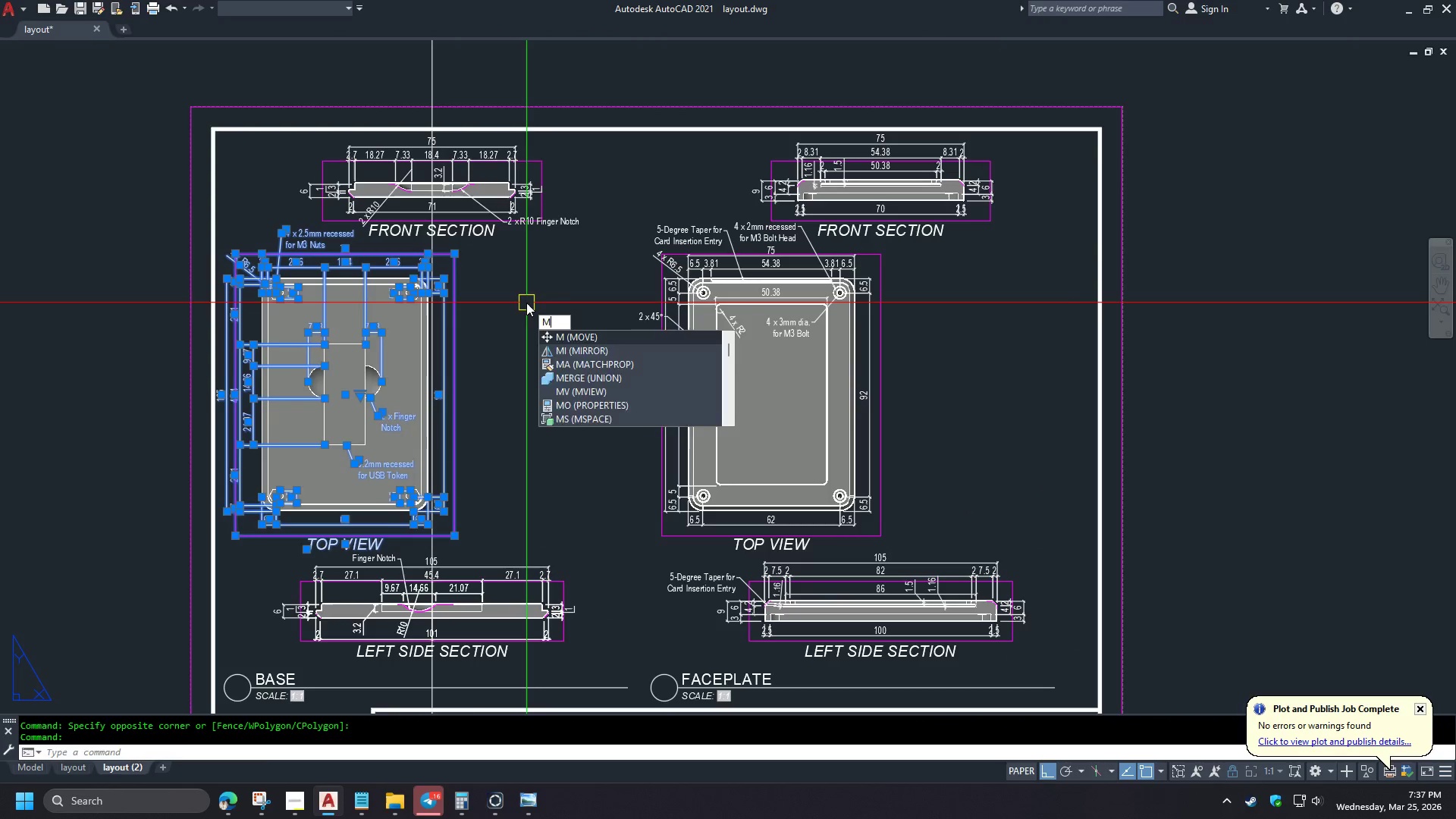 
key(Space)
 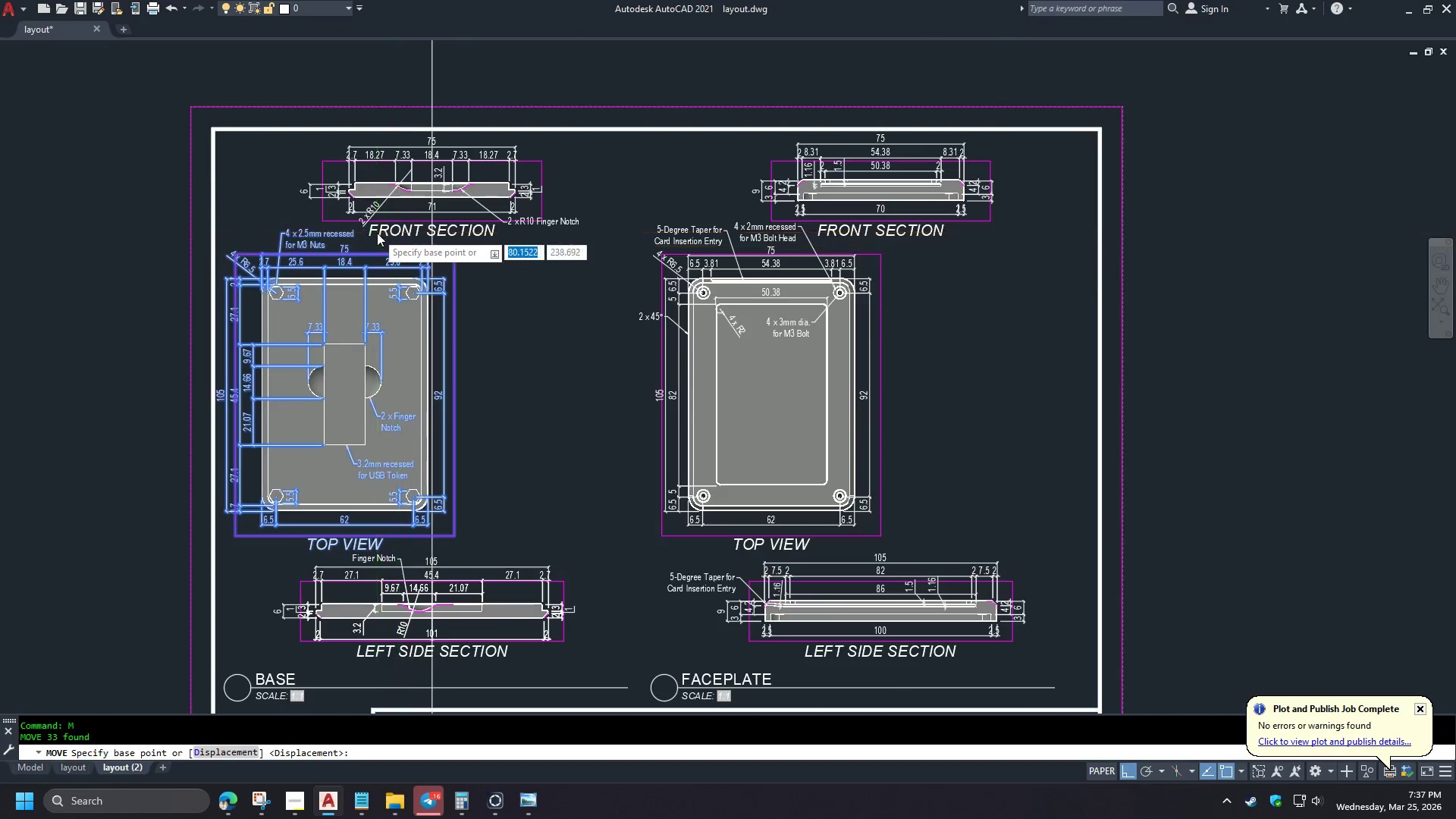 
left_click([293, 290])
 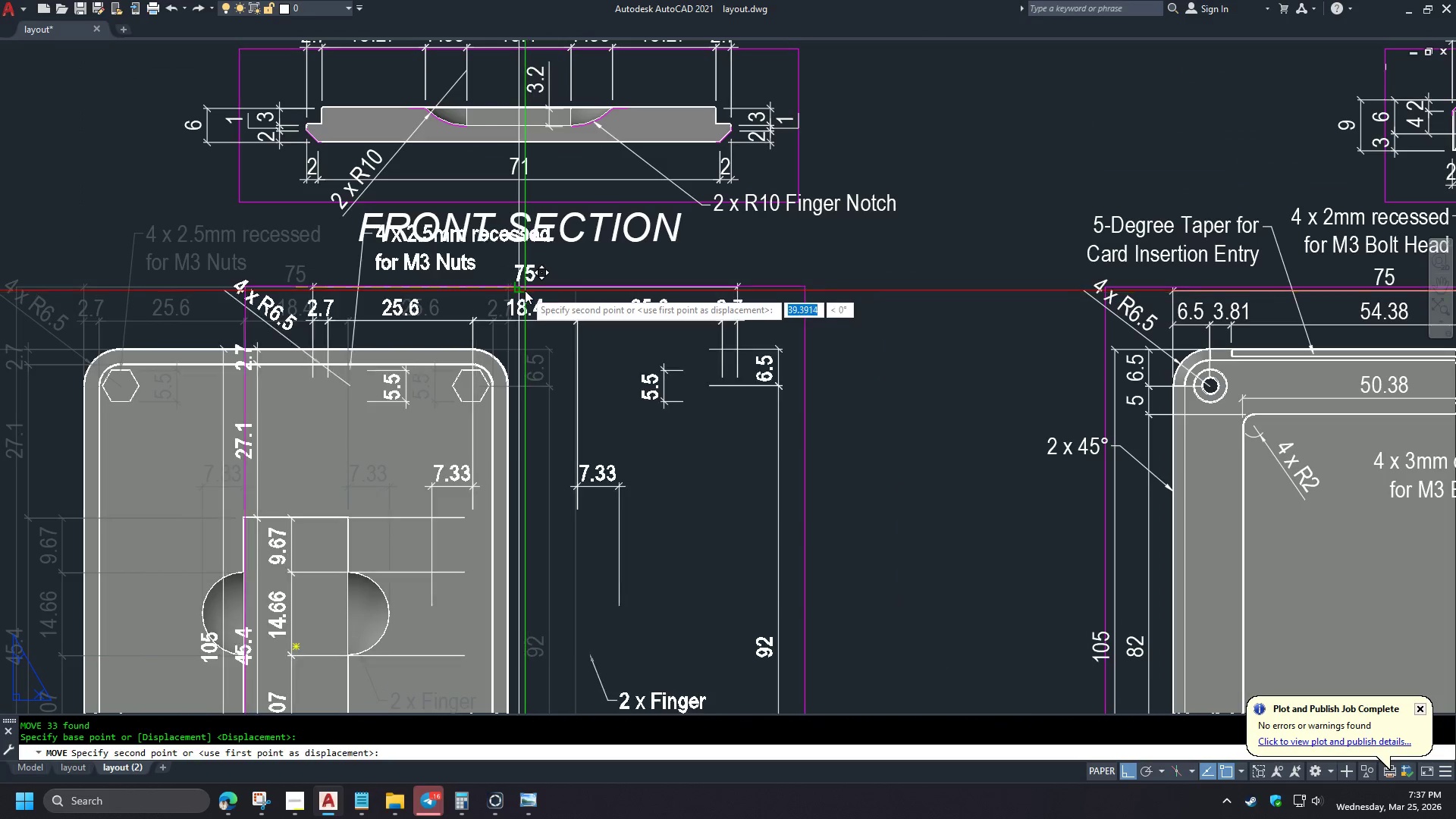 
left_click([525, 290])
 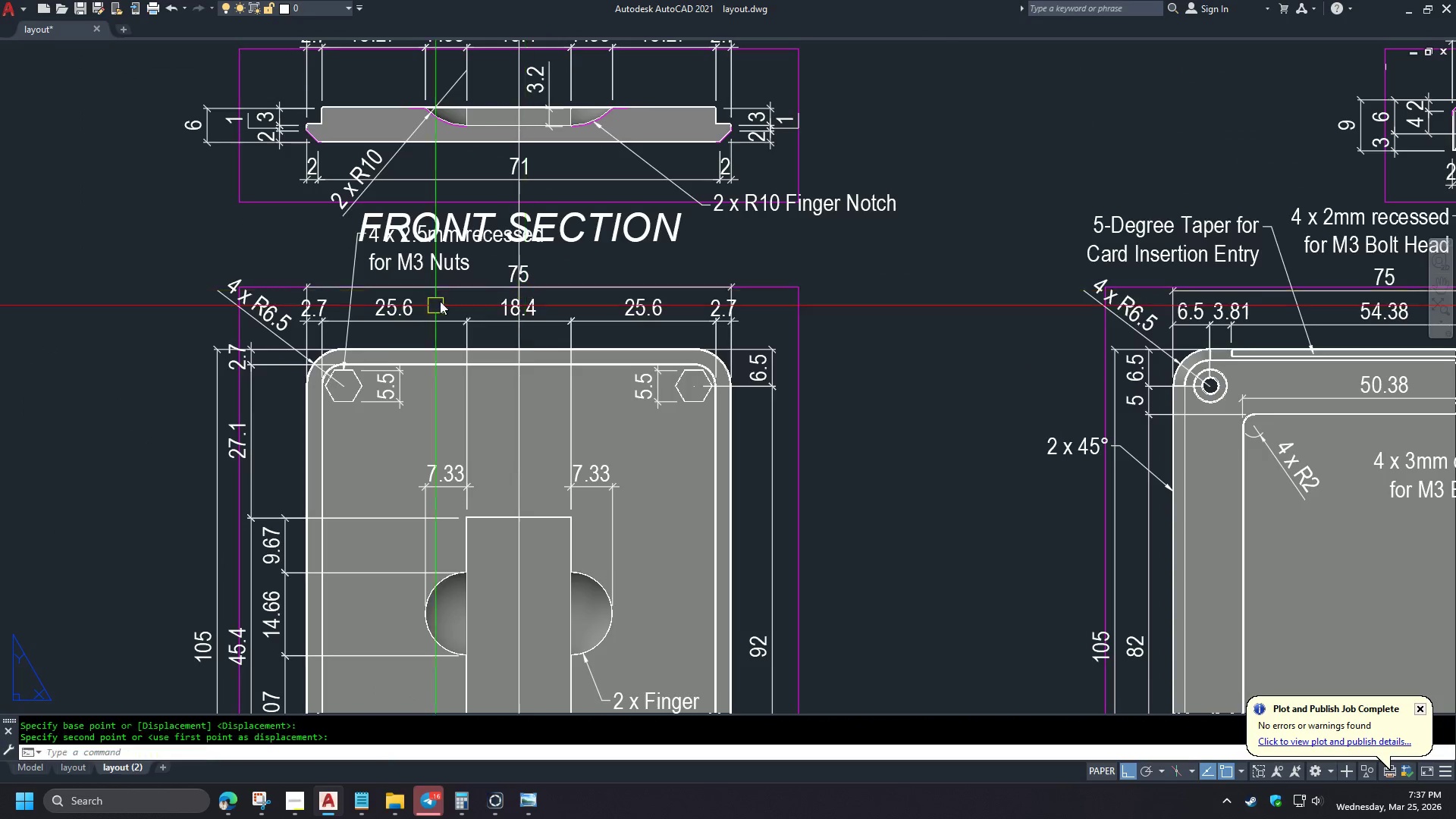 
scroll: coordinate [375, 233], scroll_direction: up, amount: 2.0
 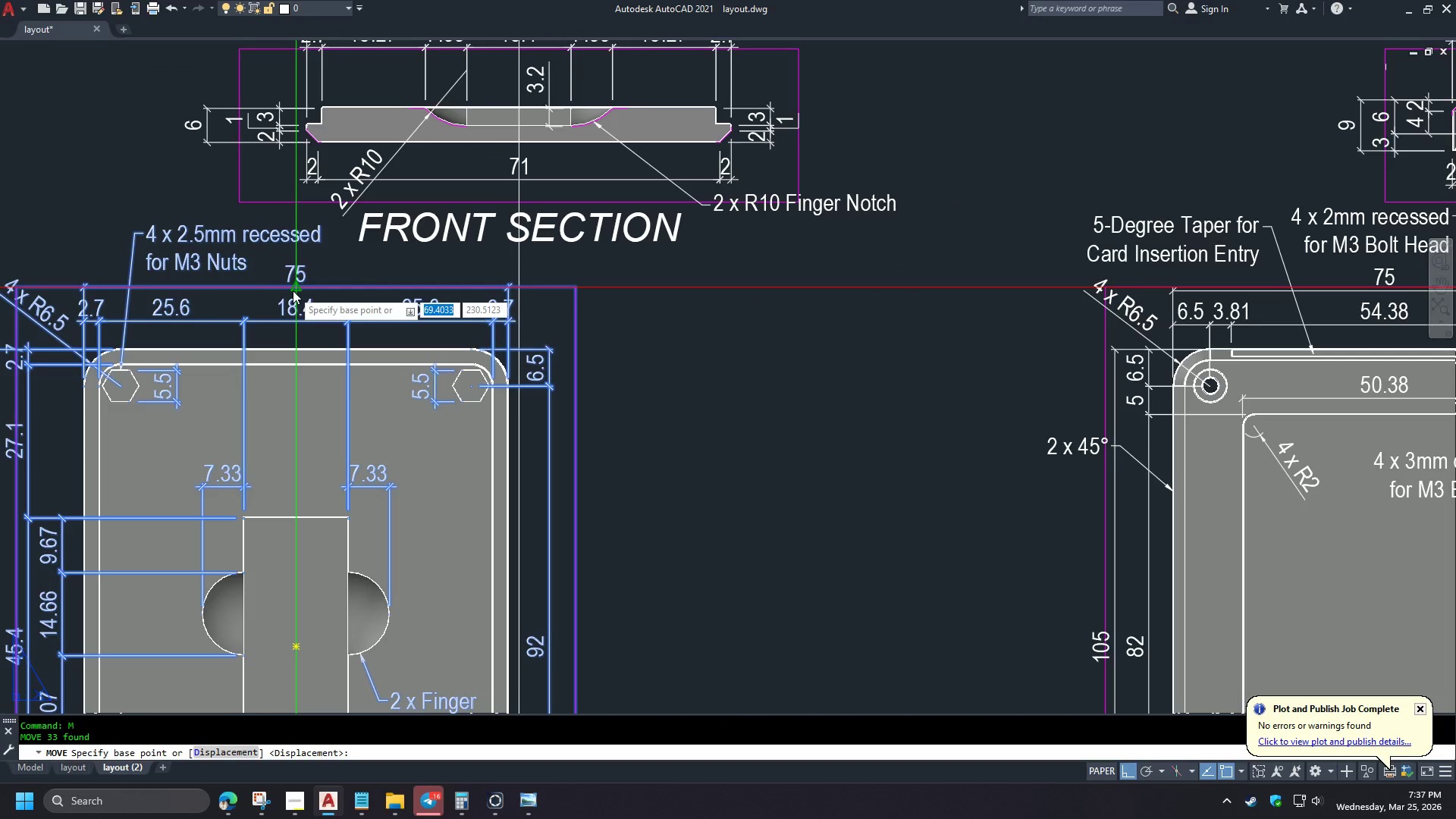 
scroll: coordinate [422, 301], scroll_direction: down, amount: 3.0
 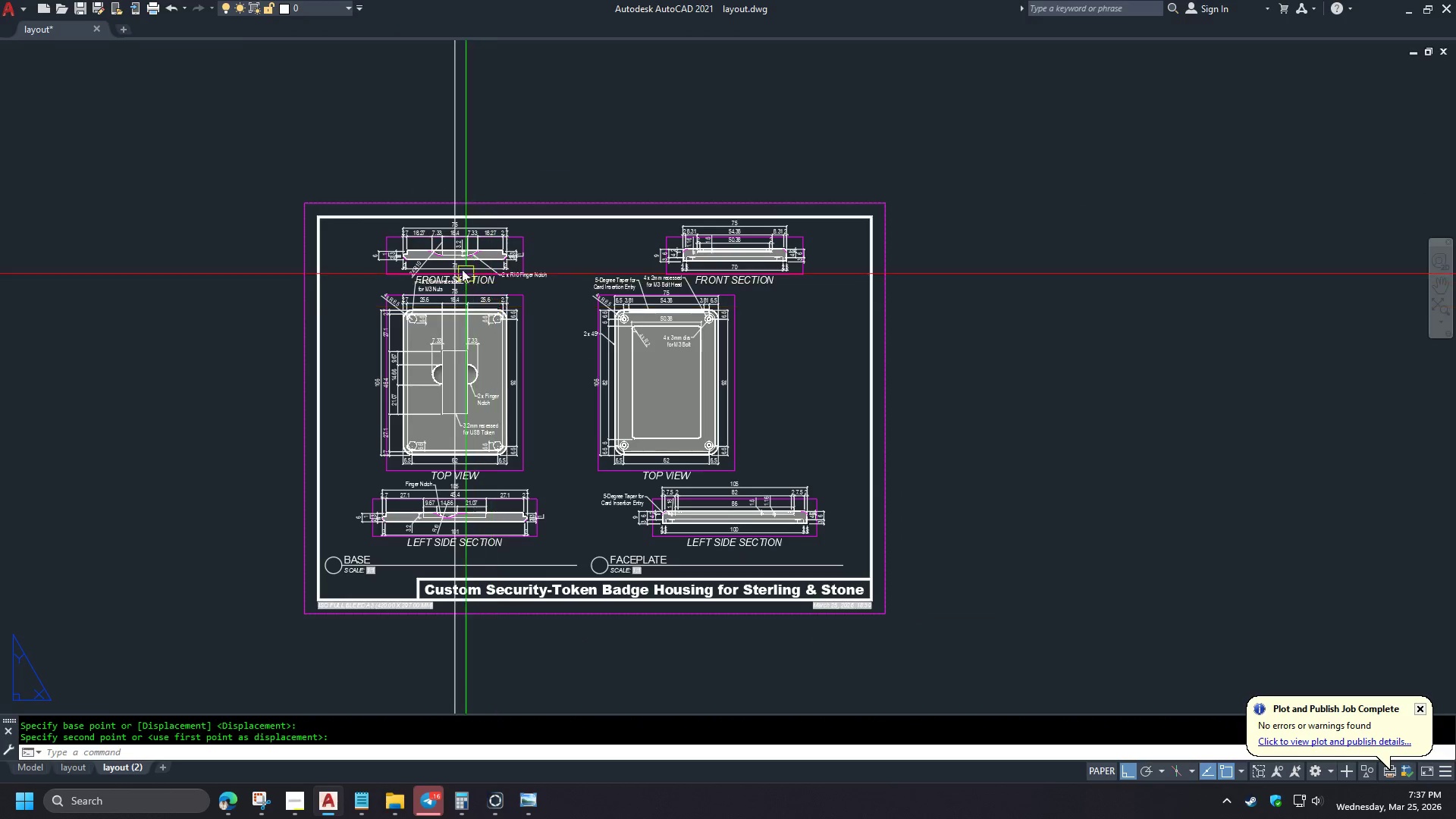 
scroll: coordinate [447, 228], scroll_direction: up, amount: 2.0
 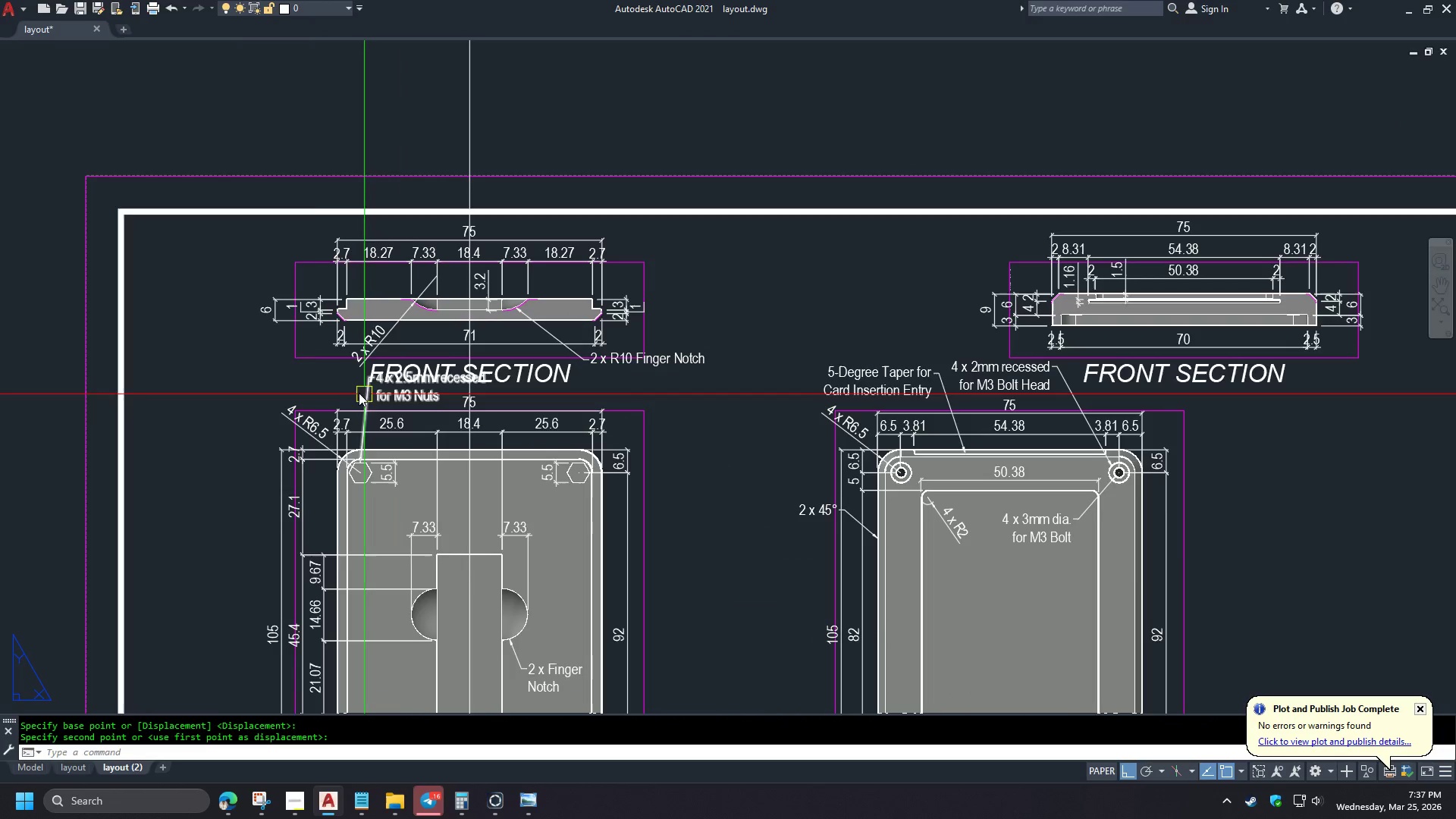 
left_click([587, 311])
 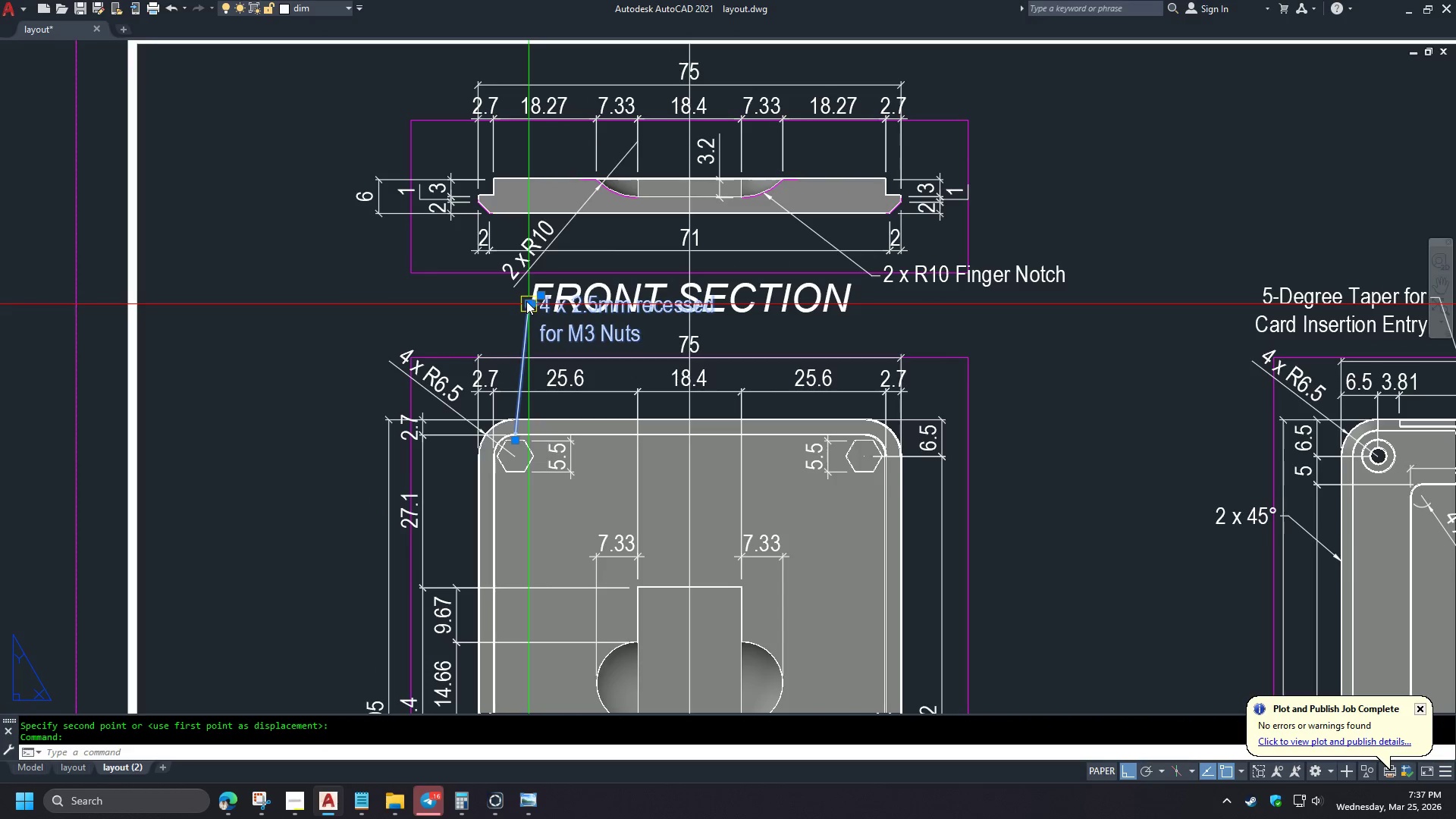 
scroll: coordinate [326, 385], scroll_direction: up, amount: 1.0
 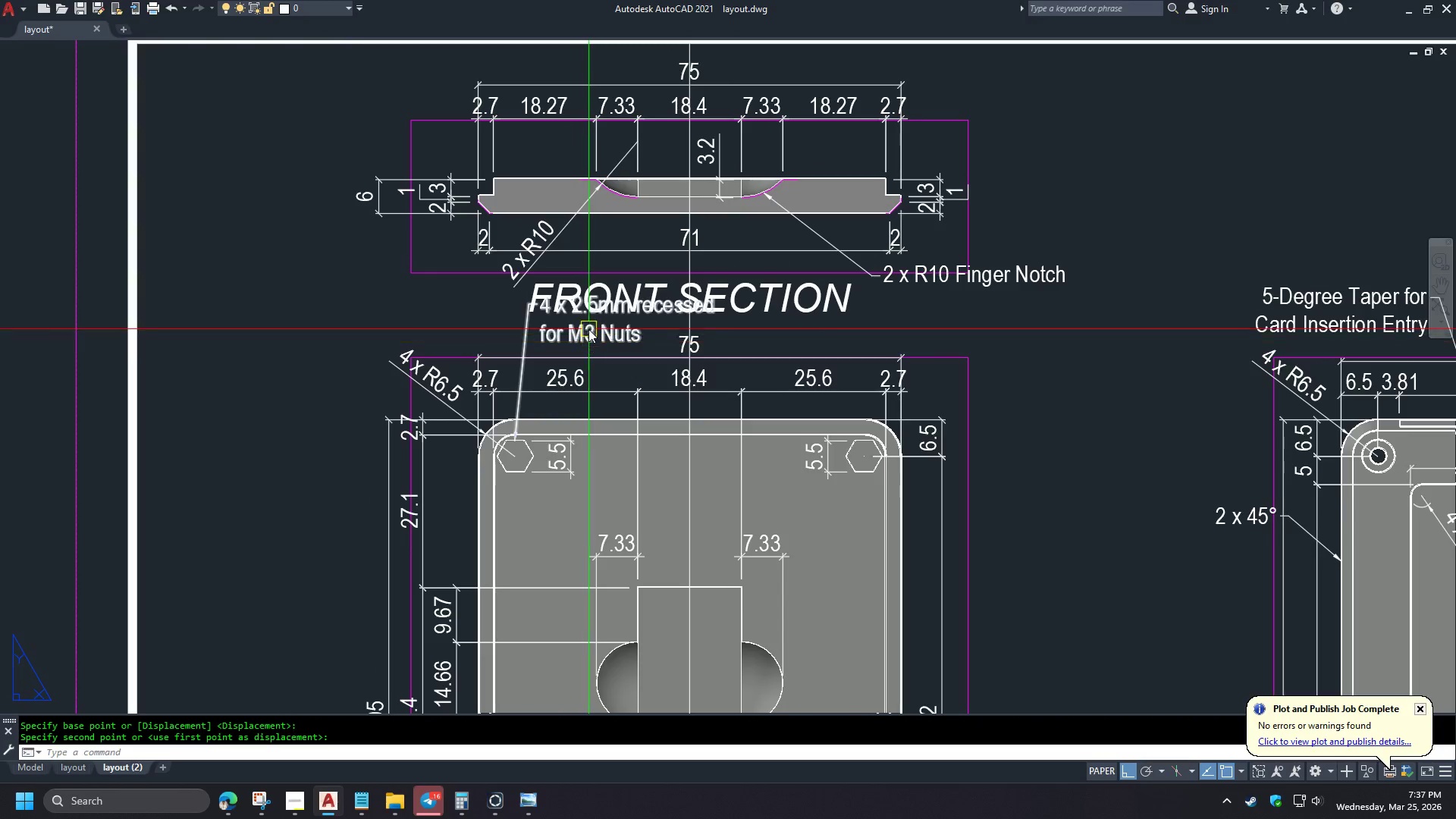 
left_click([527, 301])
 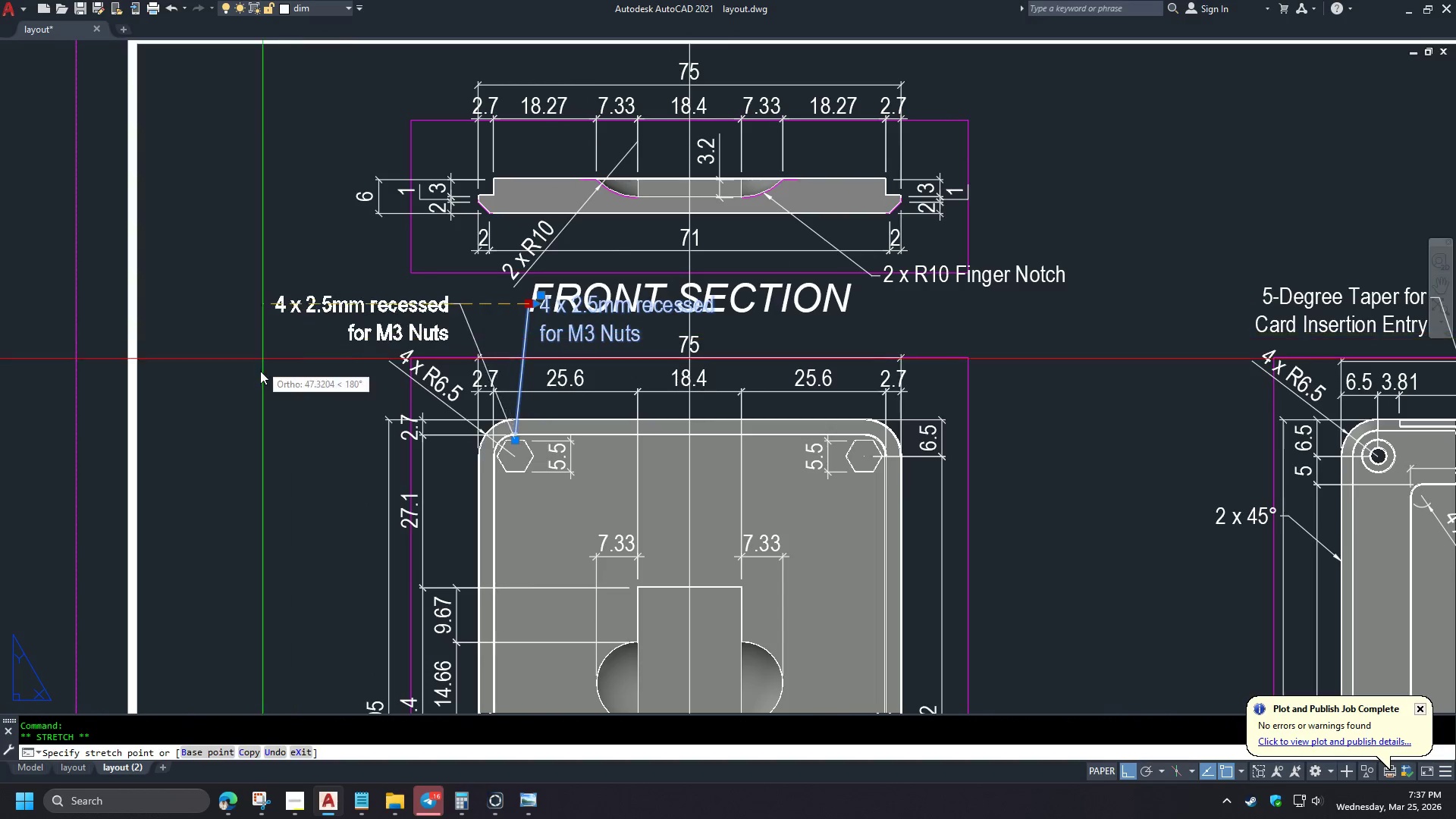 
hold_key(key=ShiftLeft, duration=1.53)
 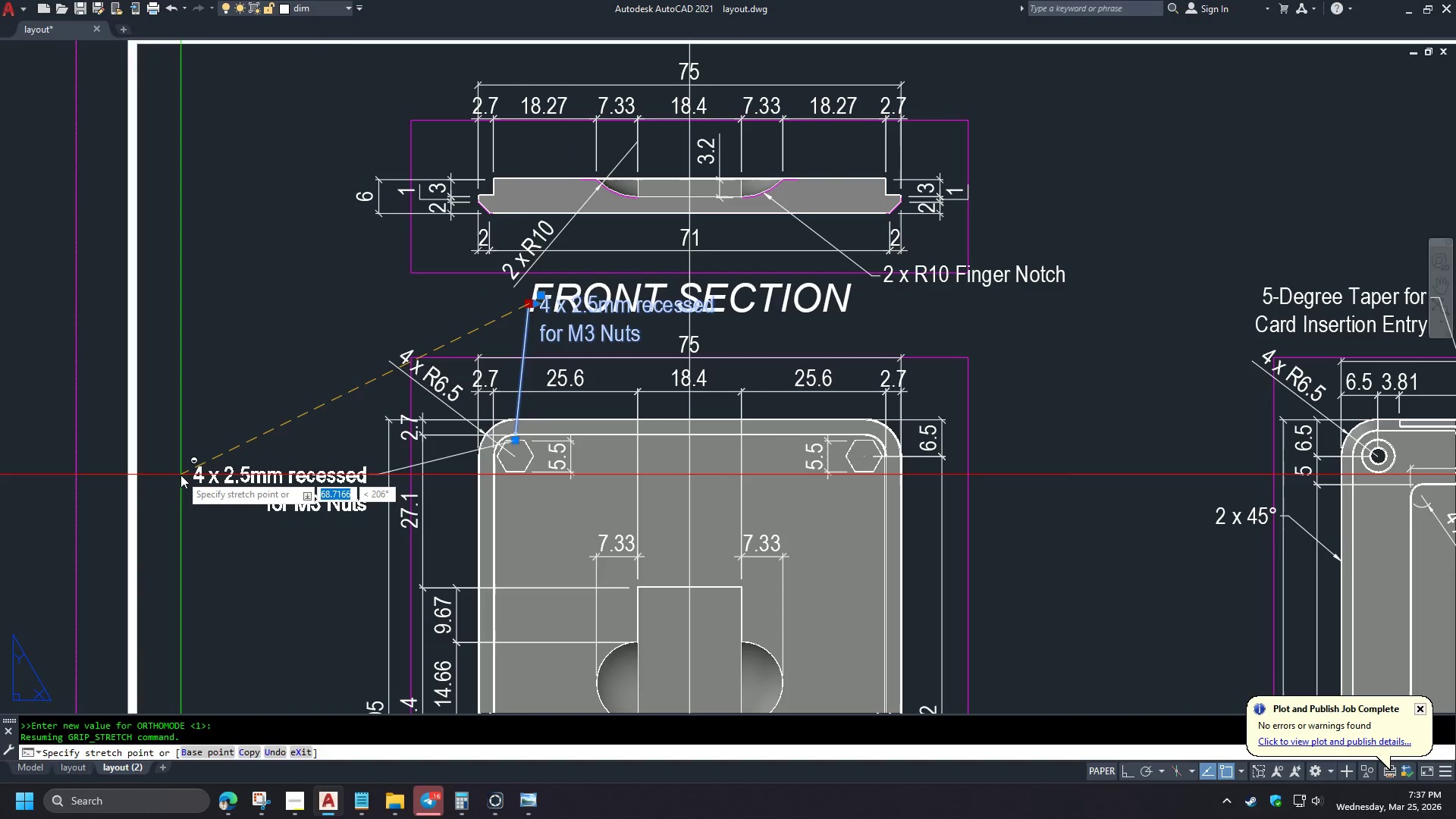 
hold_key(key=ShiftLeft, duration=0.91)
 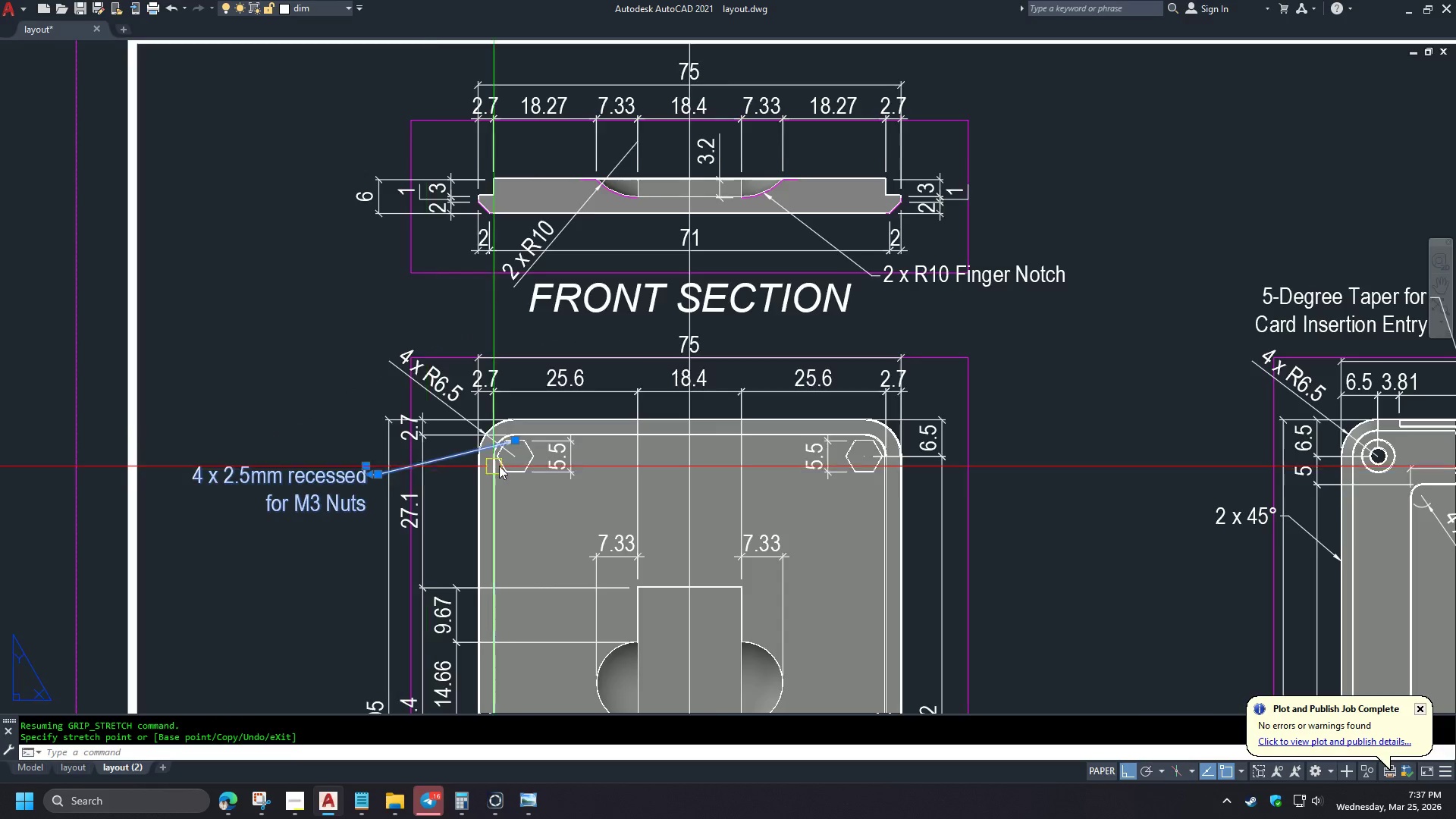 
left_click([521, 427])
 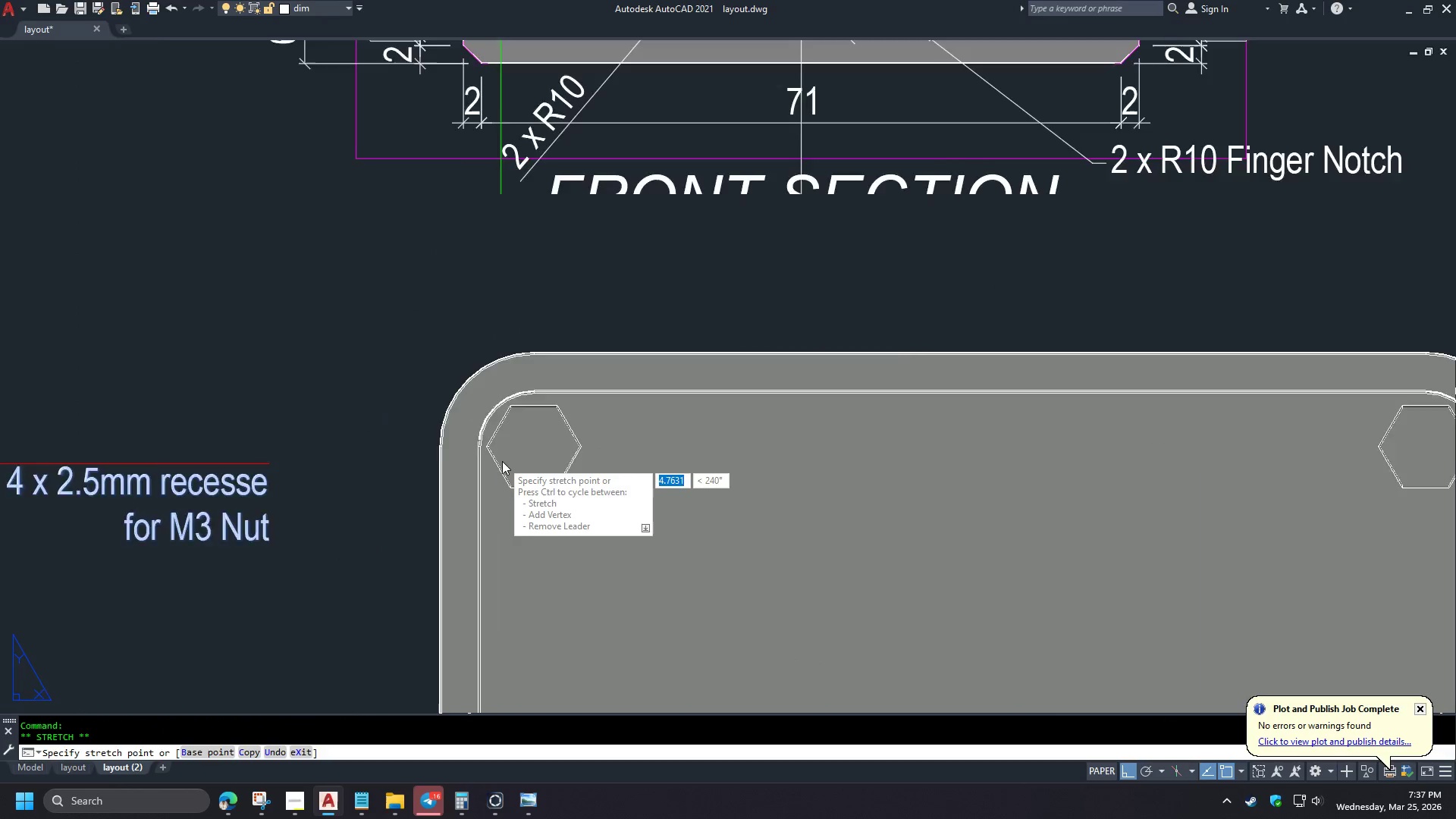 
left_click([500, 463])
 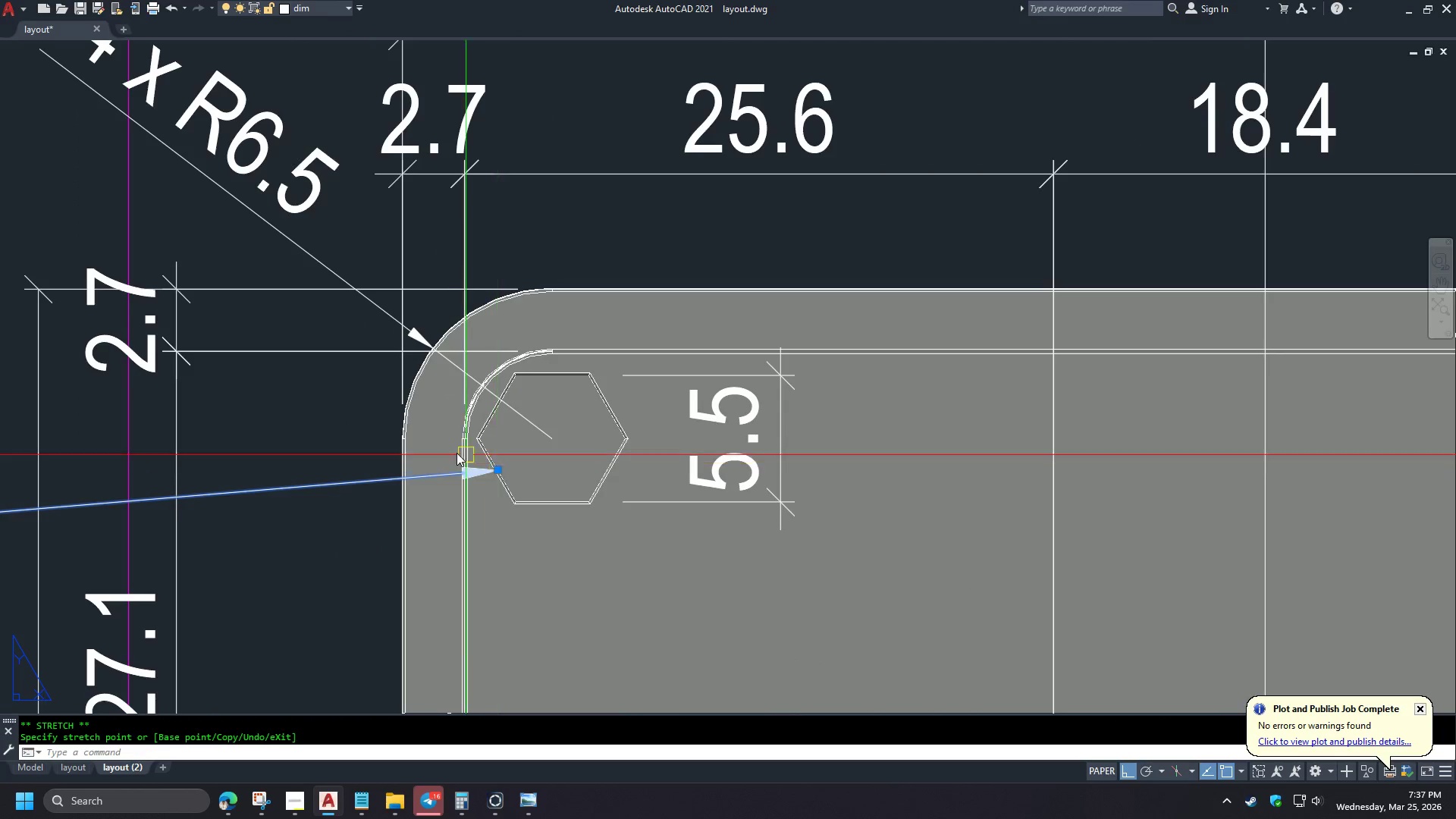 
key(Escape)
 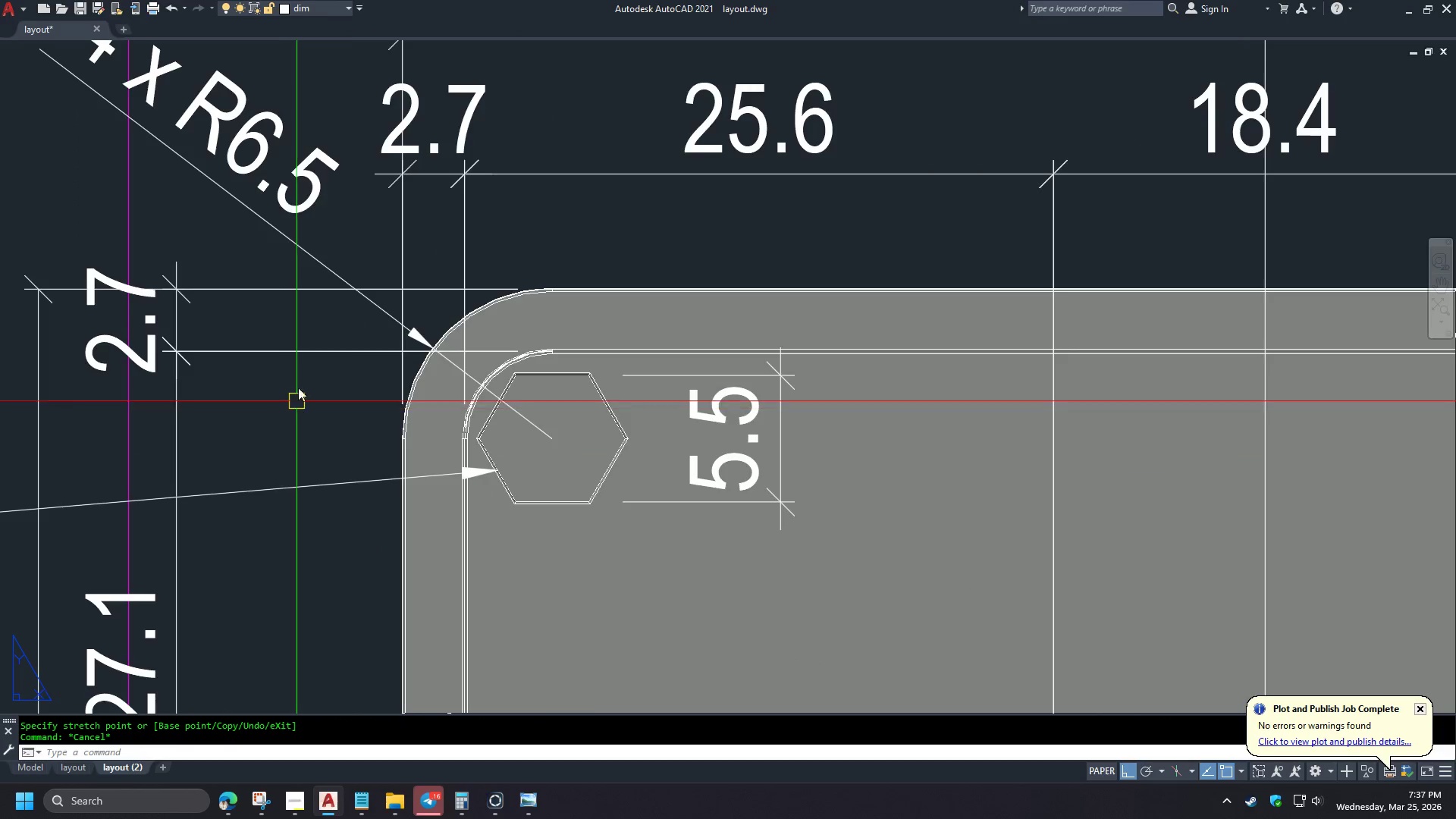 
scroll: coordinate [502, 461], scroll_direction: up, amount: 3.0
 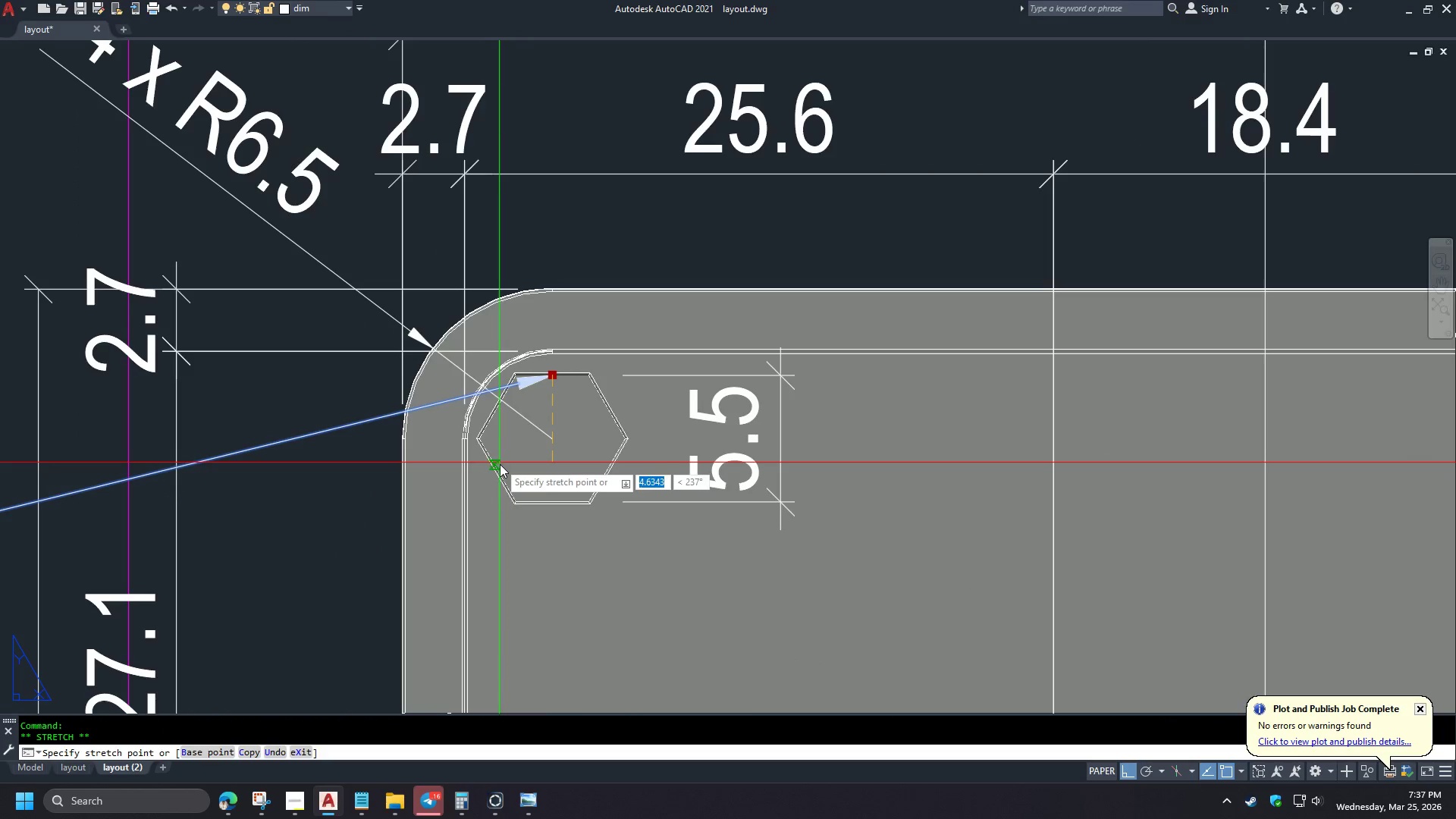 
scroll: coordinate [346, 346], scroll_direction: down, amount: 6.0
 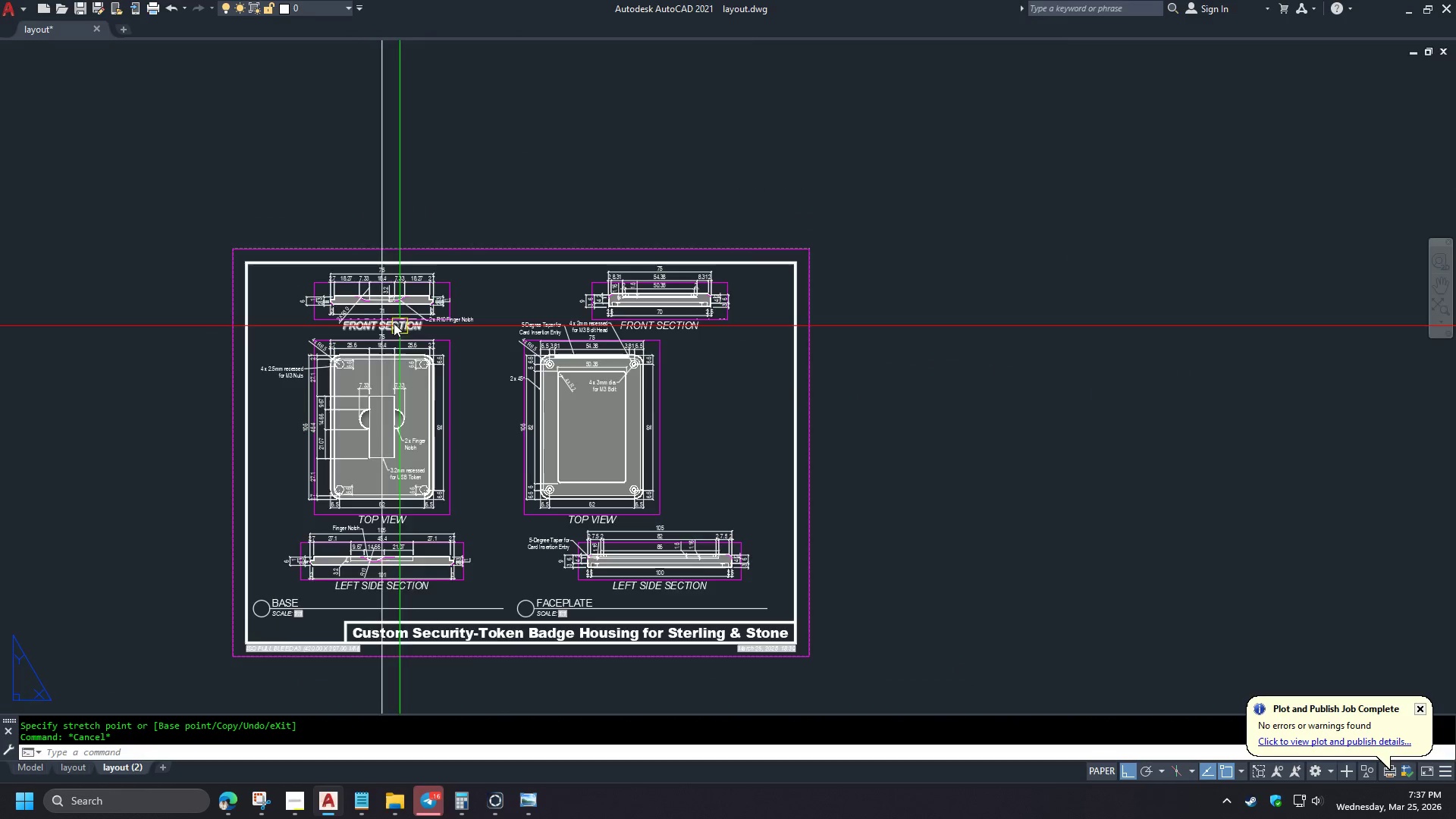 
scroll: coordinate [513, 353], scroll_direction: up, amount: 3.0
 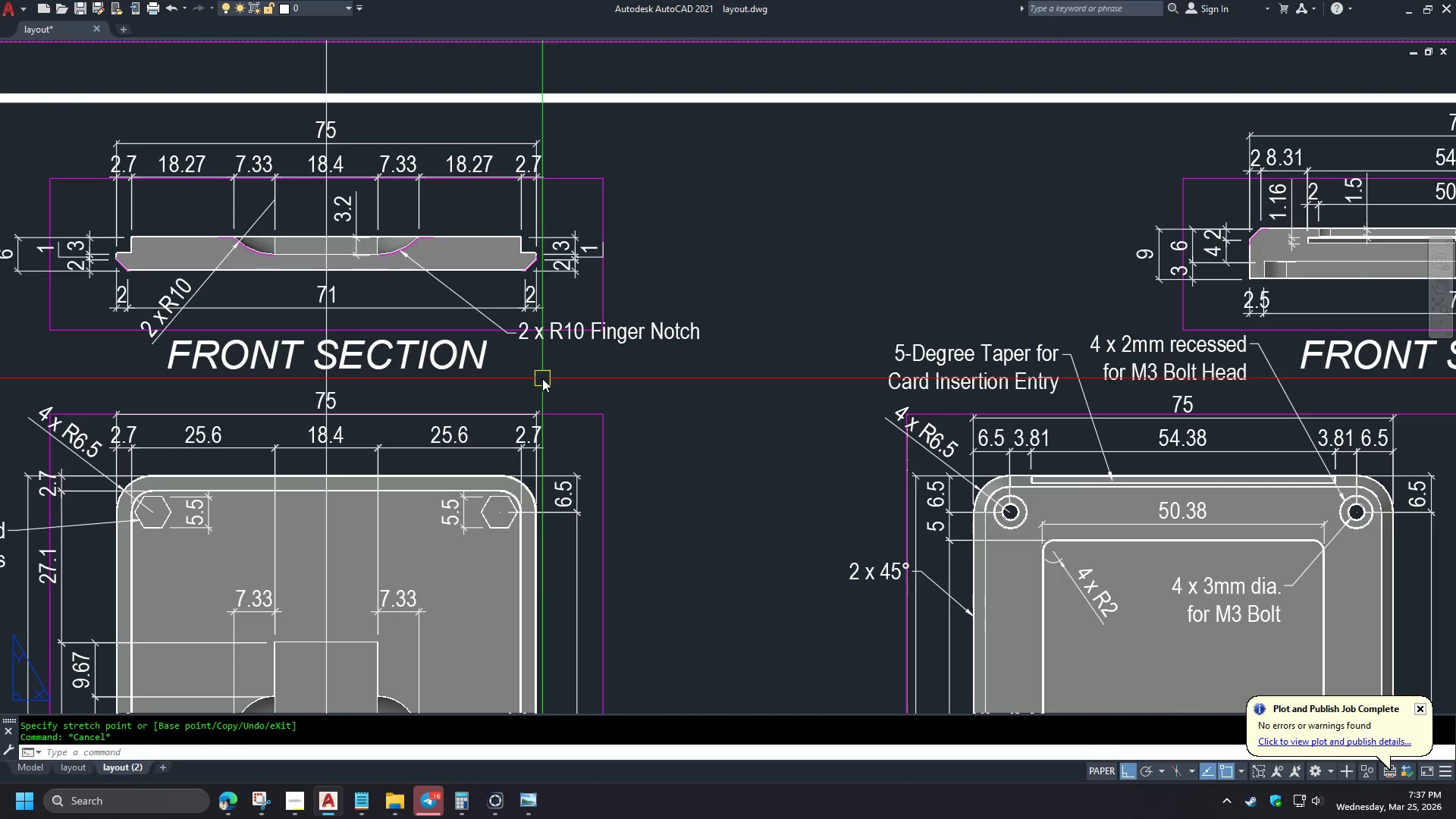 
key(Escape)
 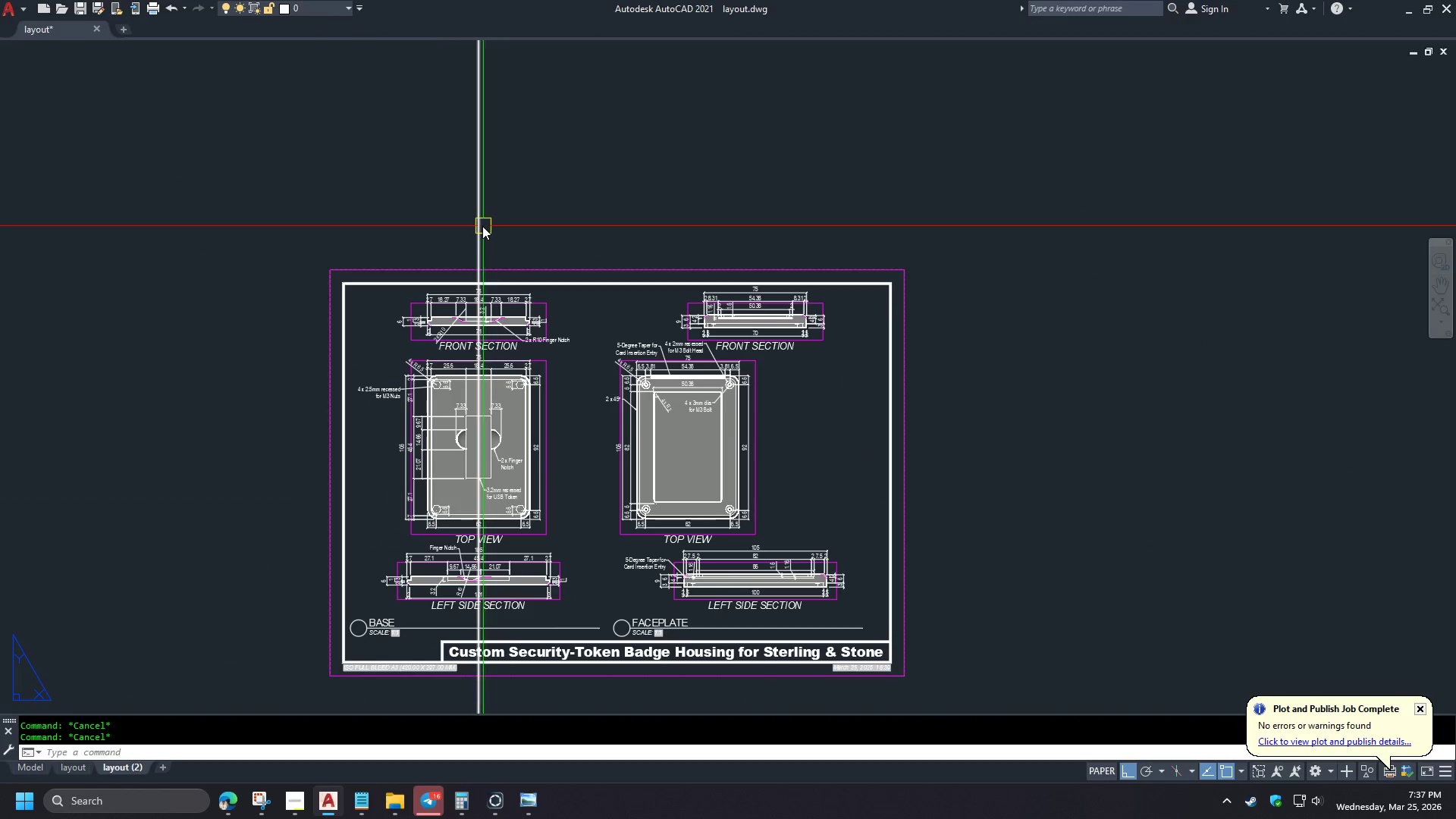 
left_click([482, 226])
 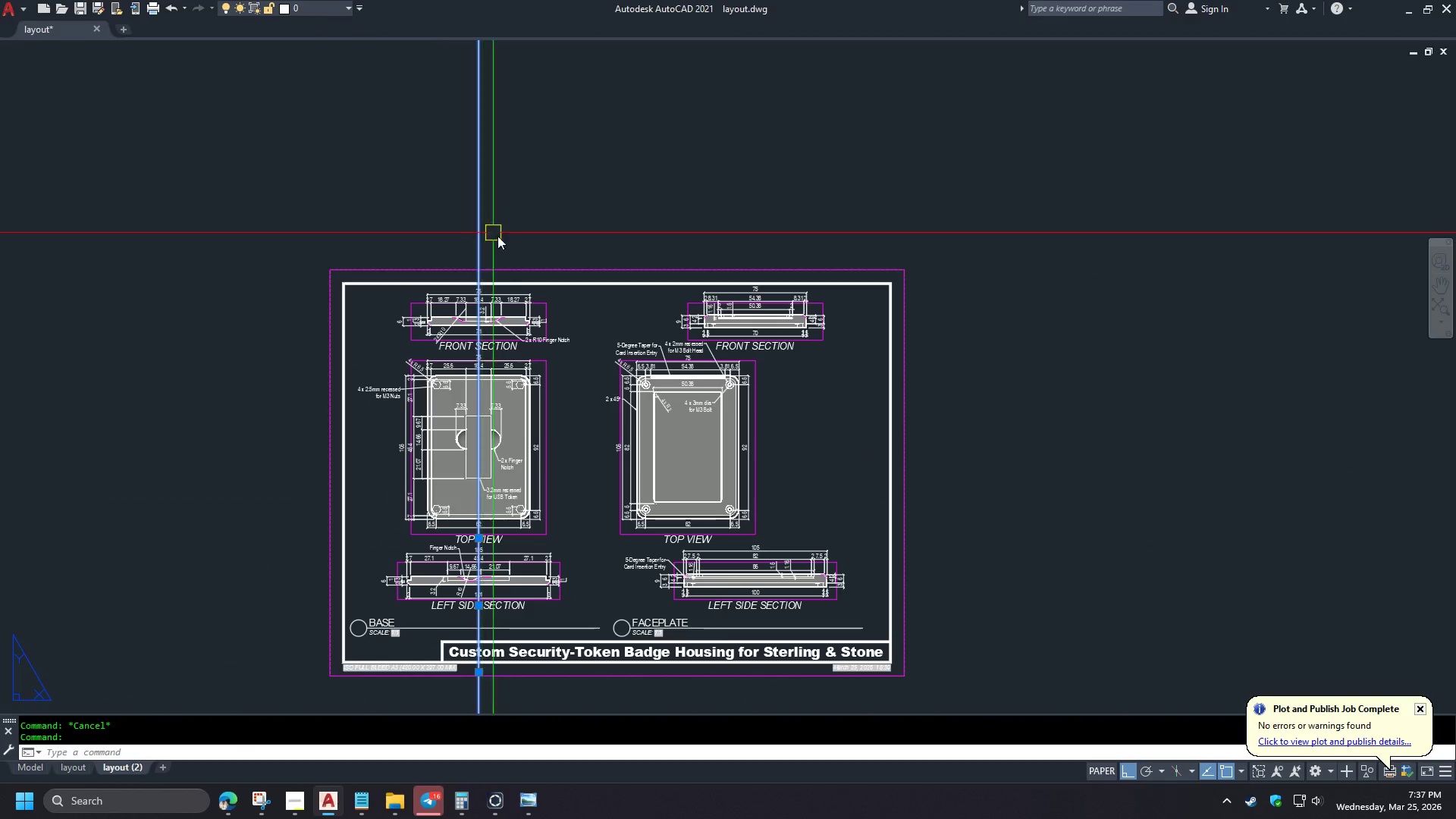 
scroll: coordinate [534, 372], scroll_direction: down, amount: 2.0
 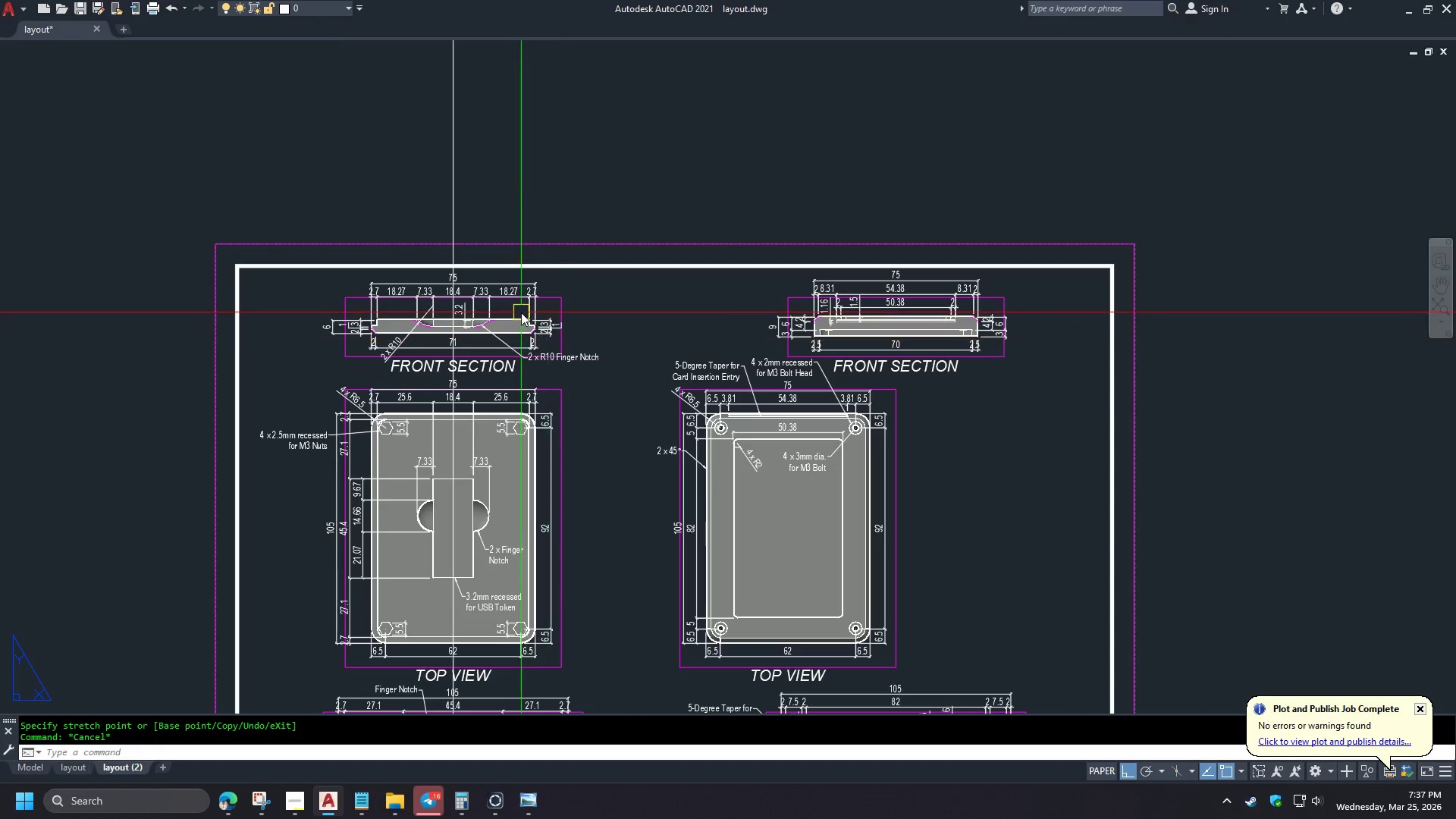 
key(E)
 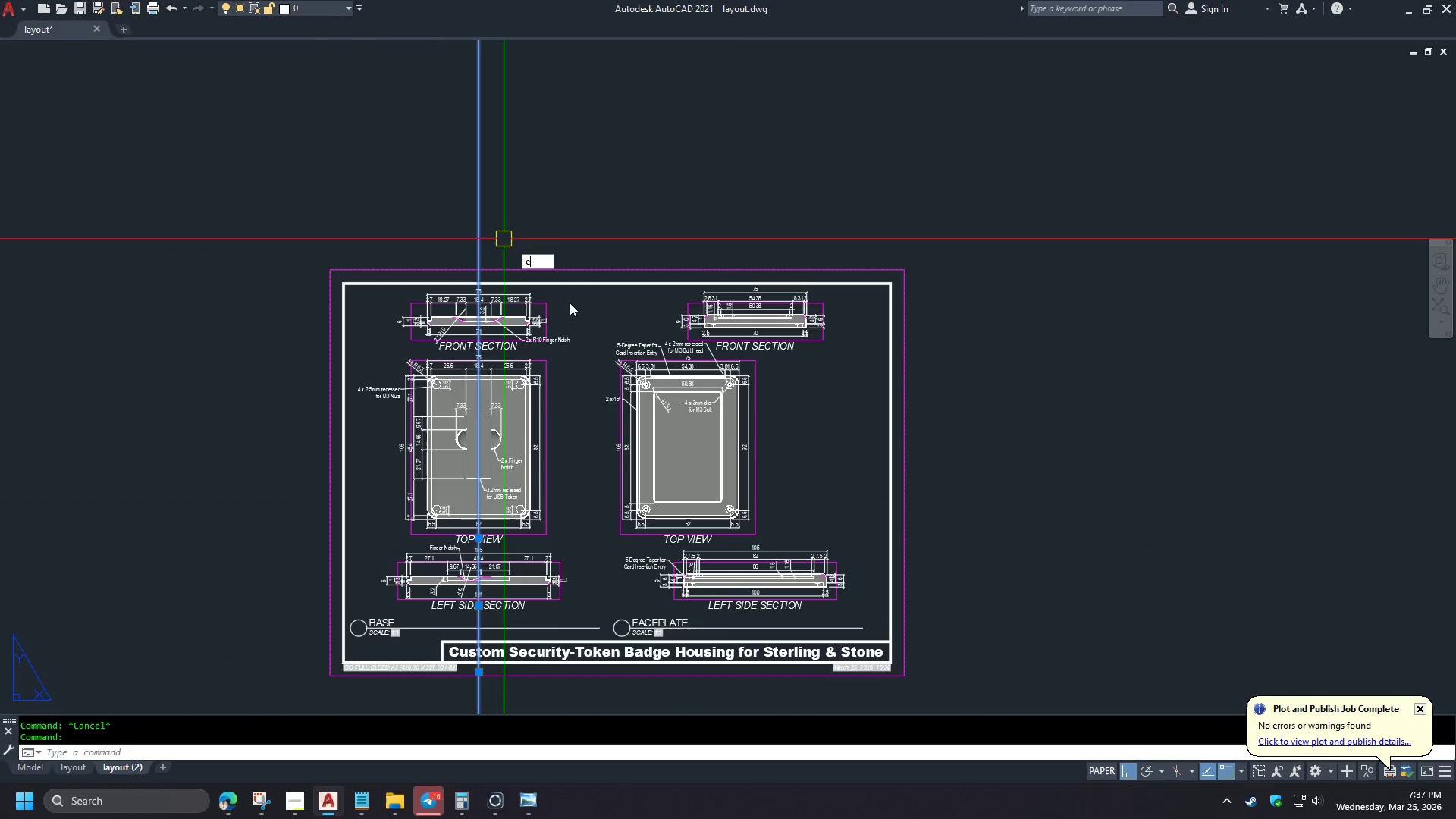 
key(Space)
 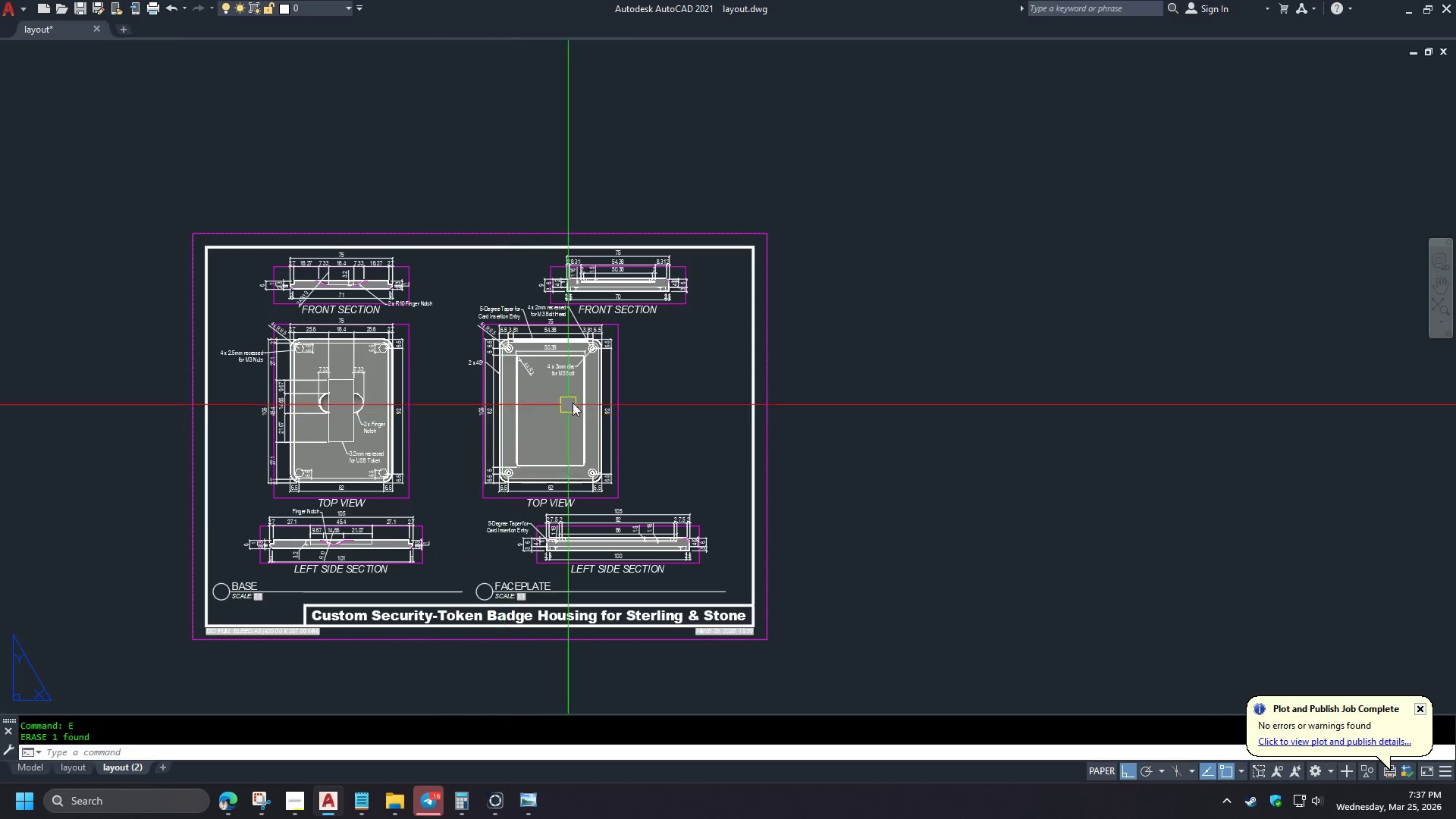 
scroll: coordinate [521, 312], scroll_direction: down, amount: 1.0
 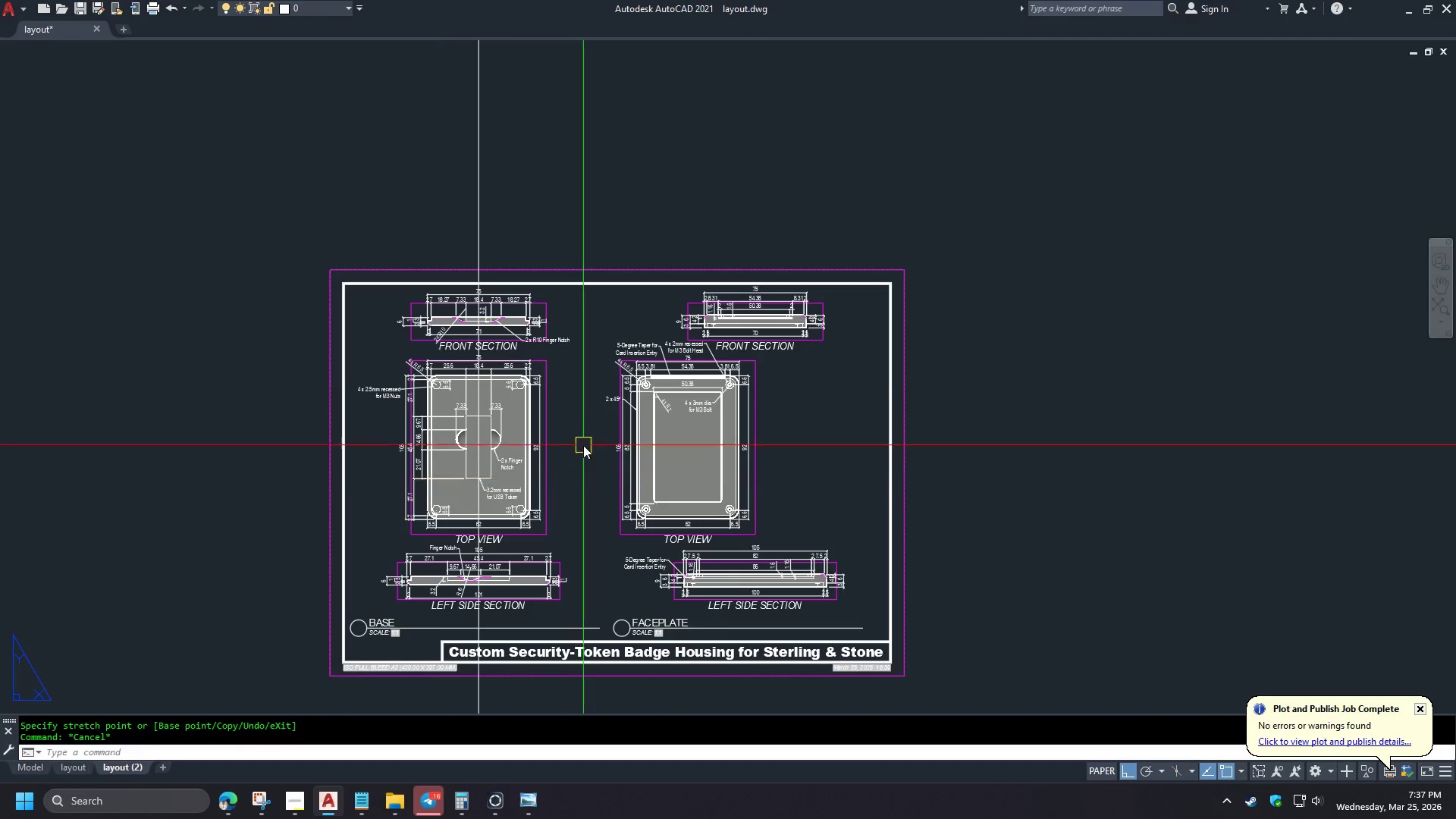 
type(xl v )
 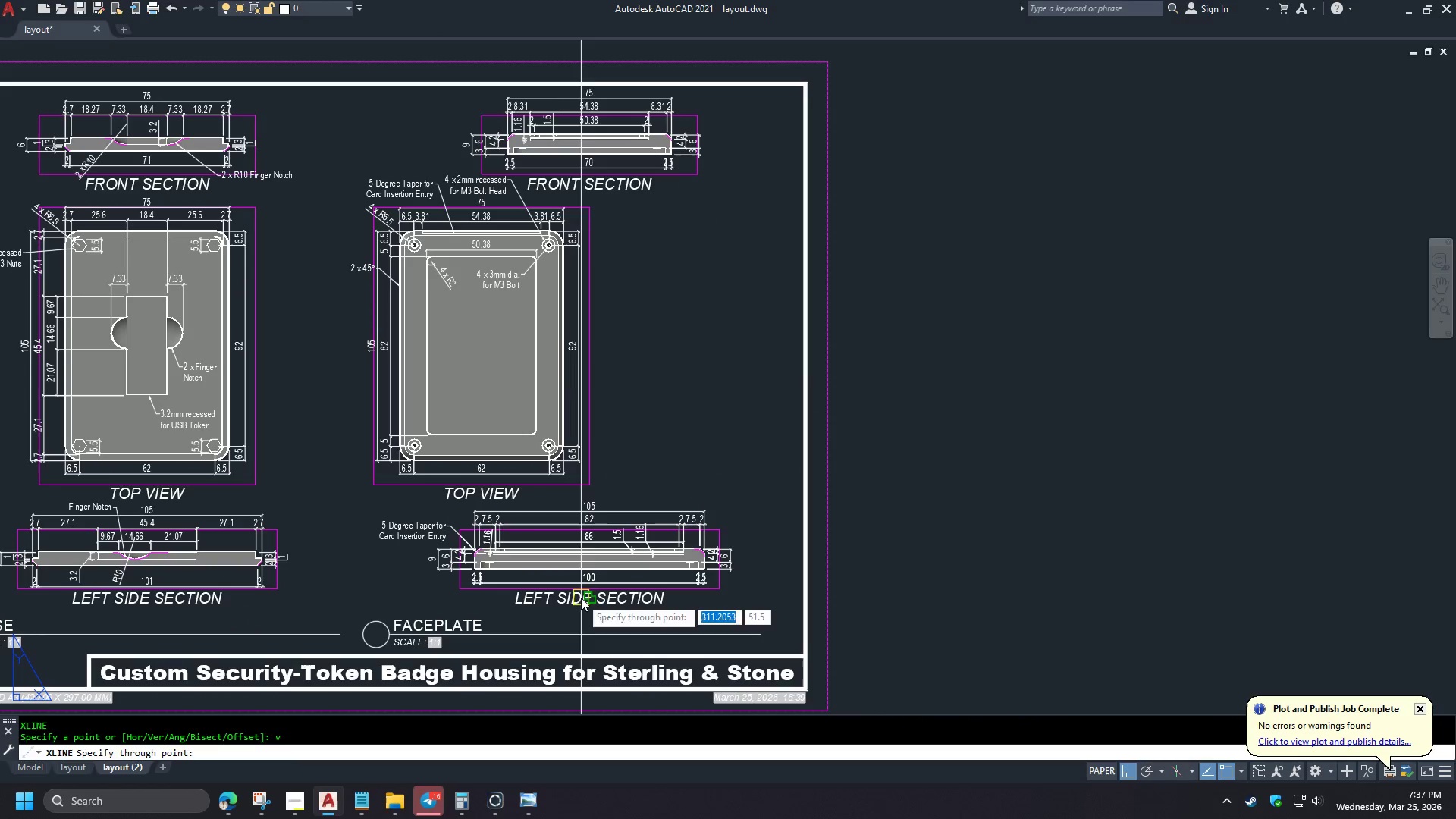 
scroll: coordinate [568, 384], scroll_direction: up, amount: 1.0
 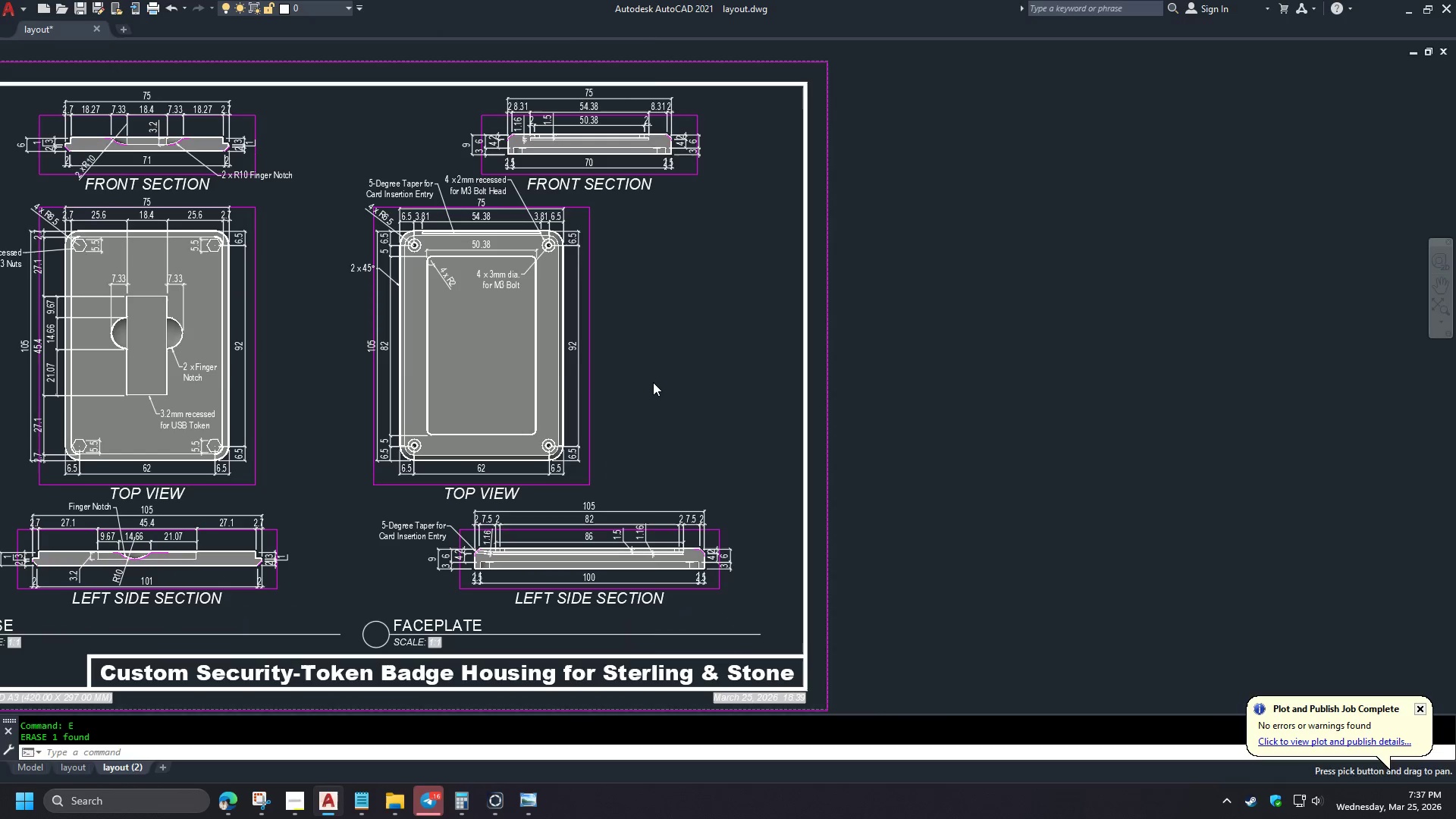 
key(Space)
 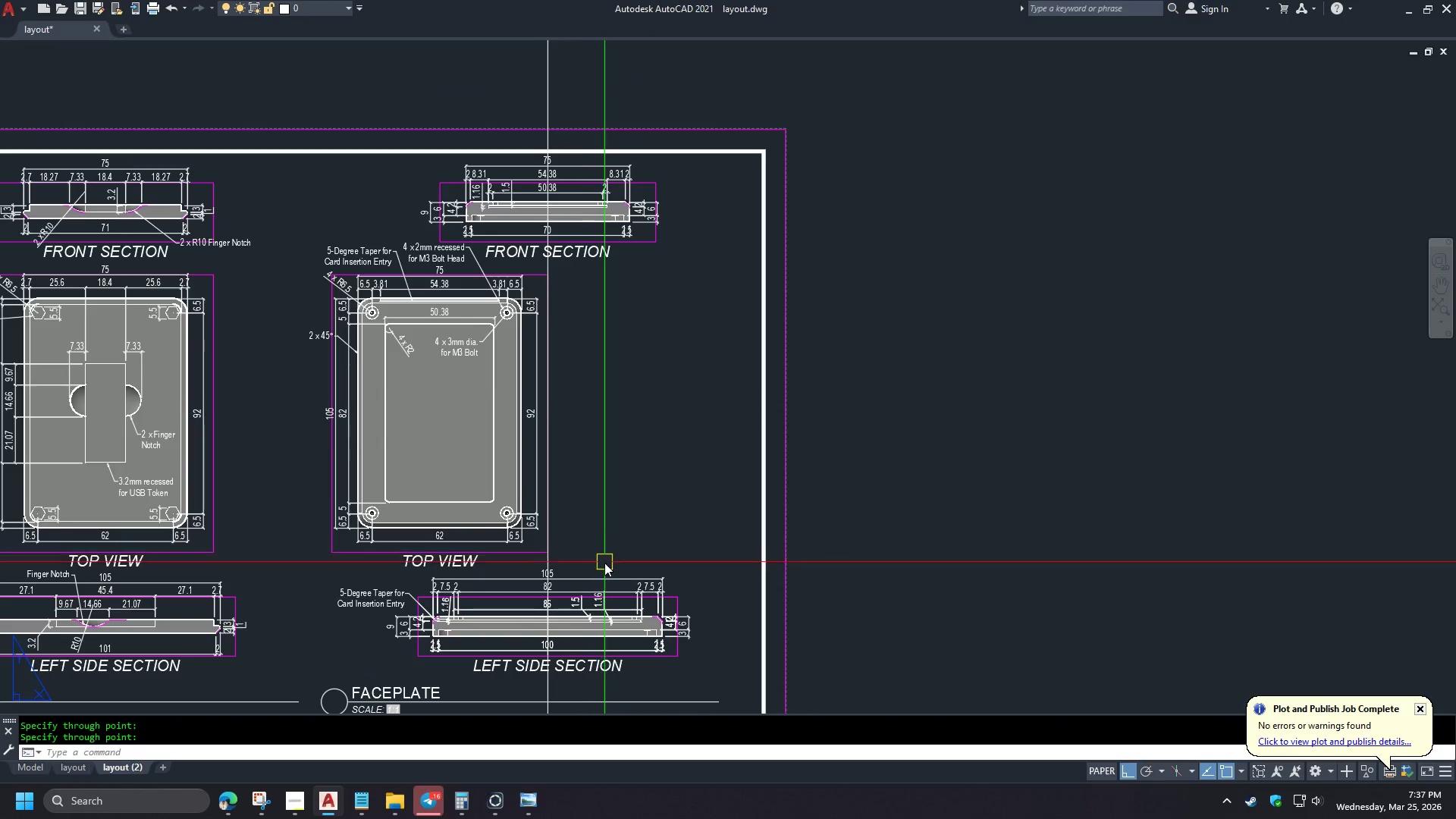 
left_click([605, 563])
 